 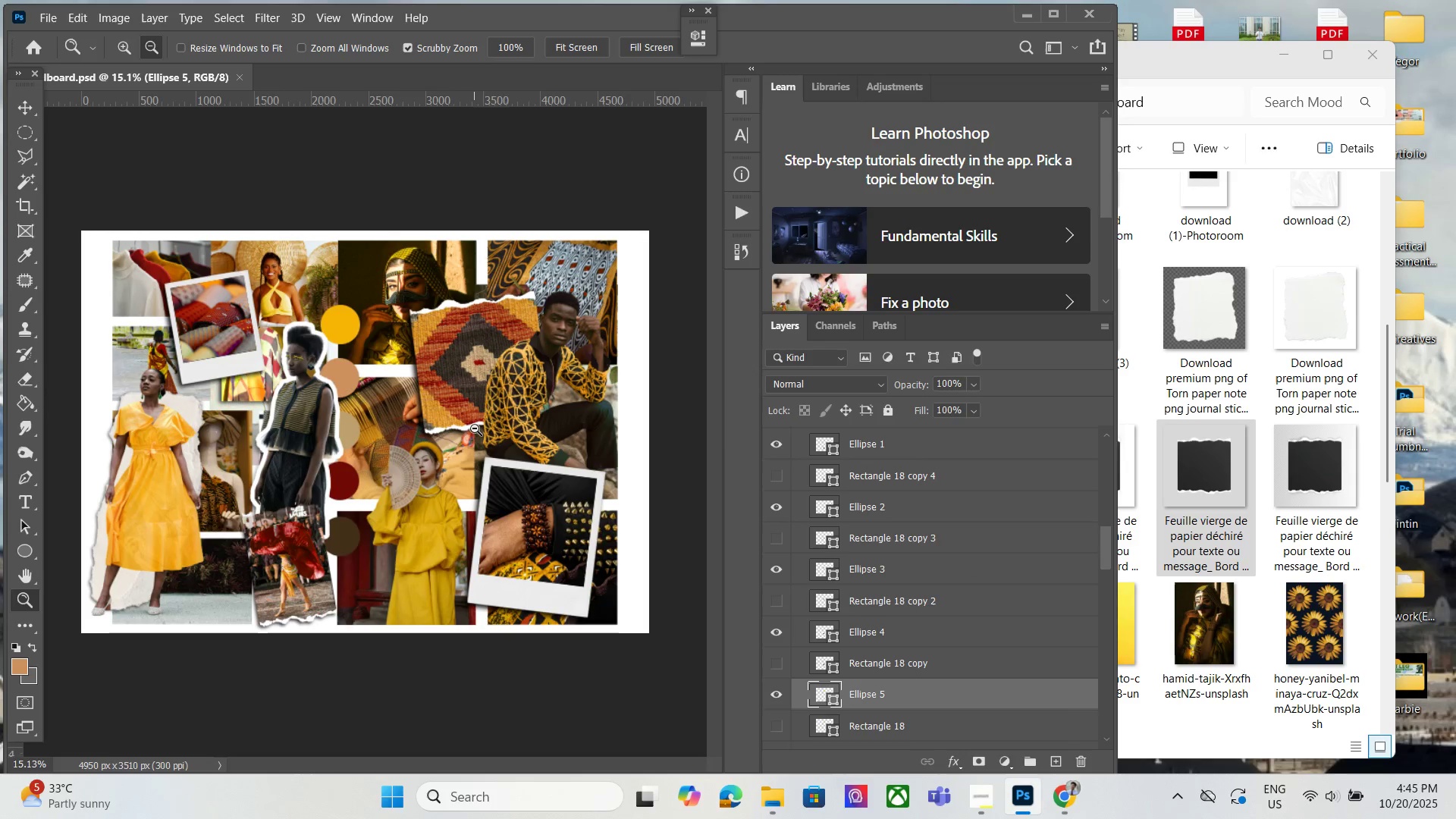 
scroll: coordinate [353, 393], scroll_direction: down, amount: 2.0
 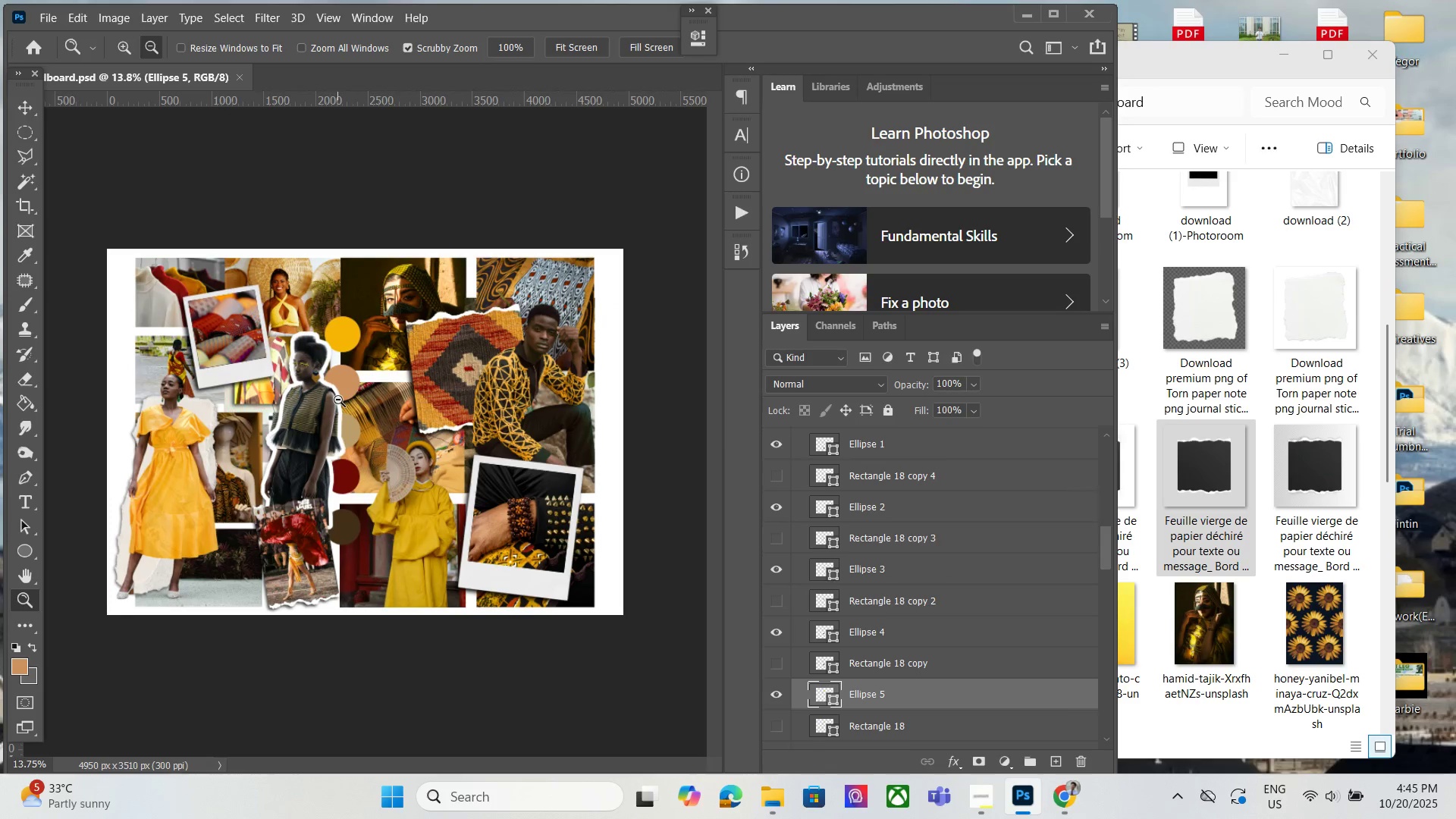 
hold_key(key=AltLeft, duration=1.52)
scroll: coordinate [127, 309], scroll_direction: up, amount: 2.0
 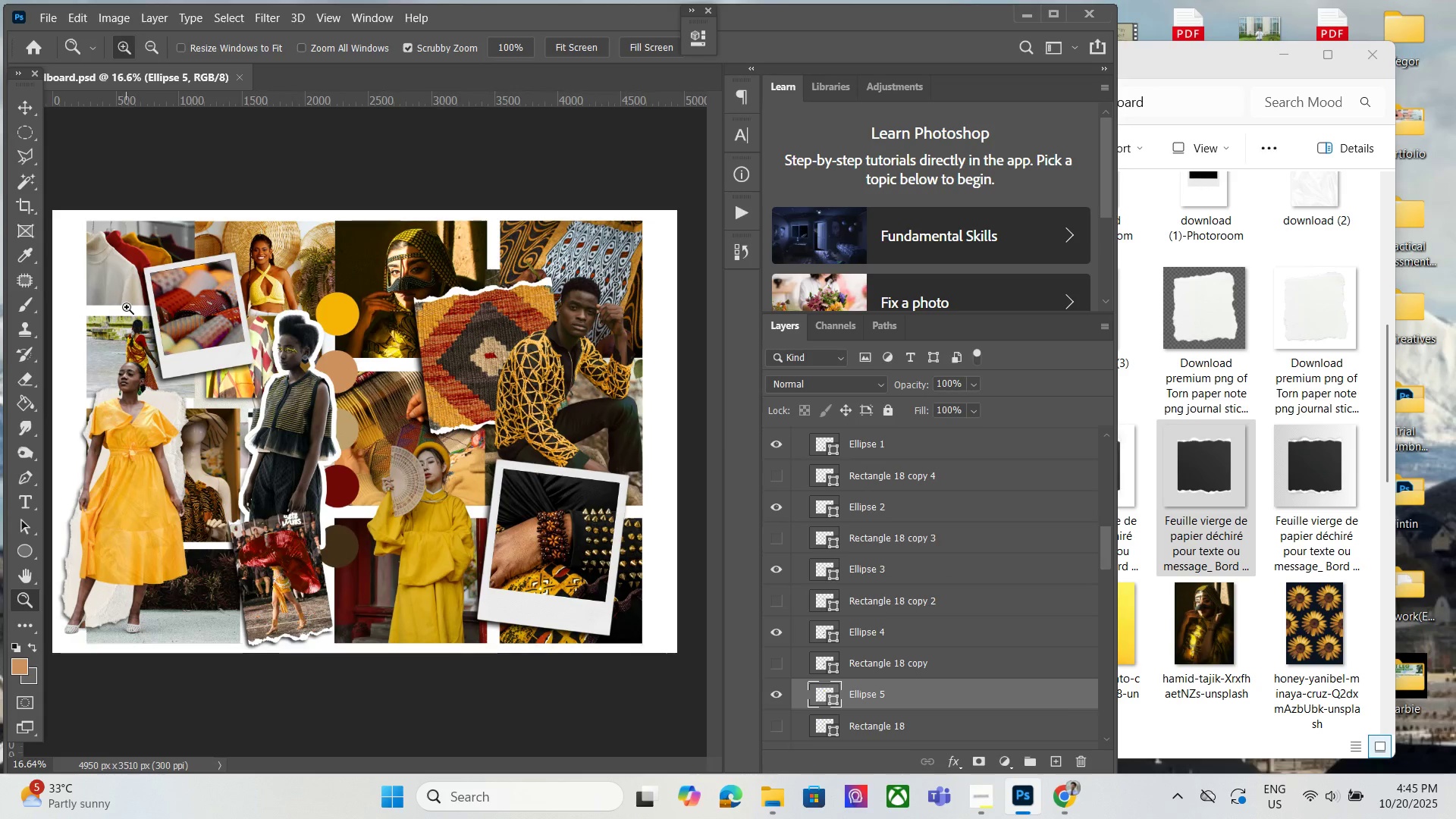 
hold_key(key=AltLeft, duration=0.88)
scroll: coordinate [149, 318], scroll_direction: down, amount: 1.0
 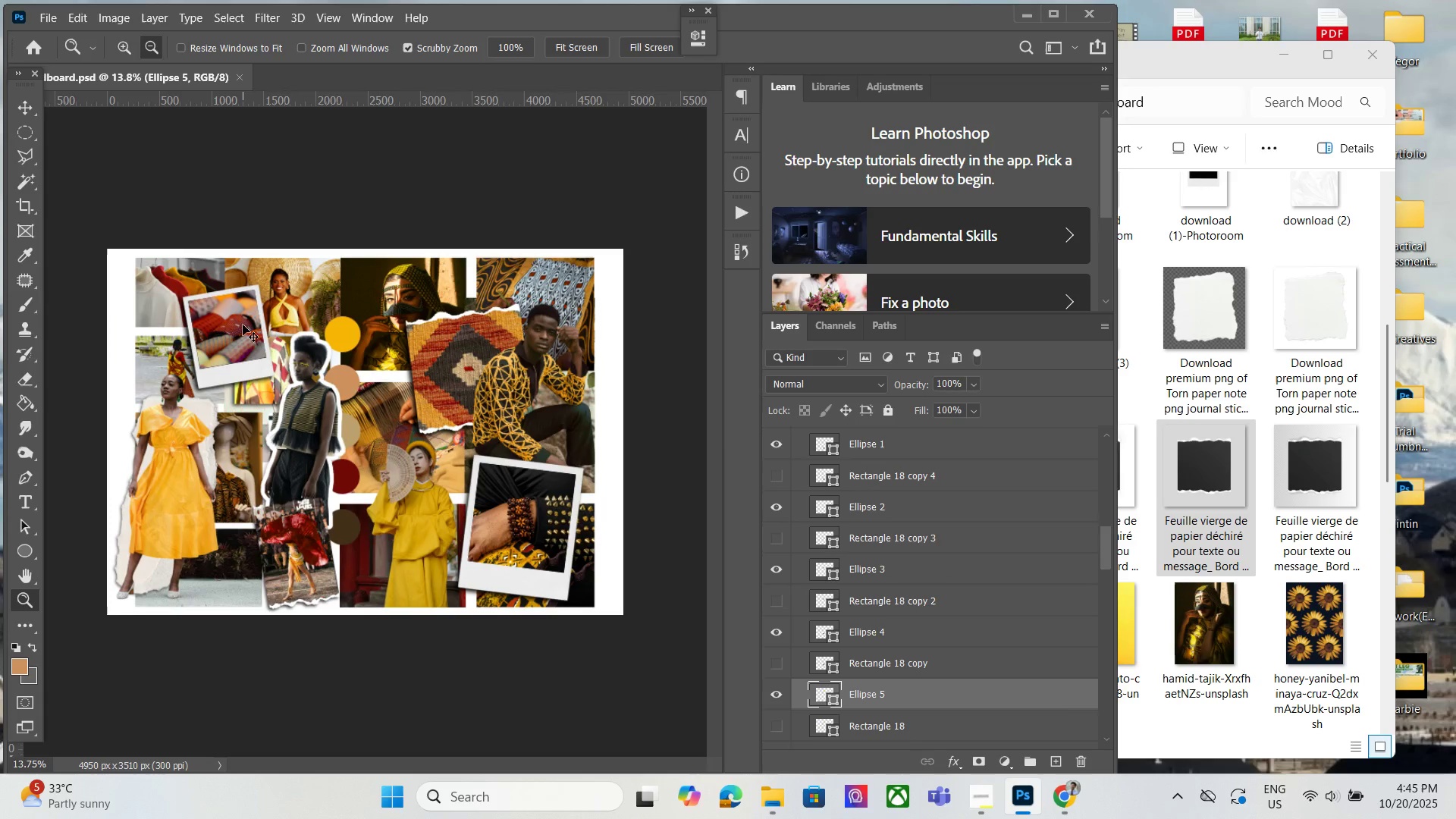 
hold_key(key=ControlLeft, duration=0.32)
 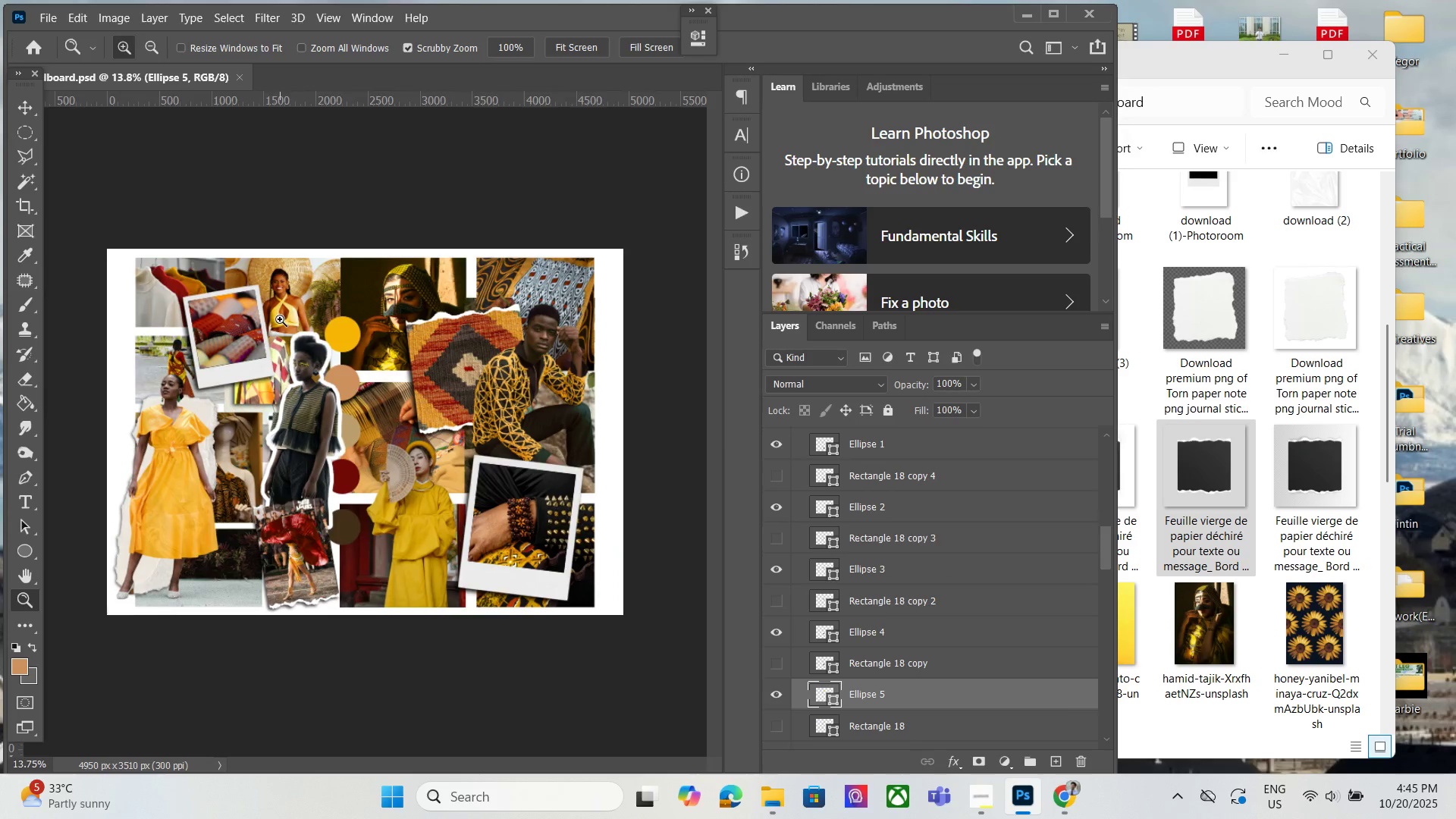 
hold_key(key=S, duration=29.25)
 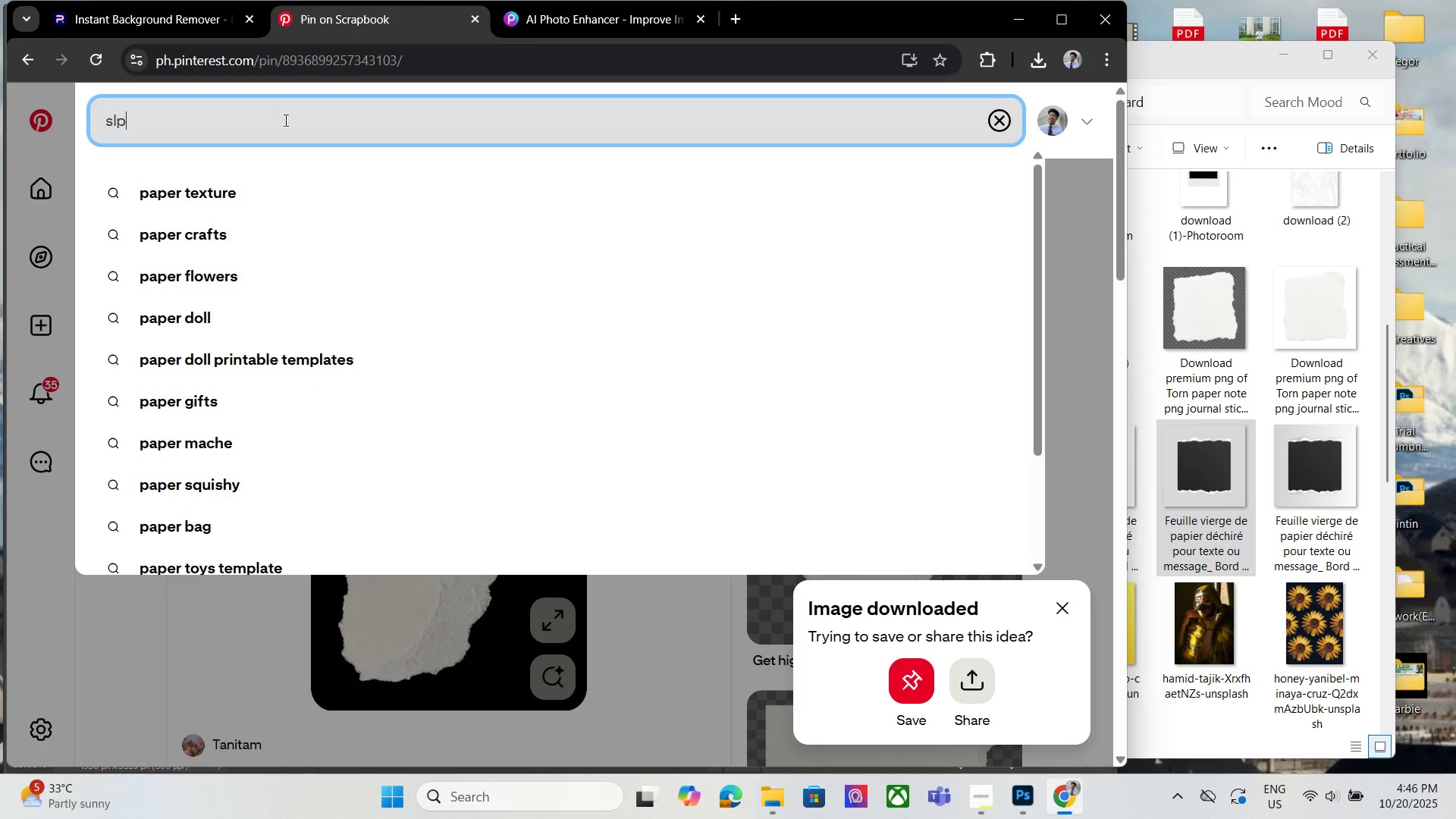 
hold_key(key=AltLeft, duration=0.6)
scroll: coordinate [280, 319], scroll_direction: none, amount: 0.0
 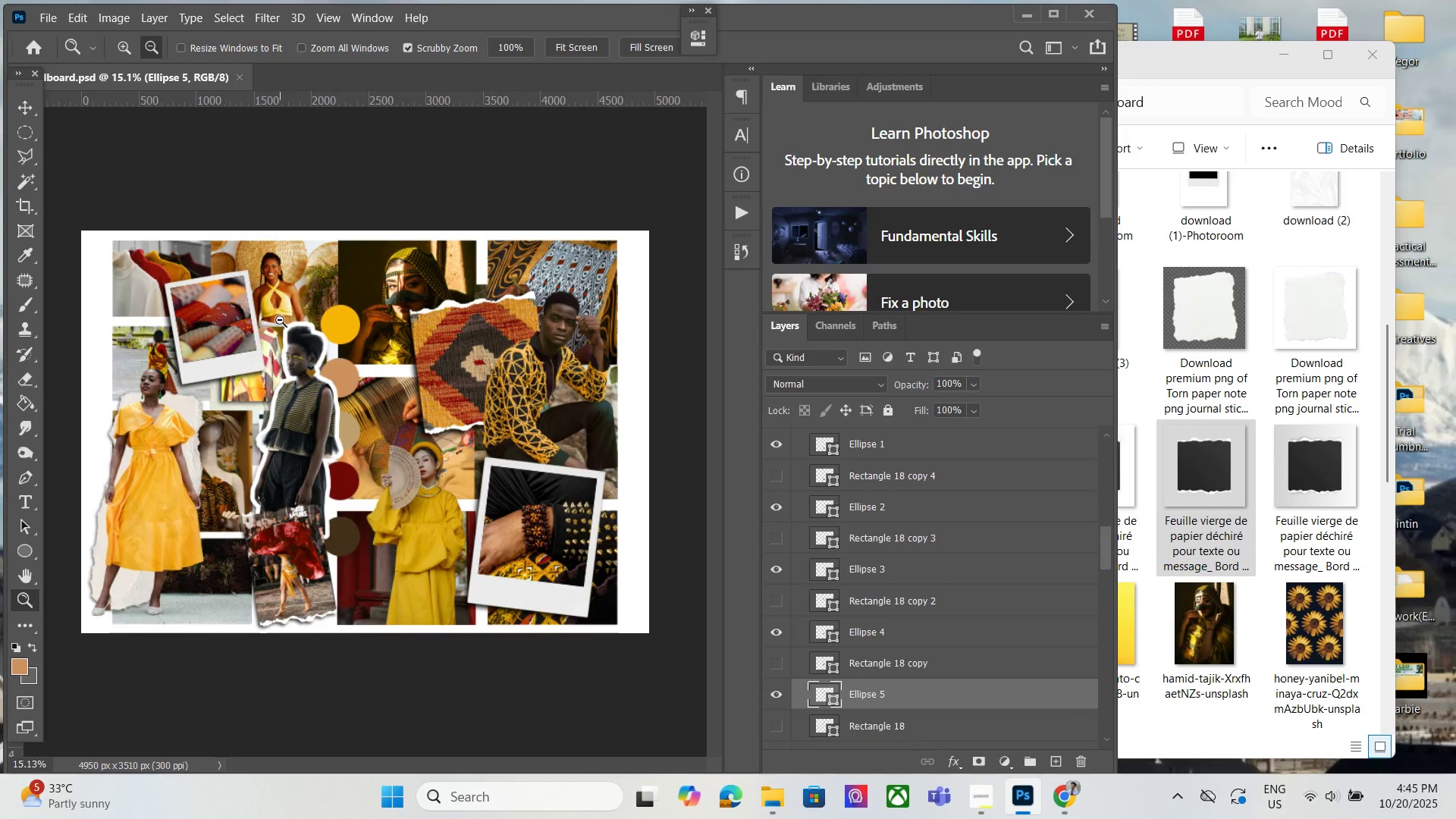 
hold_key(key=AltLeft, duration=1.14)
scroll: coordinate [297, 345], scroll_direction: down, amount: 1.0
 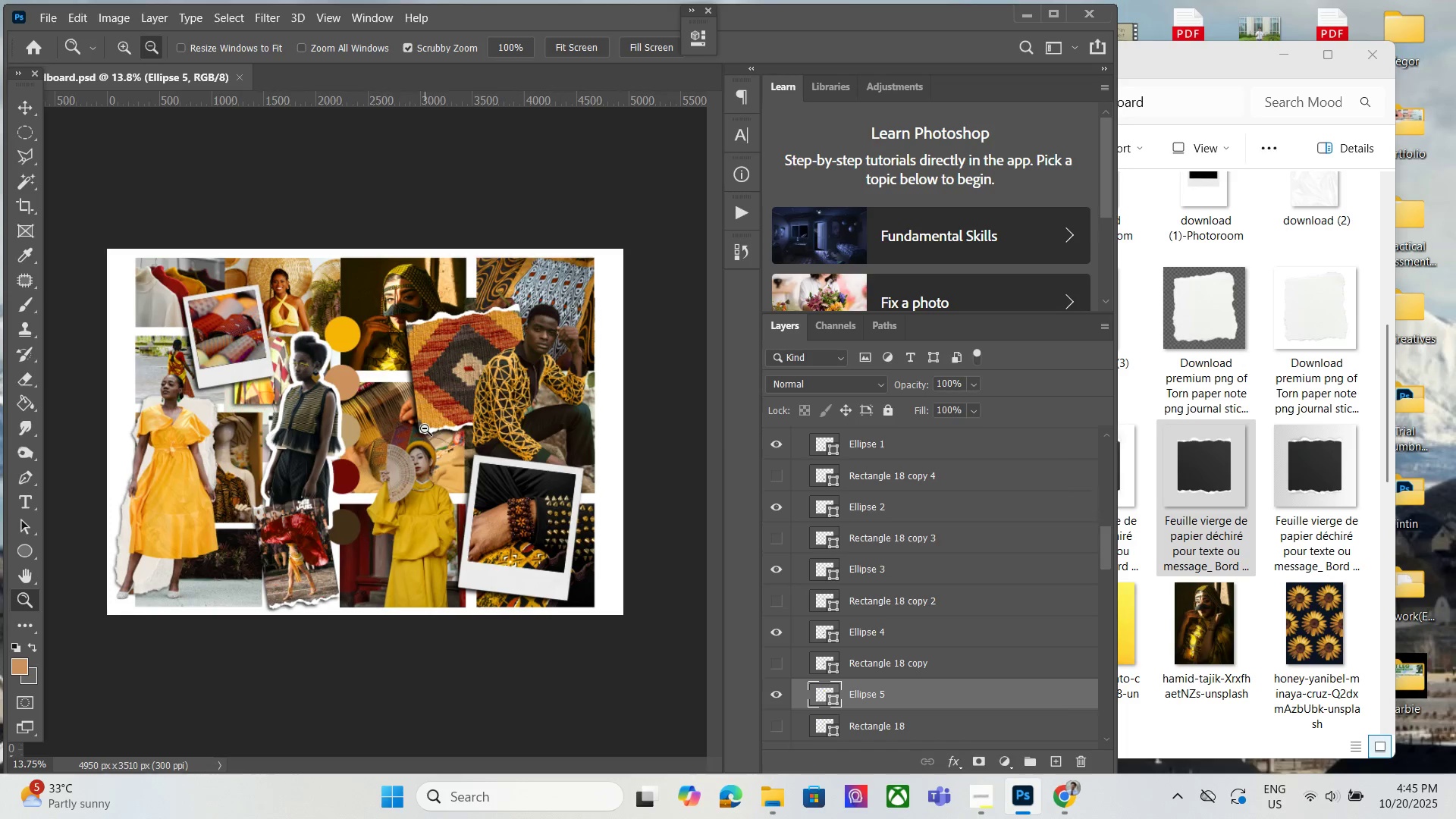 
hold_key(key=AltLeft, duration=1.53)
scroll: coordinate [400, 415], scroll_direction: up, amount: 1.0
 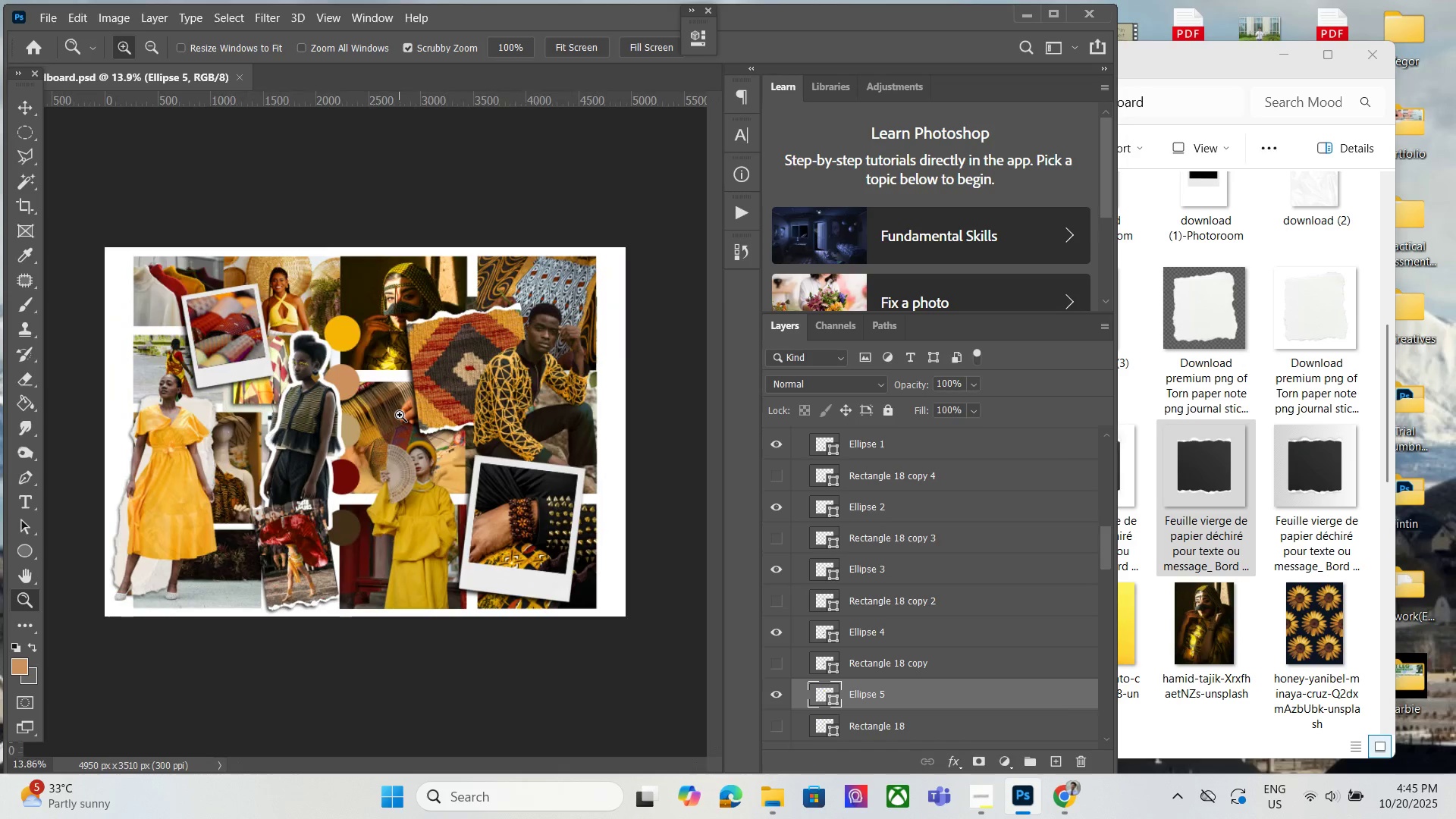 
key(Alt+AltLeft)
 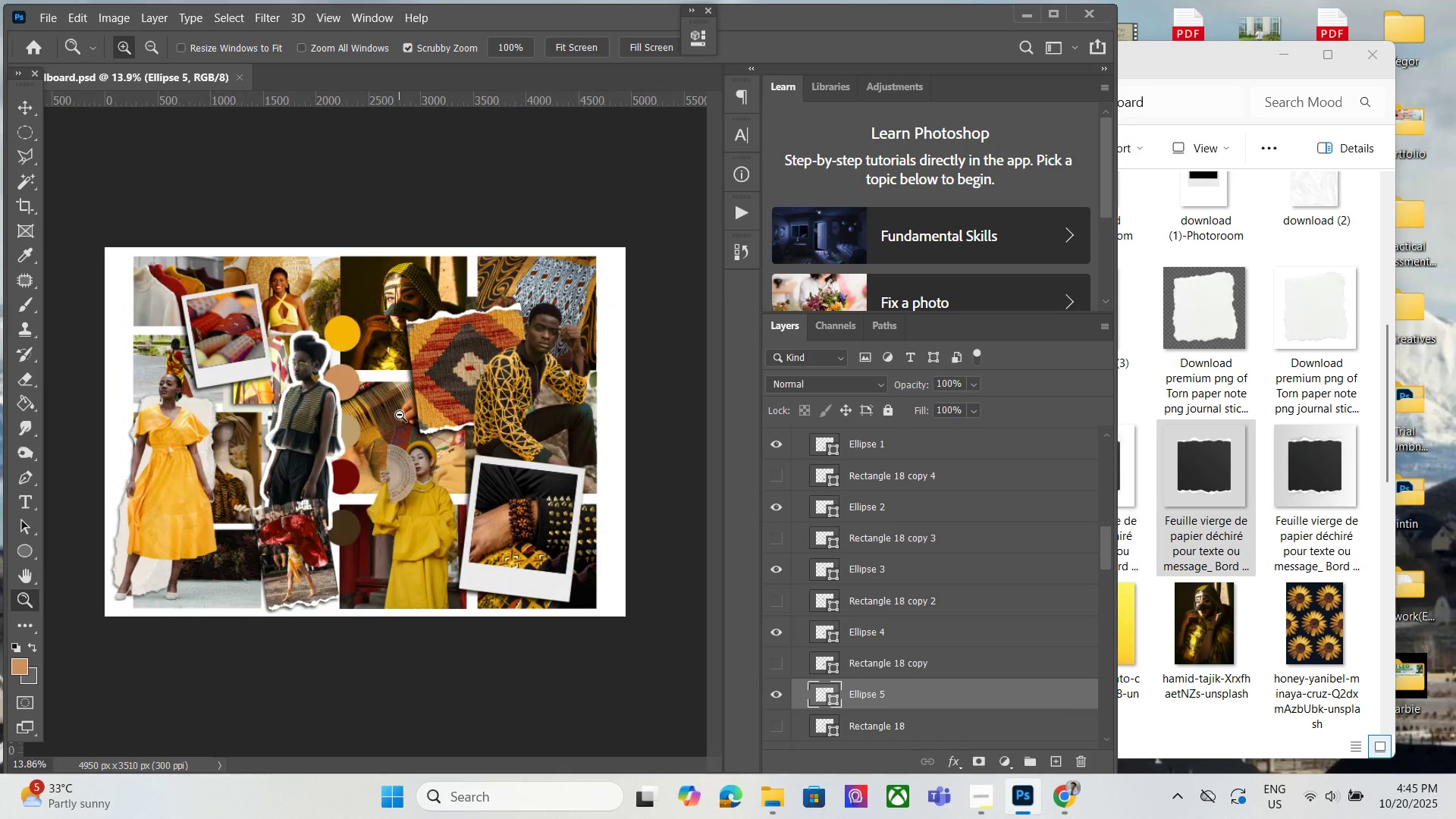 
key(Alt+AltLeft)
 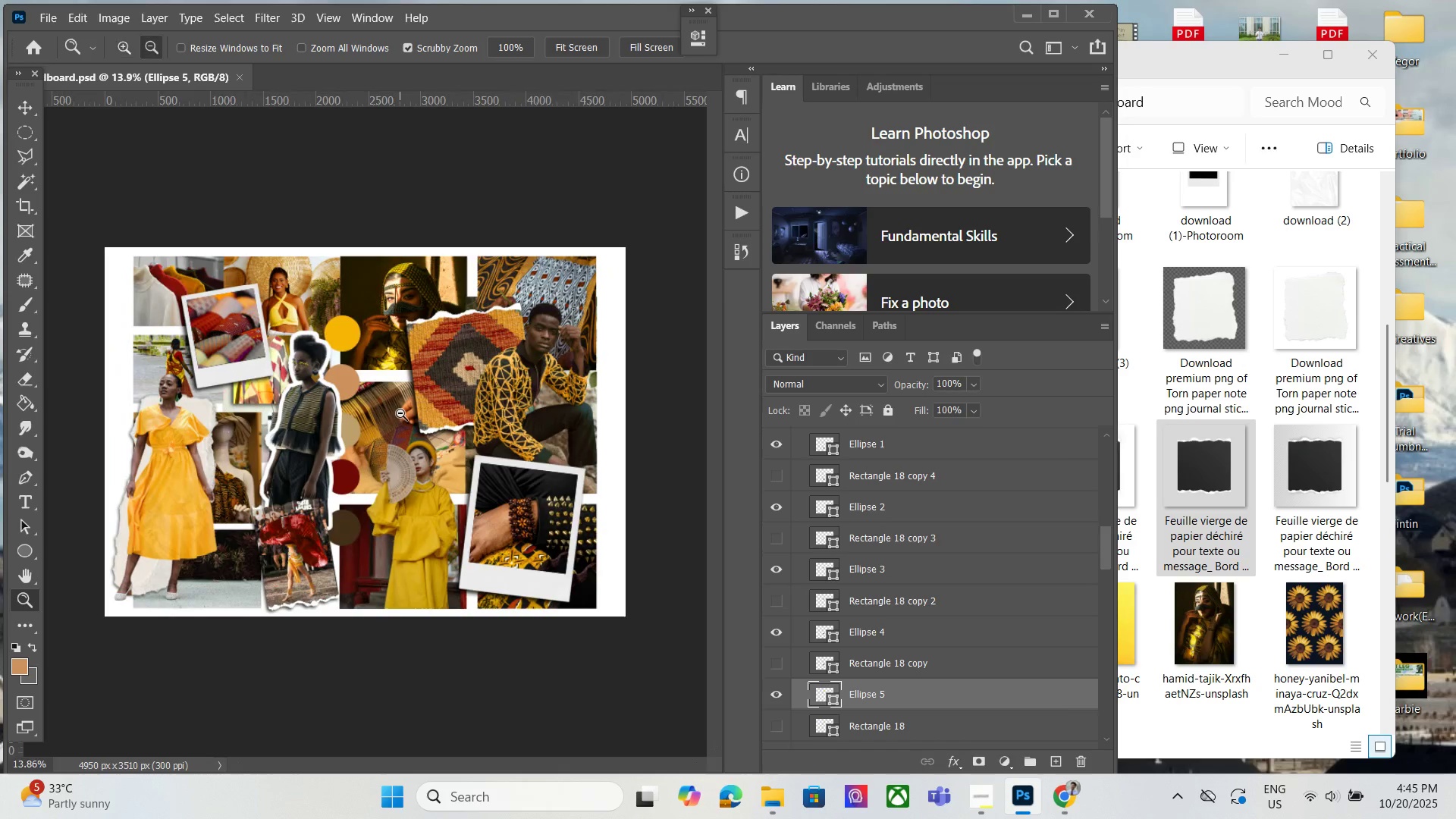 
key(Alt+AltLeft)
 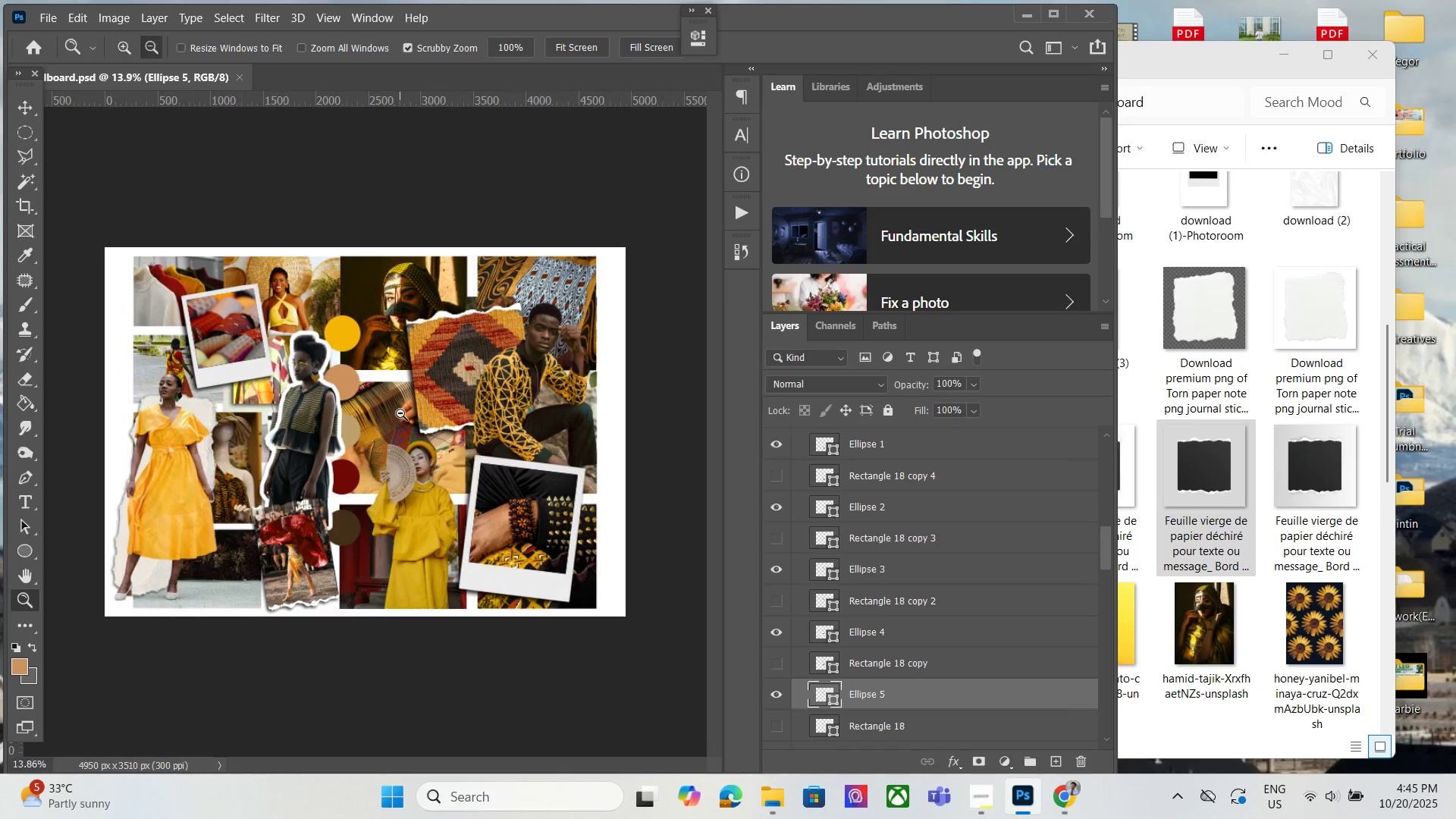 
key(Alt+AltLeft)
 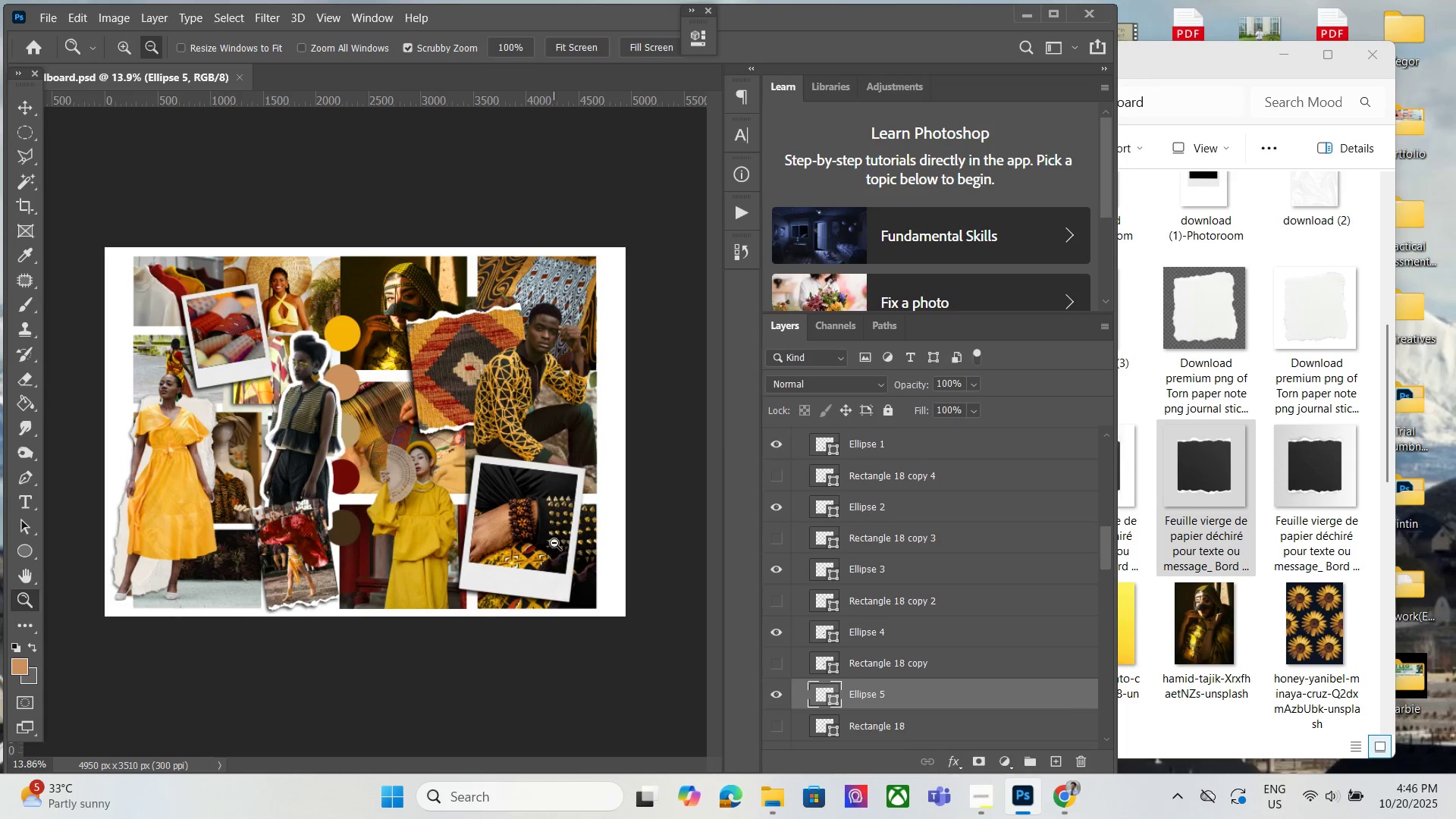 
left_click([1068, 791])
 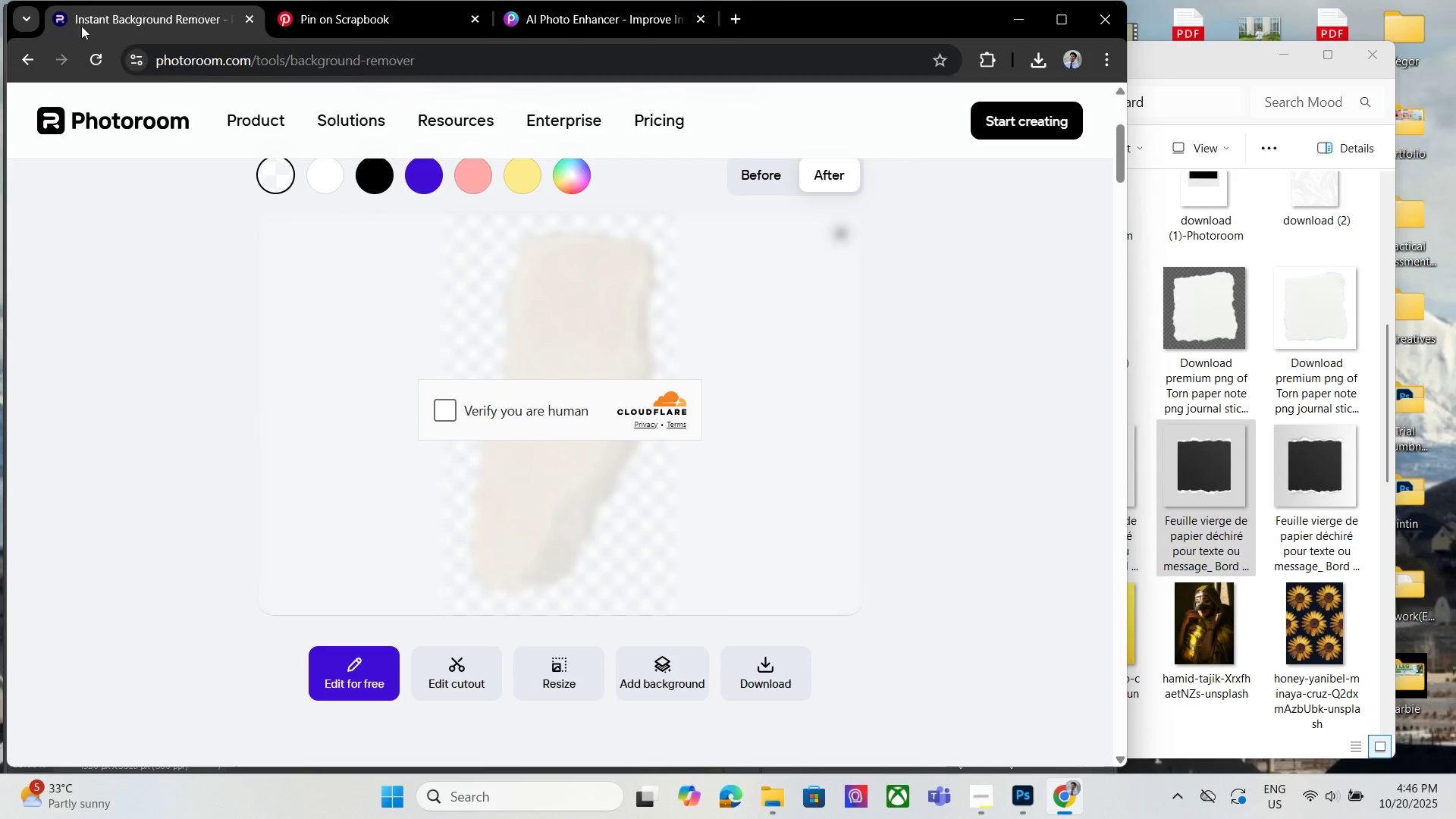 
left_click([316, 23])
 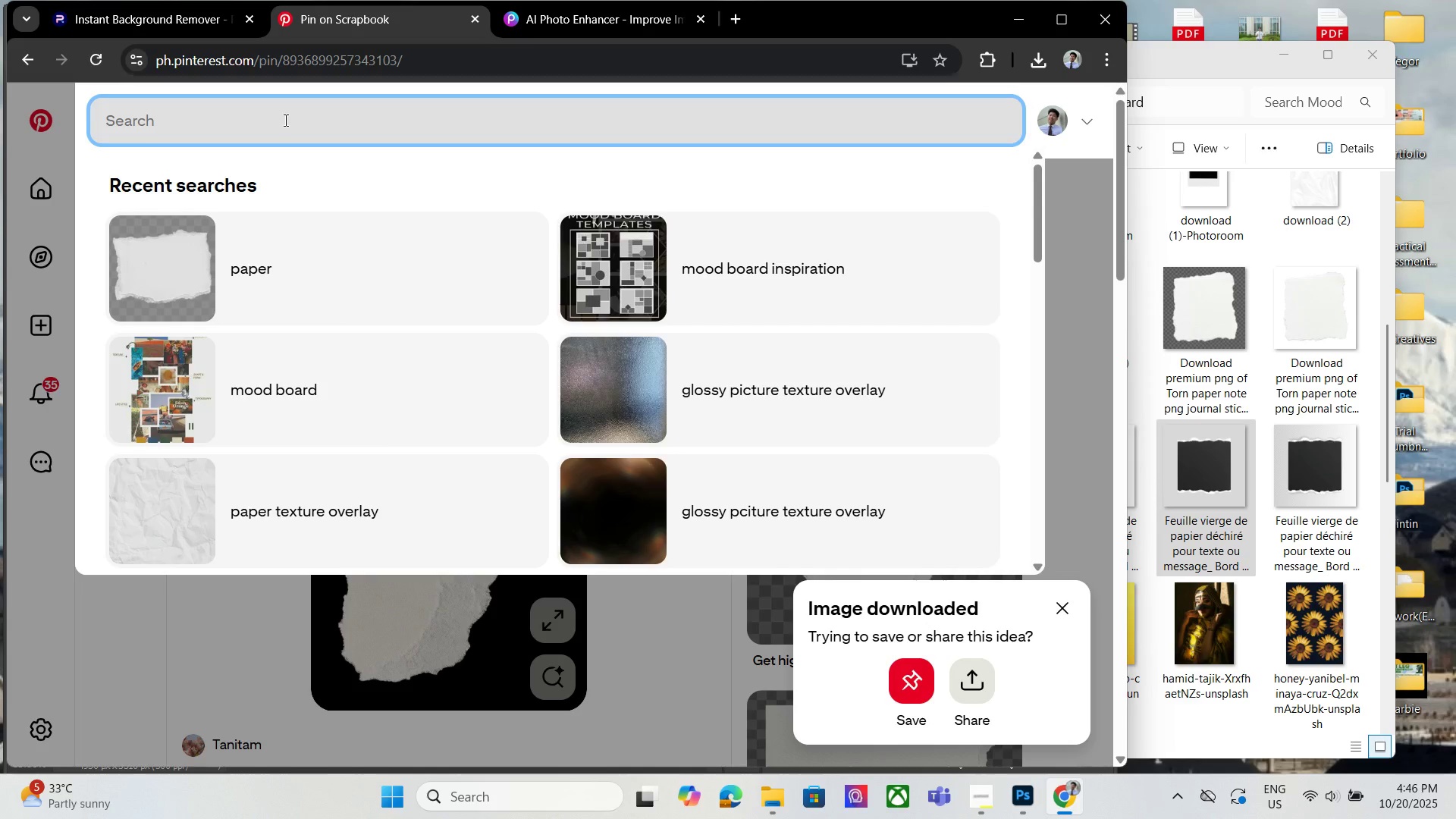 
type(lp)
key(Backspace)
key(Backspace)
key(Backspace)
key(Backspace)
key(Backspace)
key(Backspace)
type(slp)
key(Backspace)
key(Backspace)
type(plash paint)
 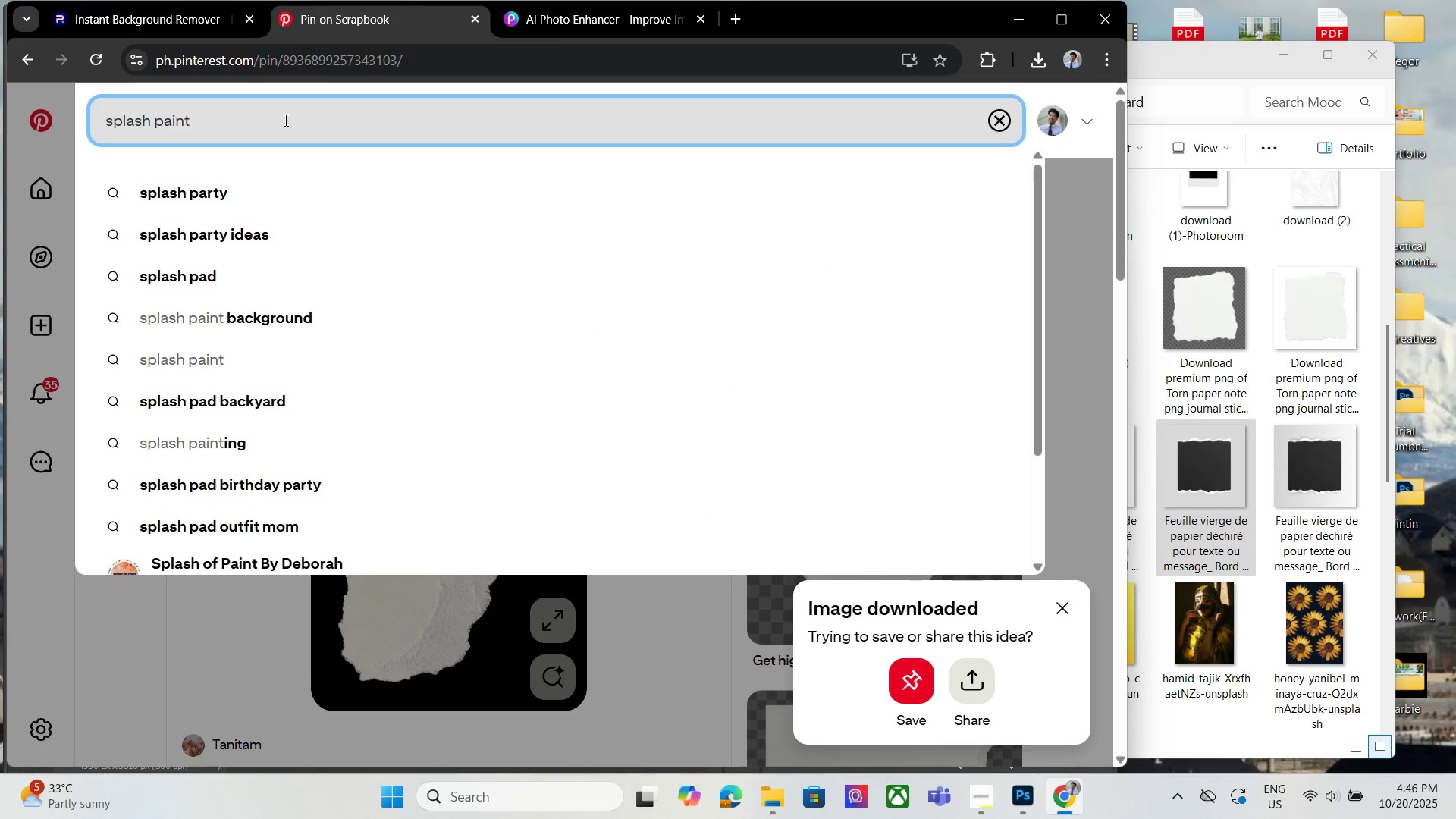 
key(Enter)
 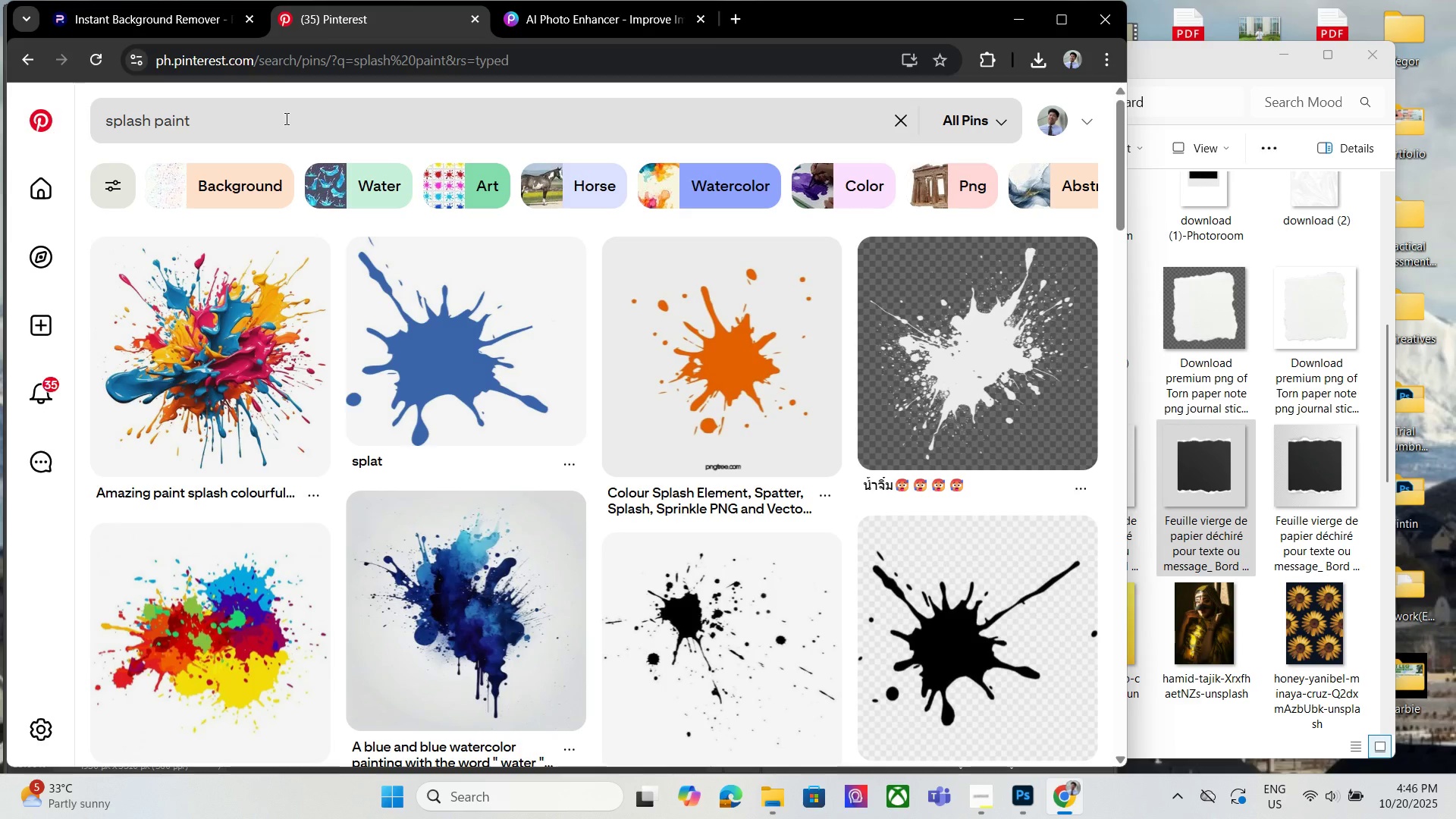 
wait(7.31)
 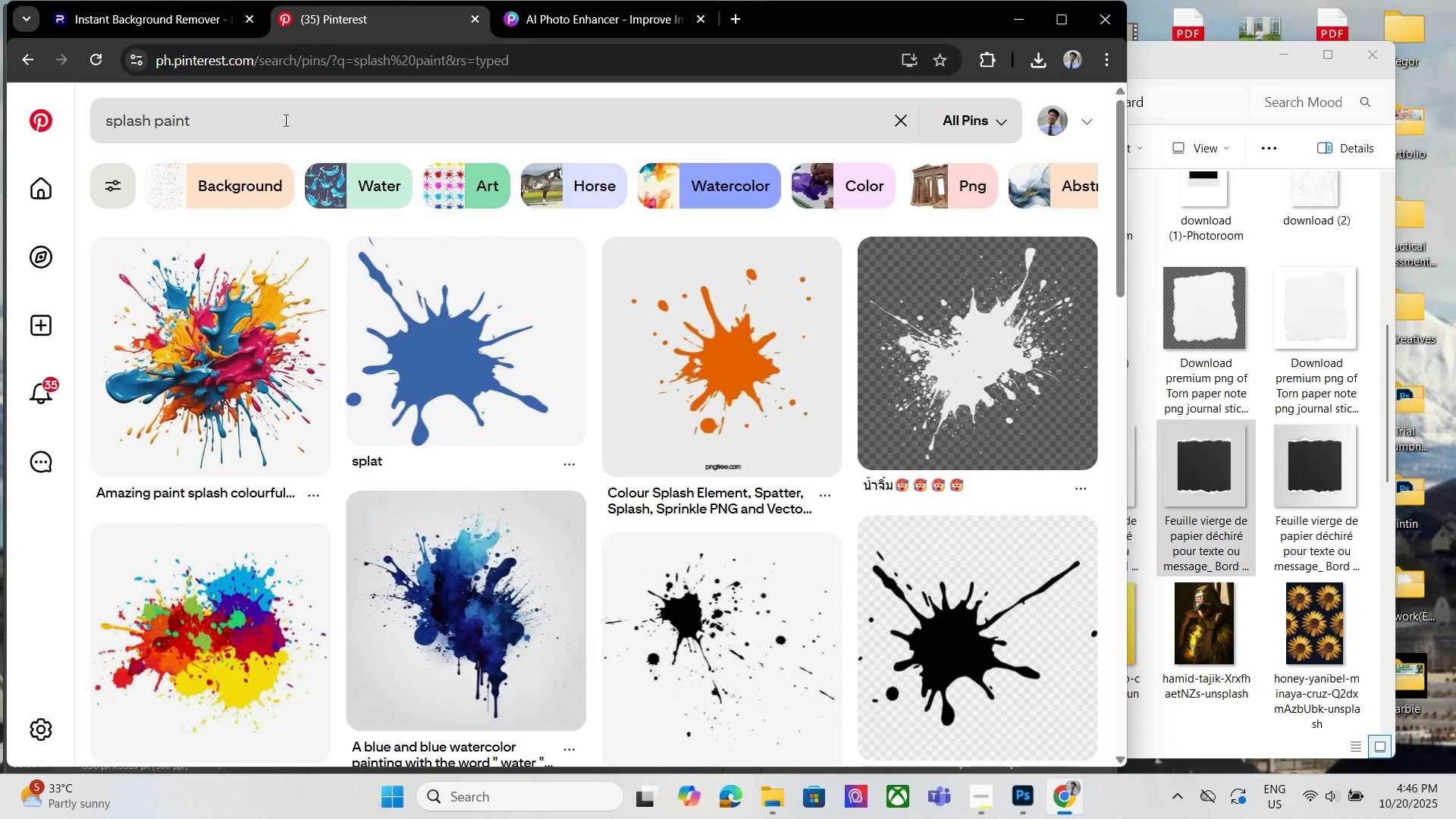 
left_click([1026, 8])
 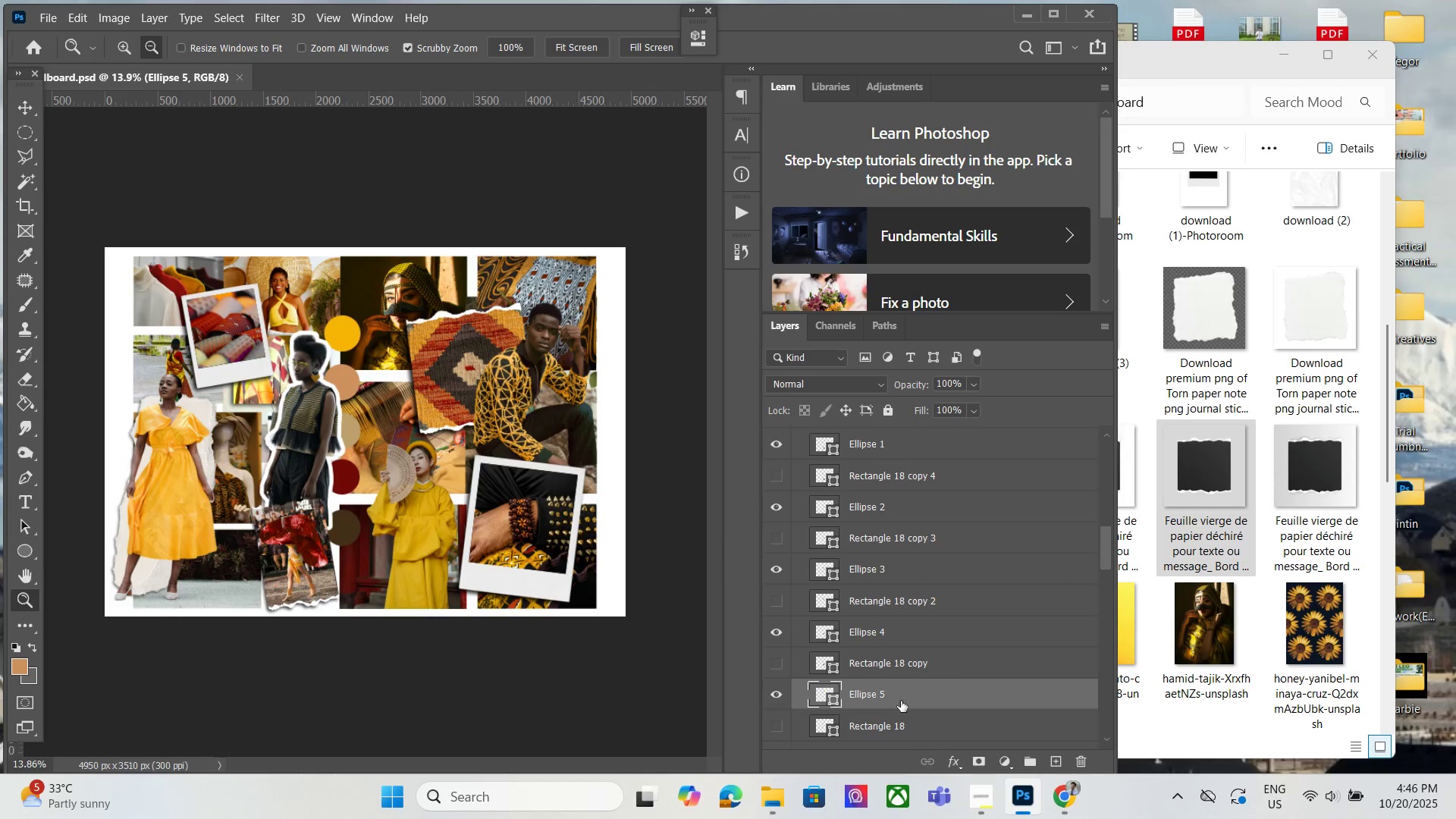 
scroll: coordinate [927, 660], scroll_direction: down, amount: 30.0
 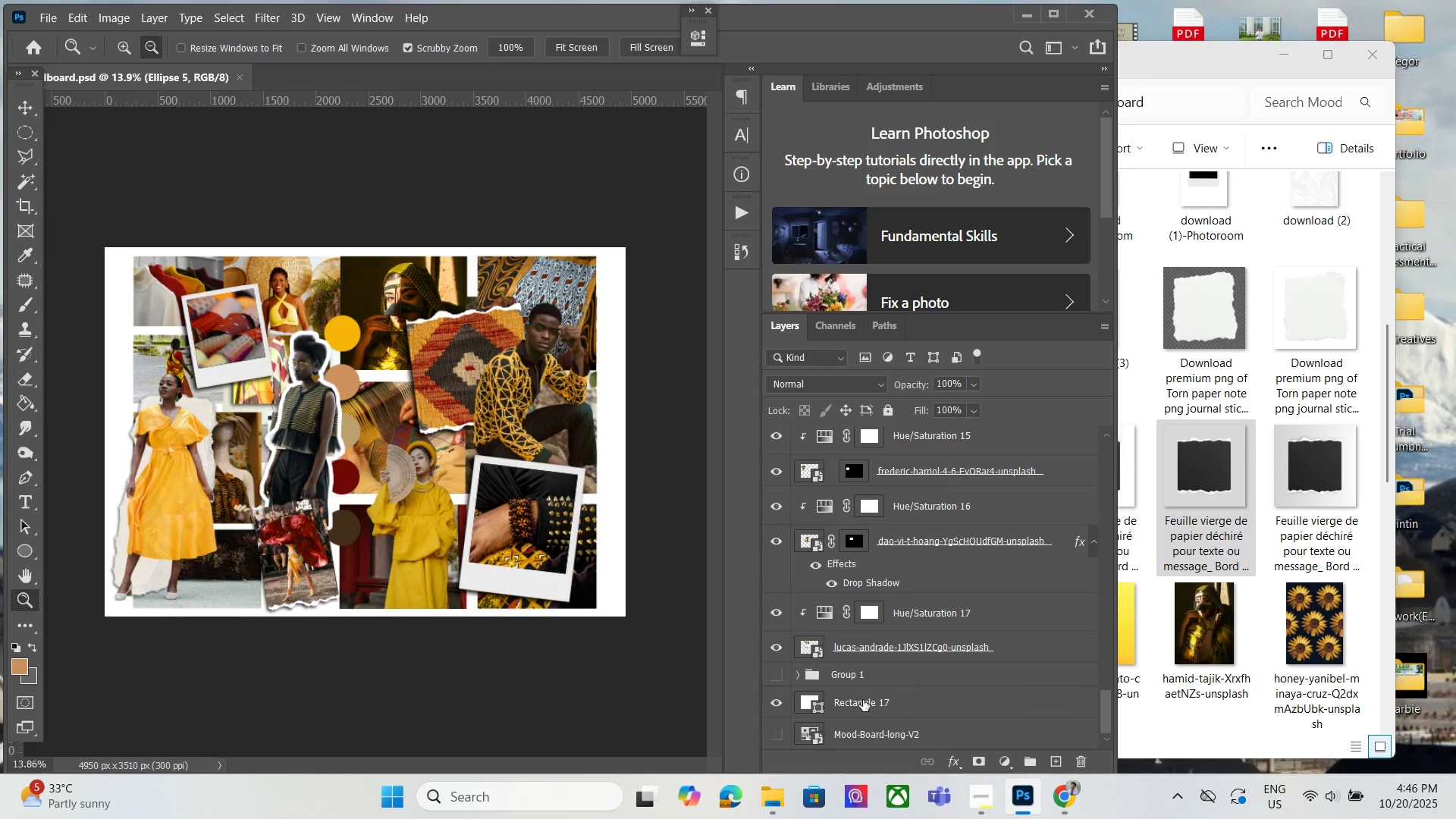 
left_click([863, 700])
 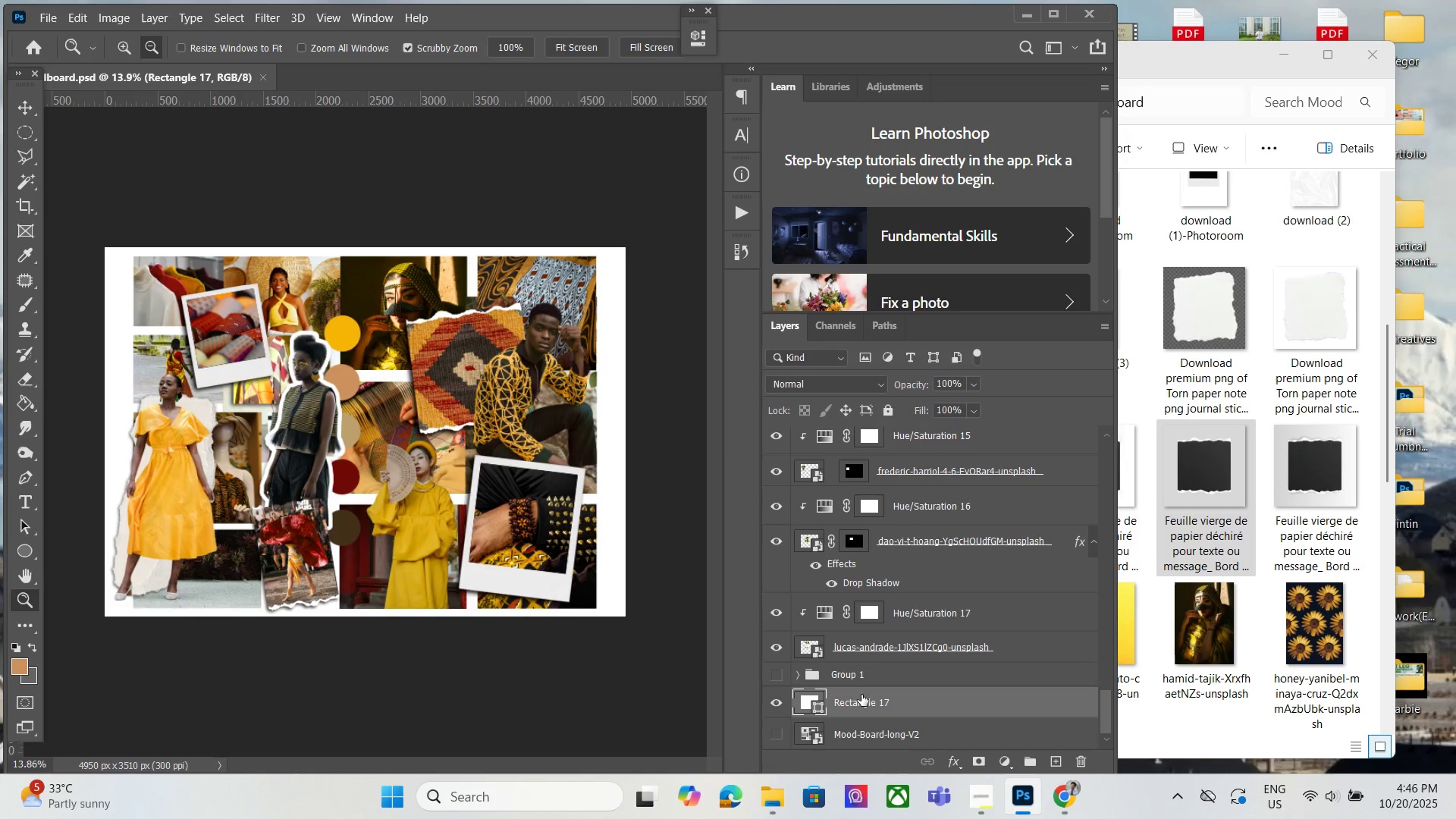 
wait(32.3)
 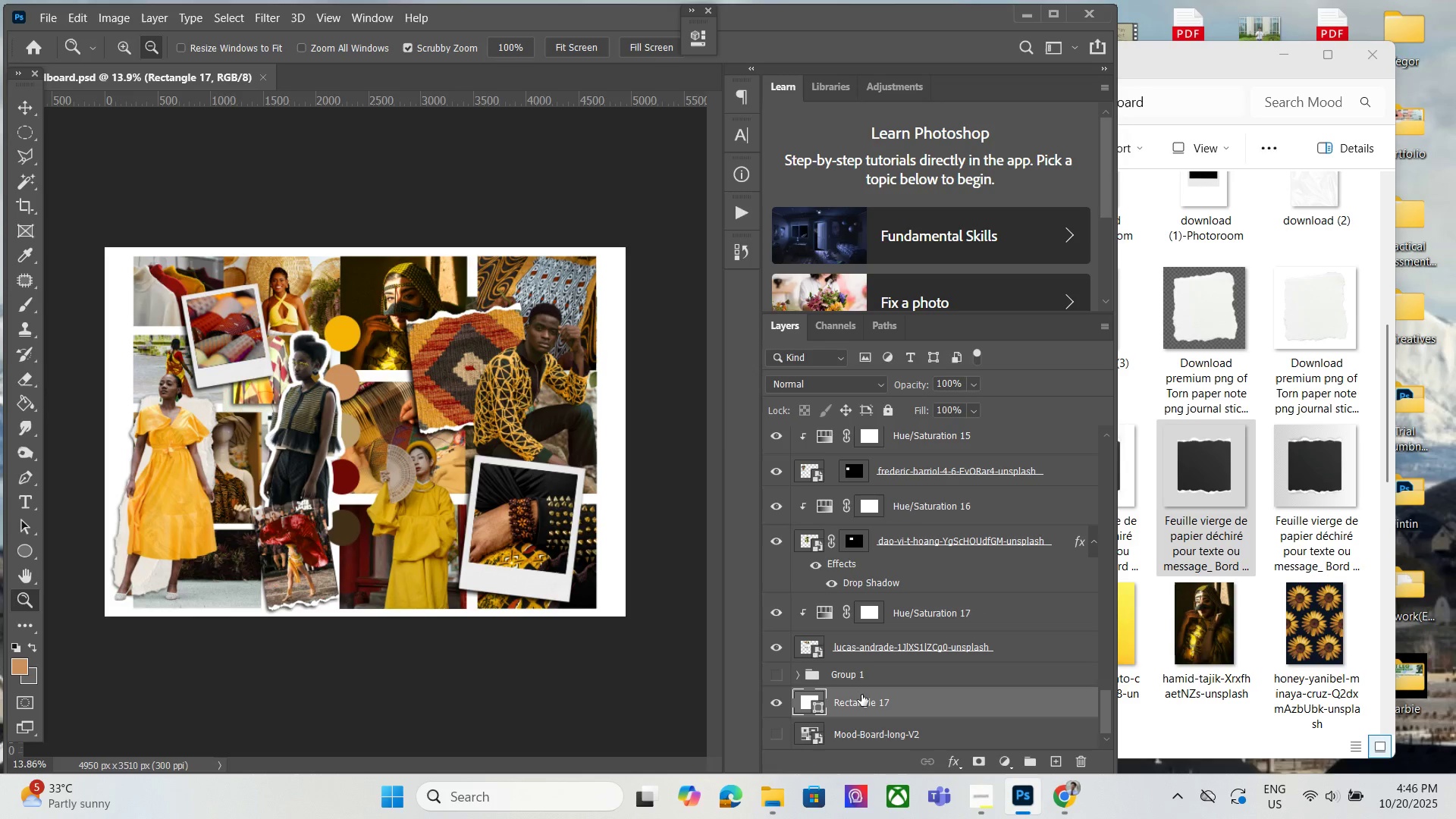 
right_click([25, 413])
 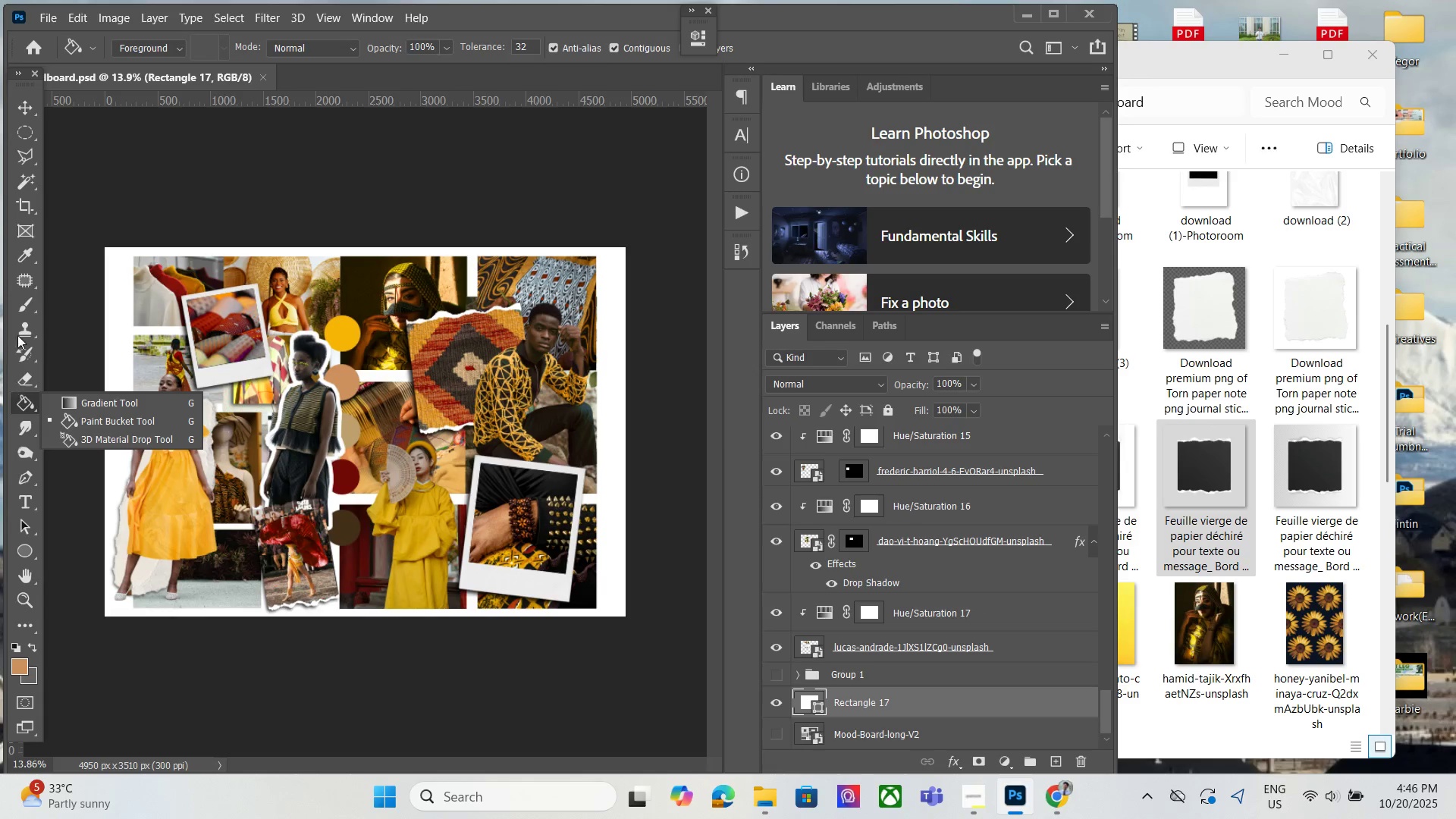 
left_click([17, 307])
 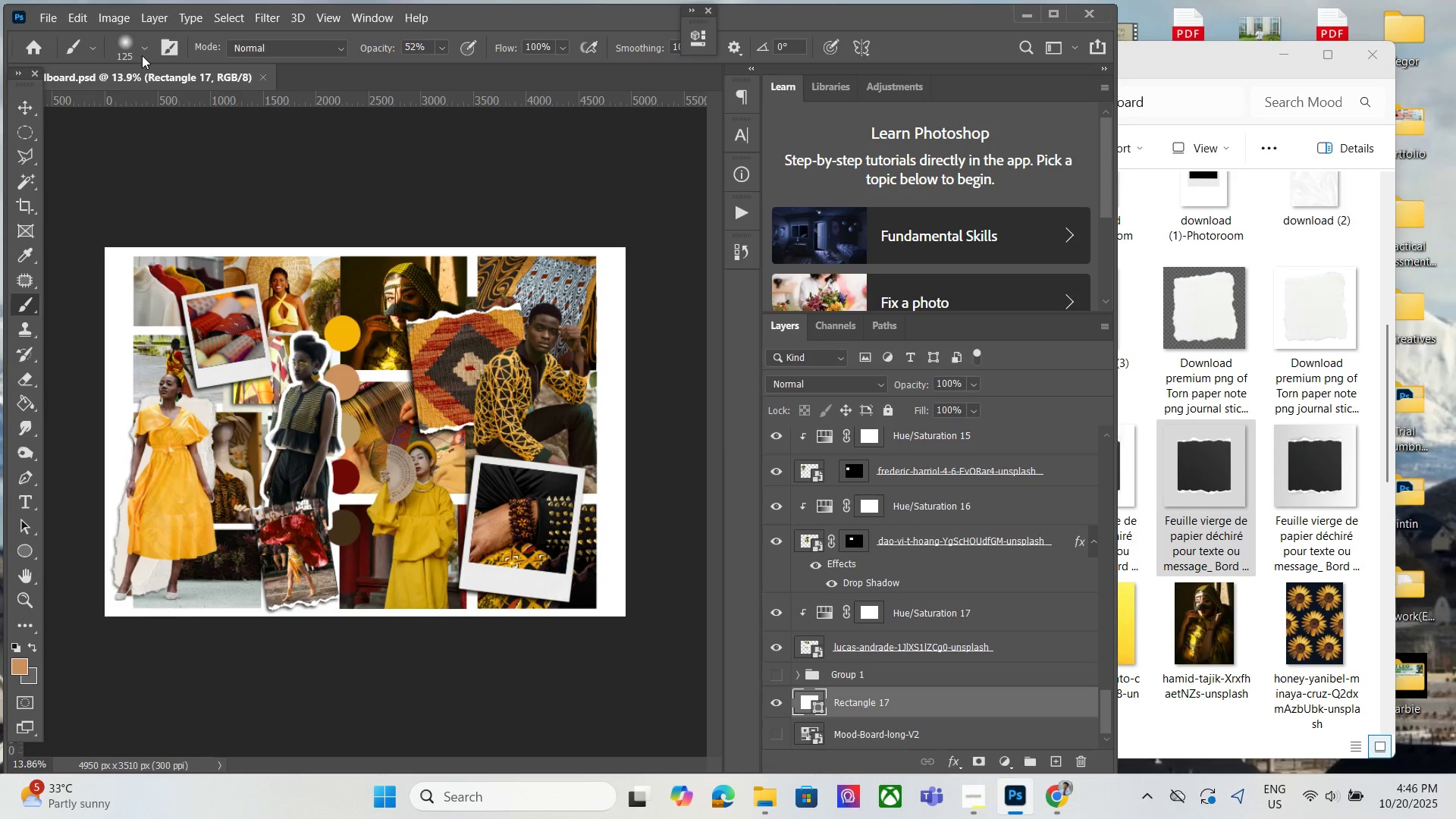 
left_click([146, 52])
 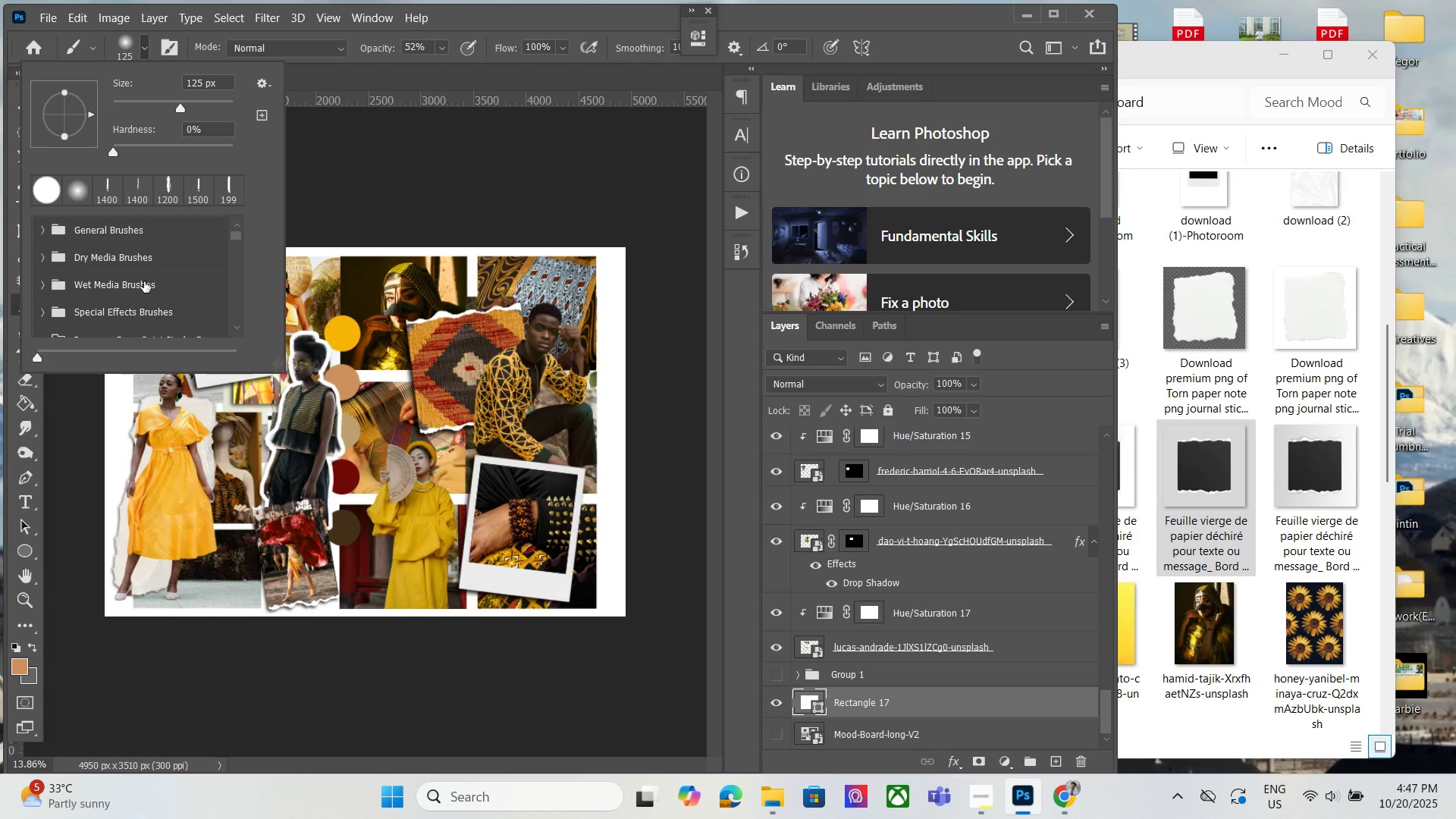 
scroll: coordinate [124, 281], scroll_direction: down, amount: 6.0
 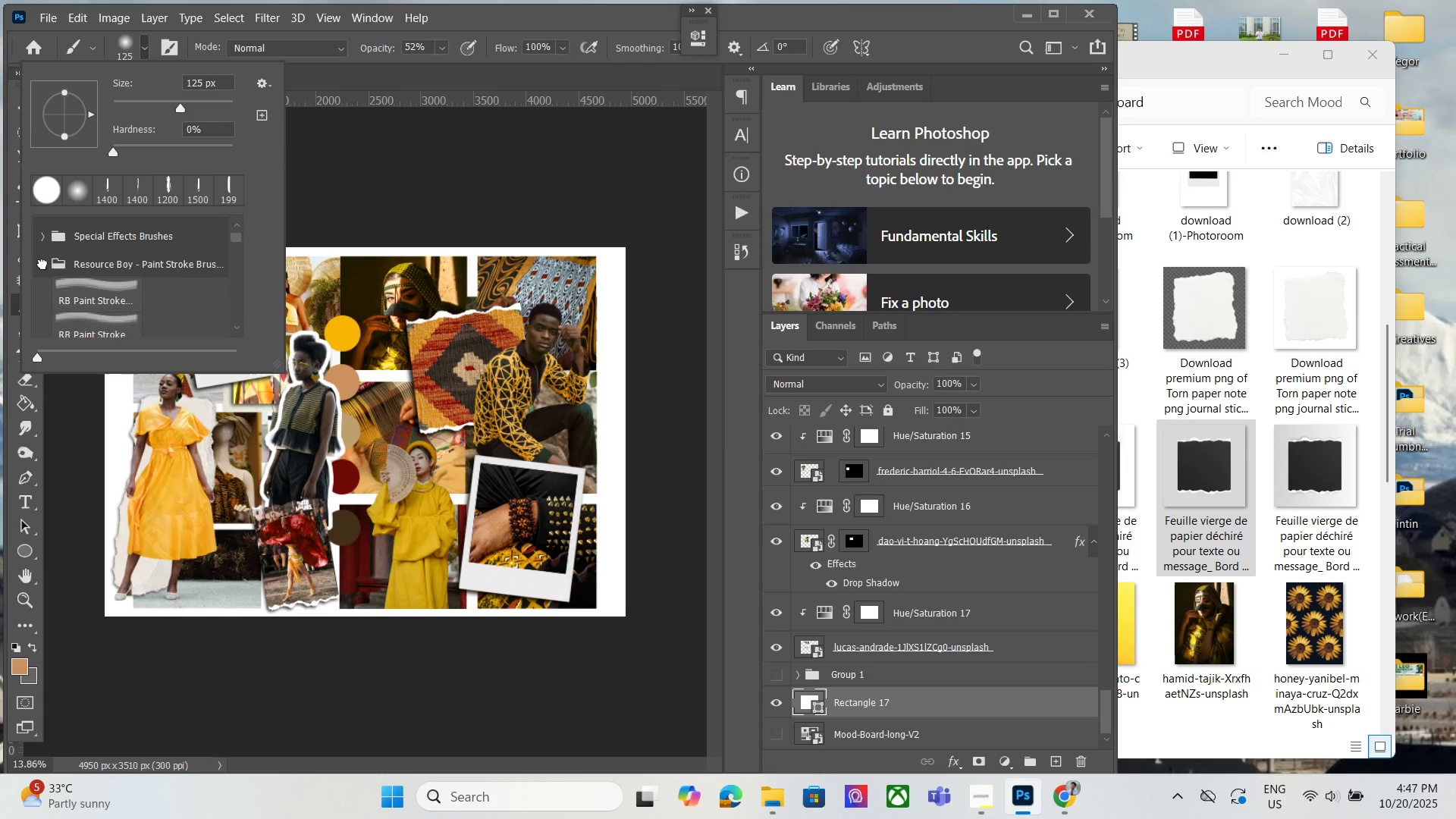 
left_click([42, 264])
 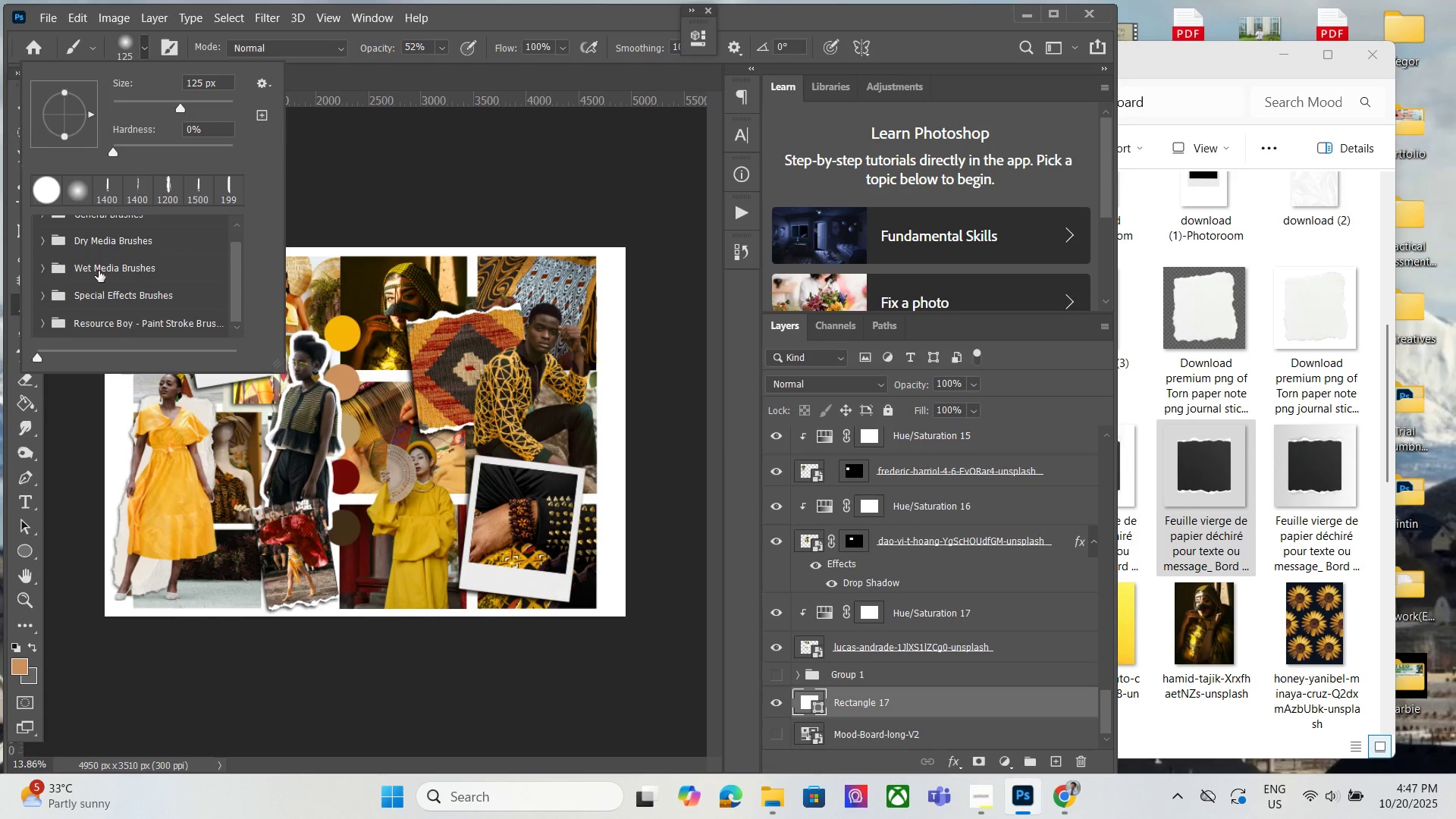 
scroll: coordinate [110, 273], scroll_direction: down, amount: 5.0
 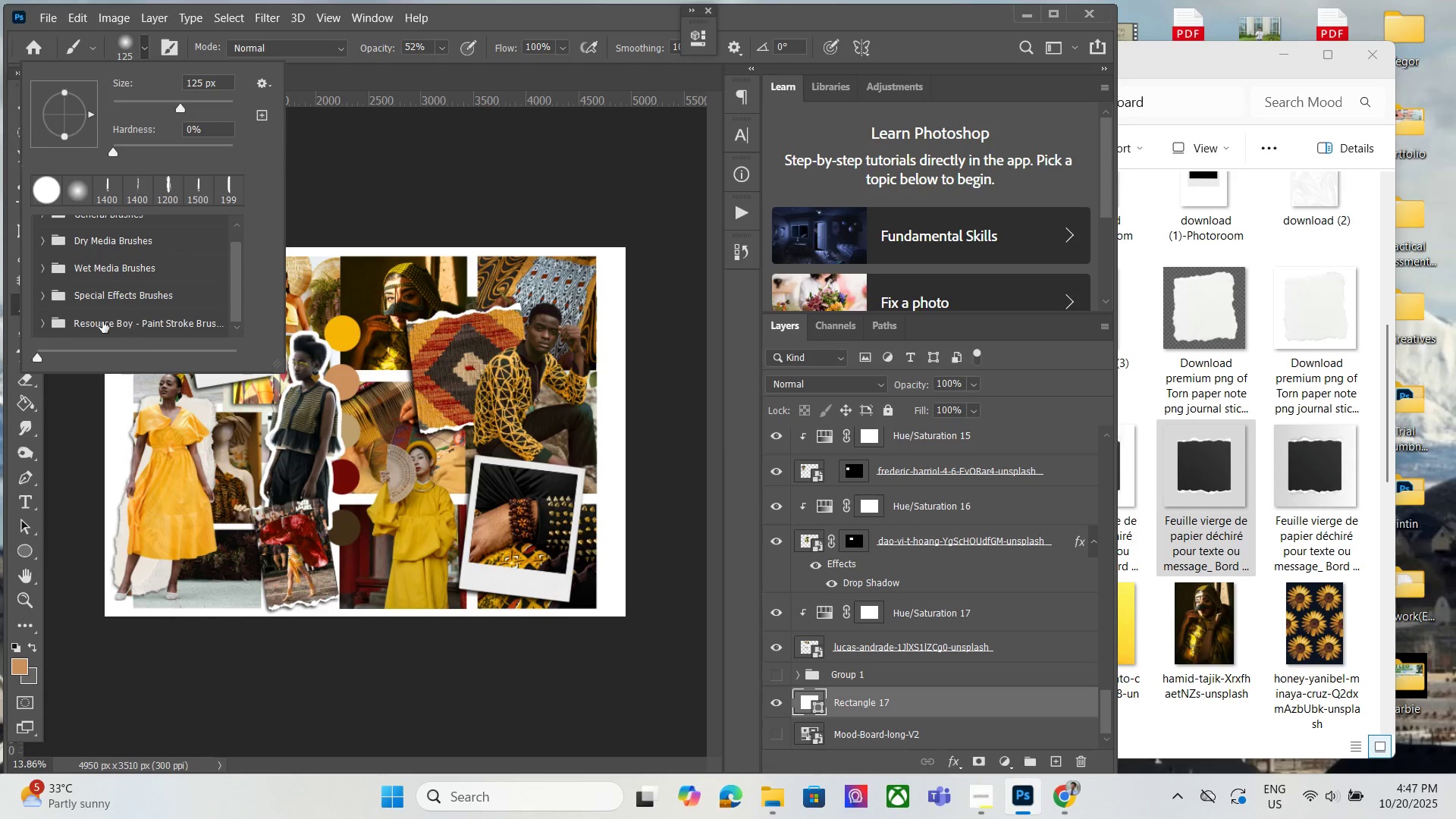 
left_click([102, 322])
 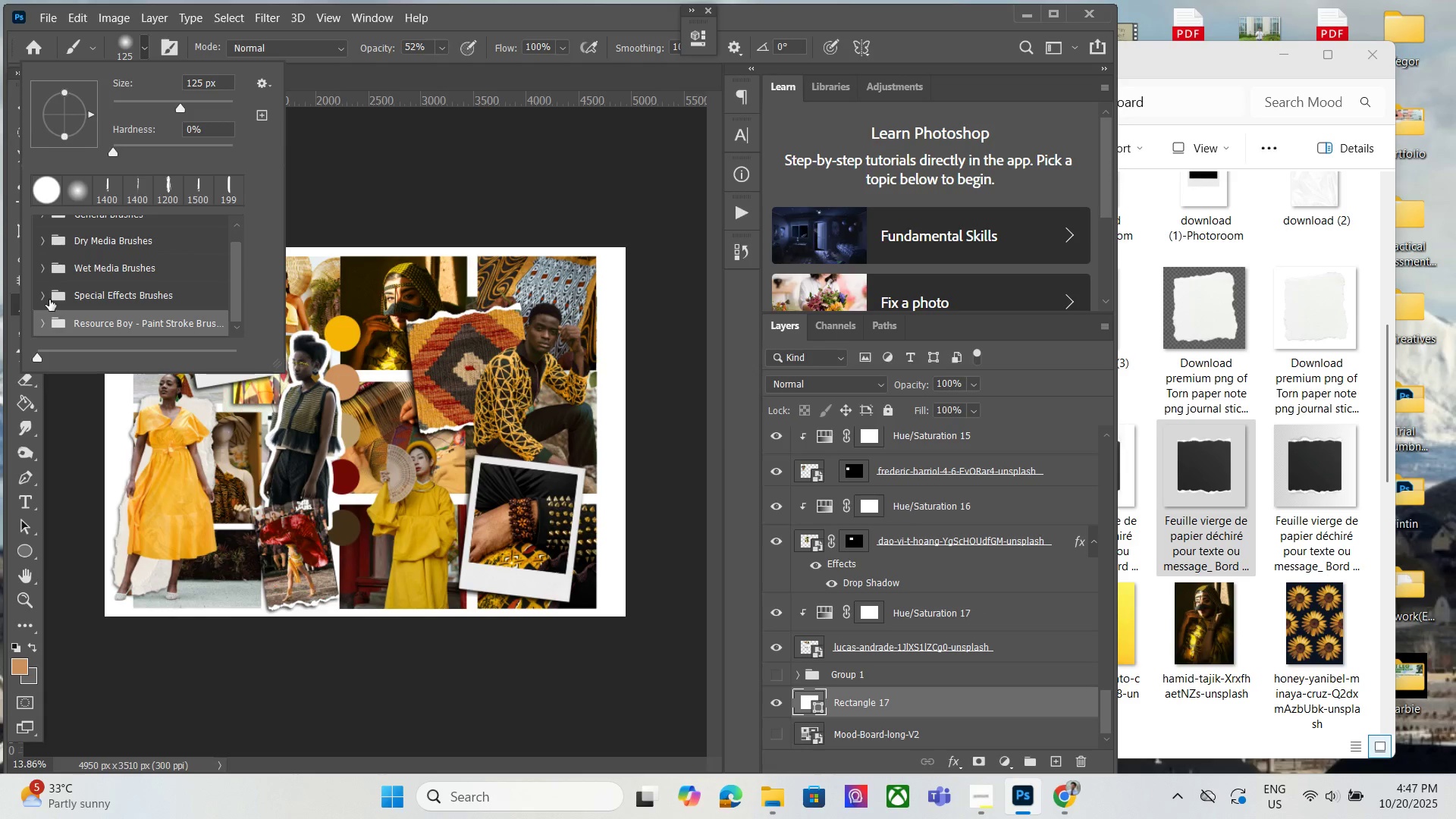 
left_click([46, 299])
 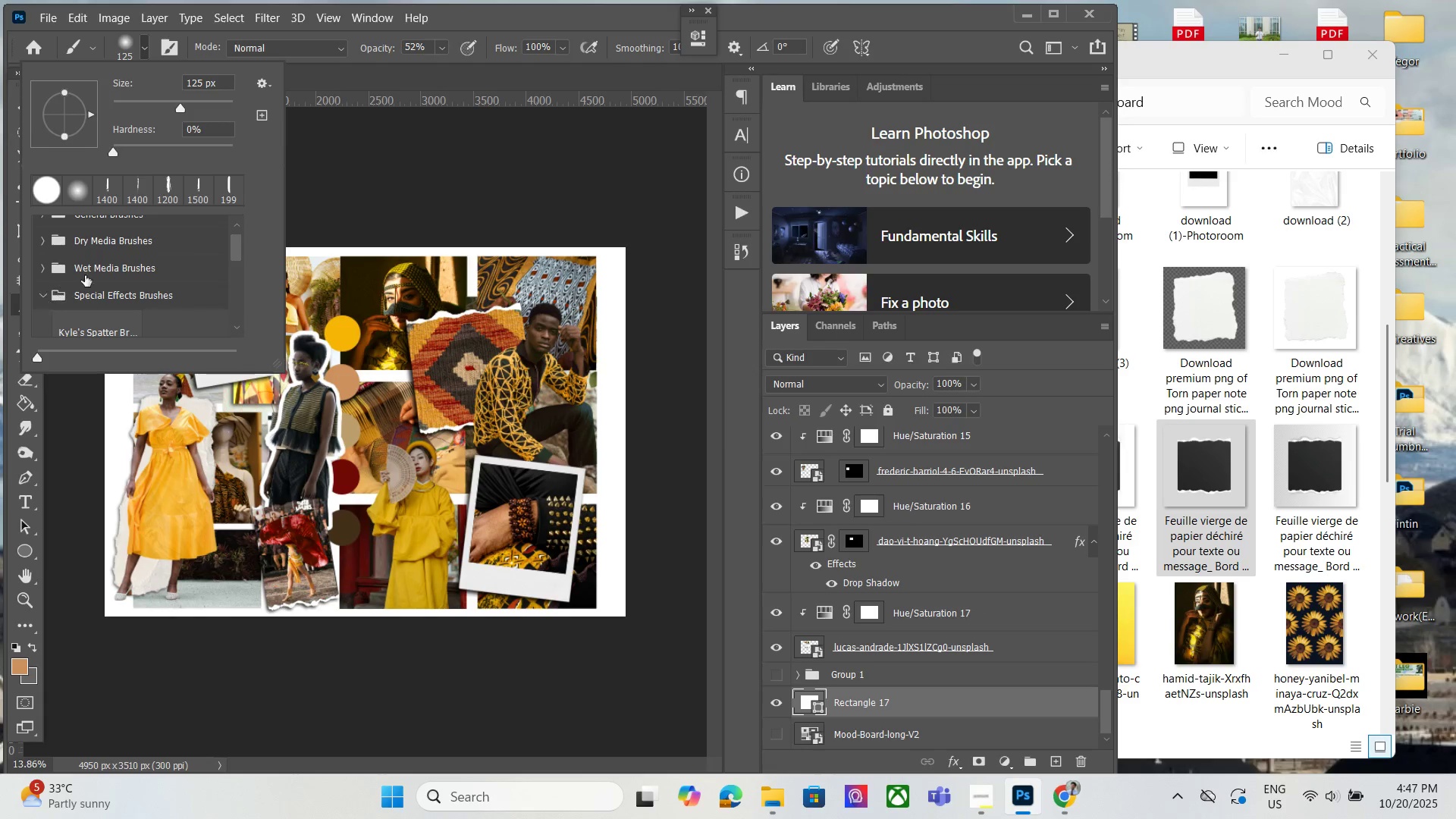 
scroll: coordinate [96, 275], scroll_direction: down, amount: 4.0
 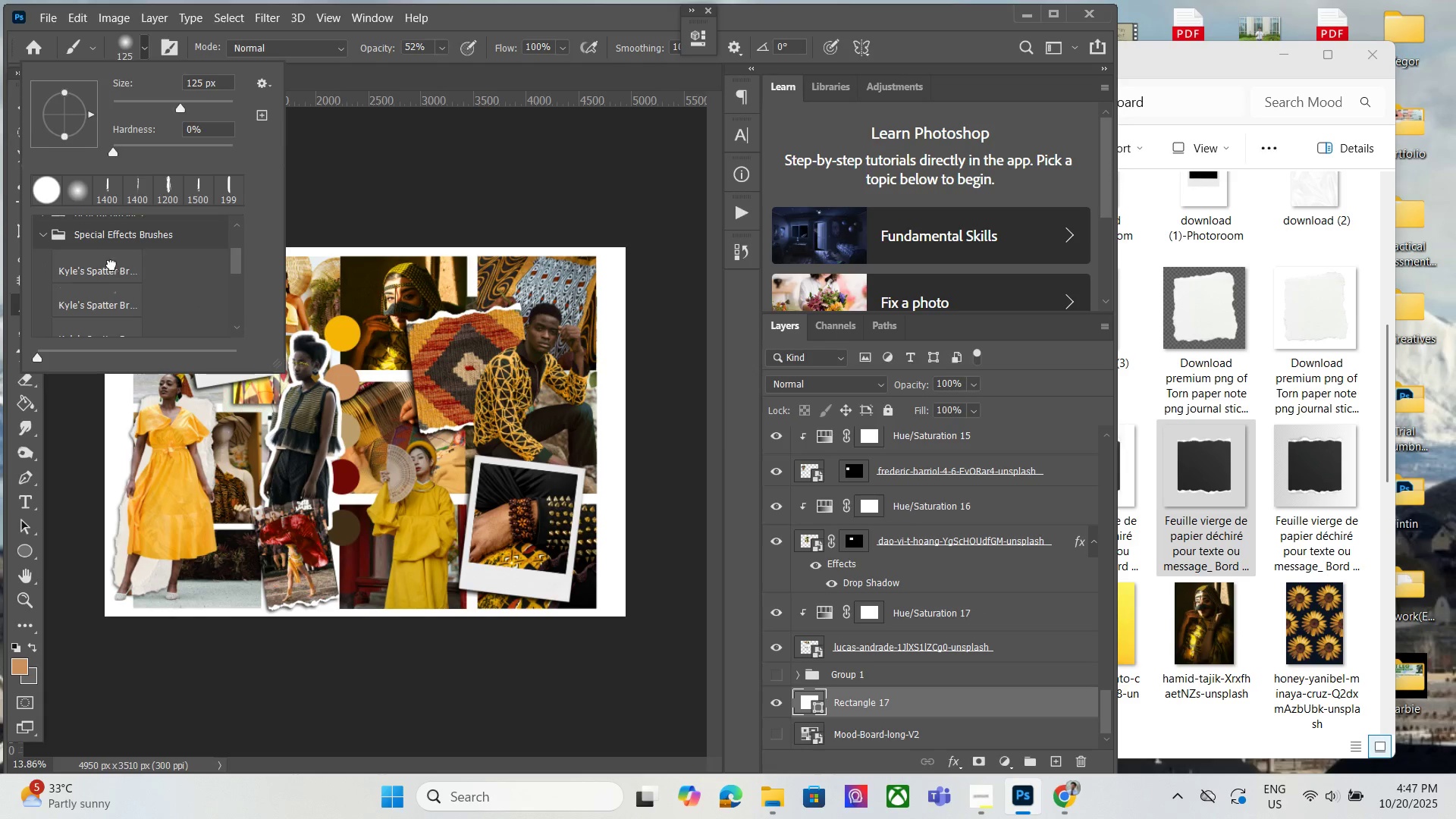 
left_click([111, 265])
 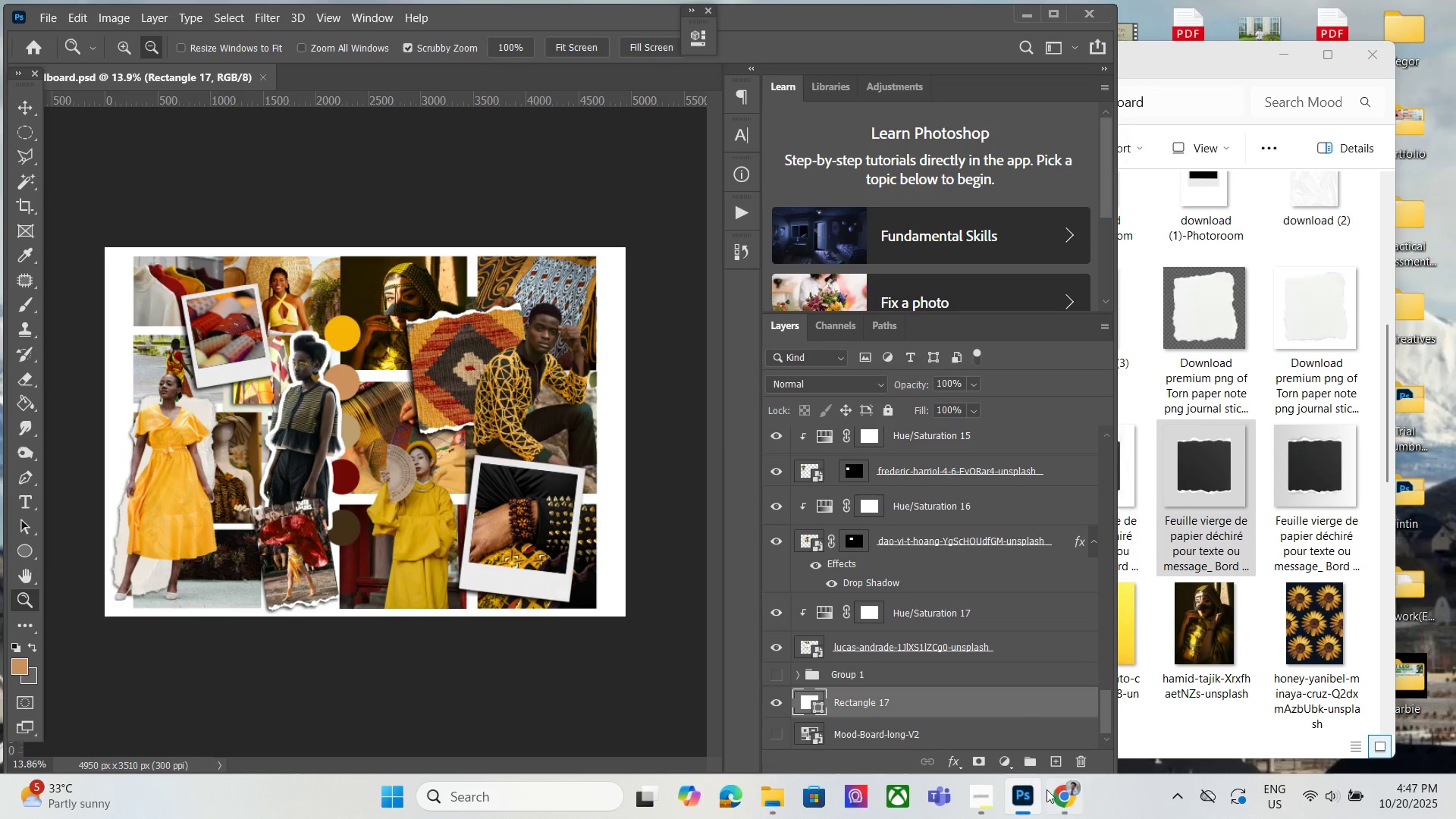 
left_click([1056, 764])
 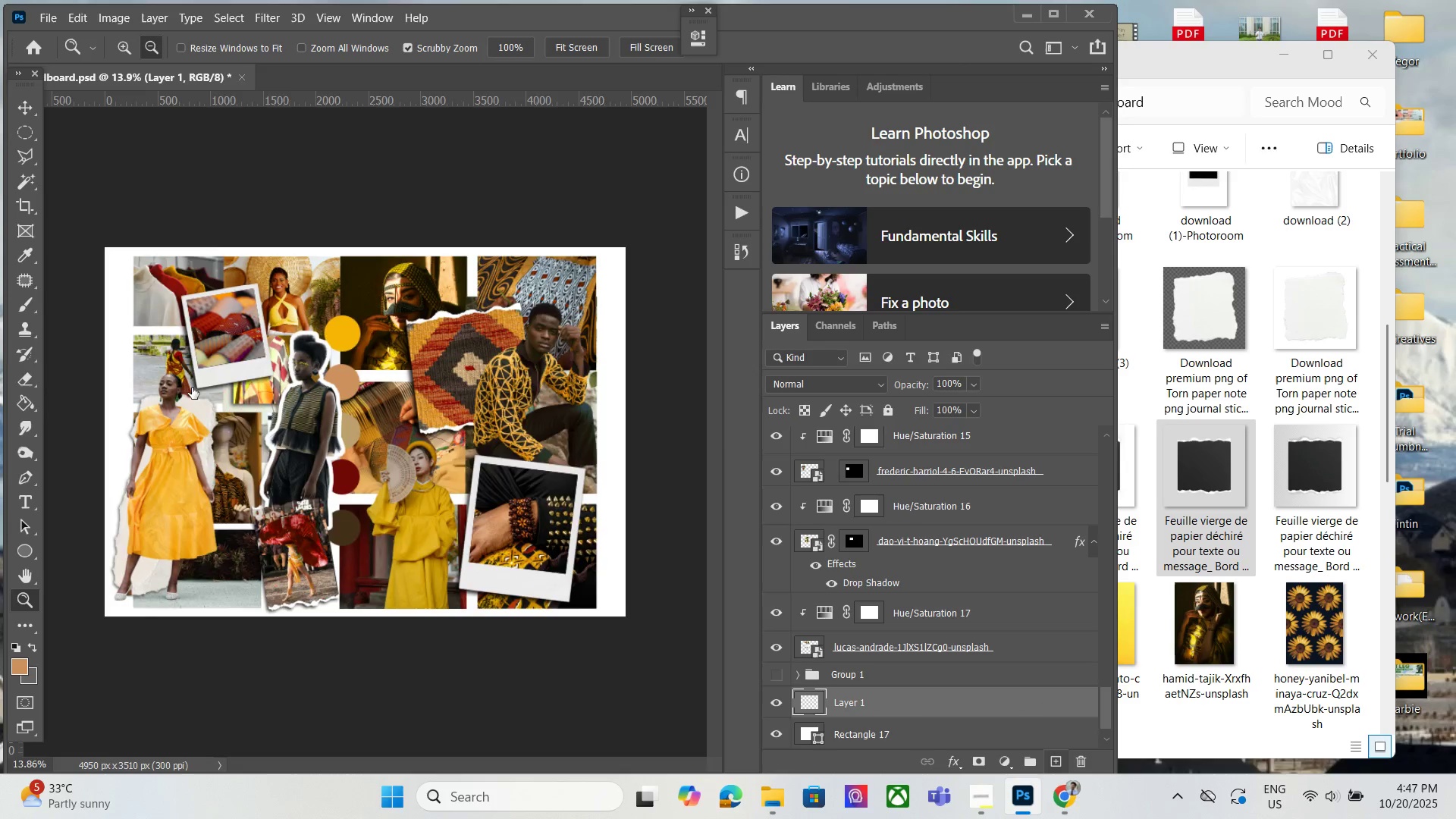 
hold_key(key=AltLeft, duration=0.72)
scroll: coordinate [213, 393], scroll_direction: down, amount: 8.0
 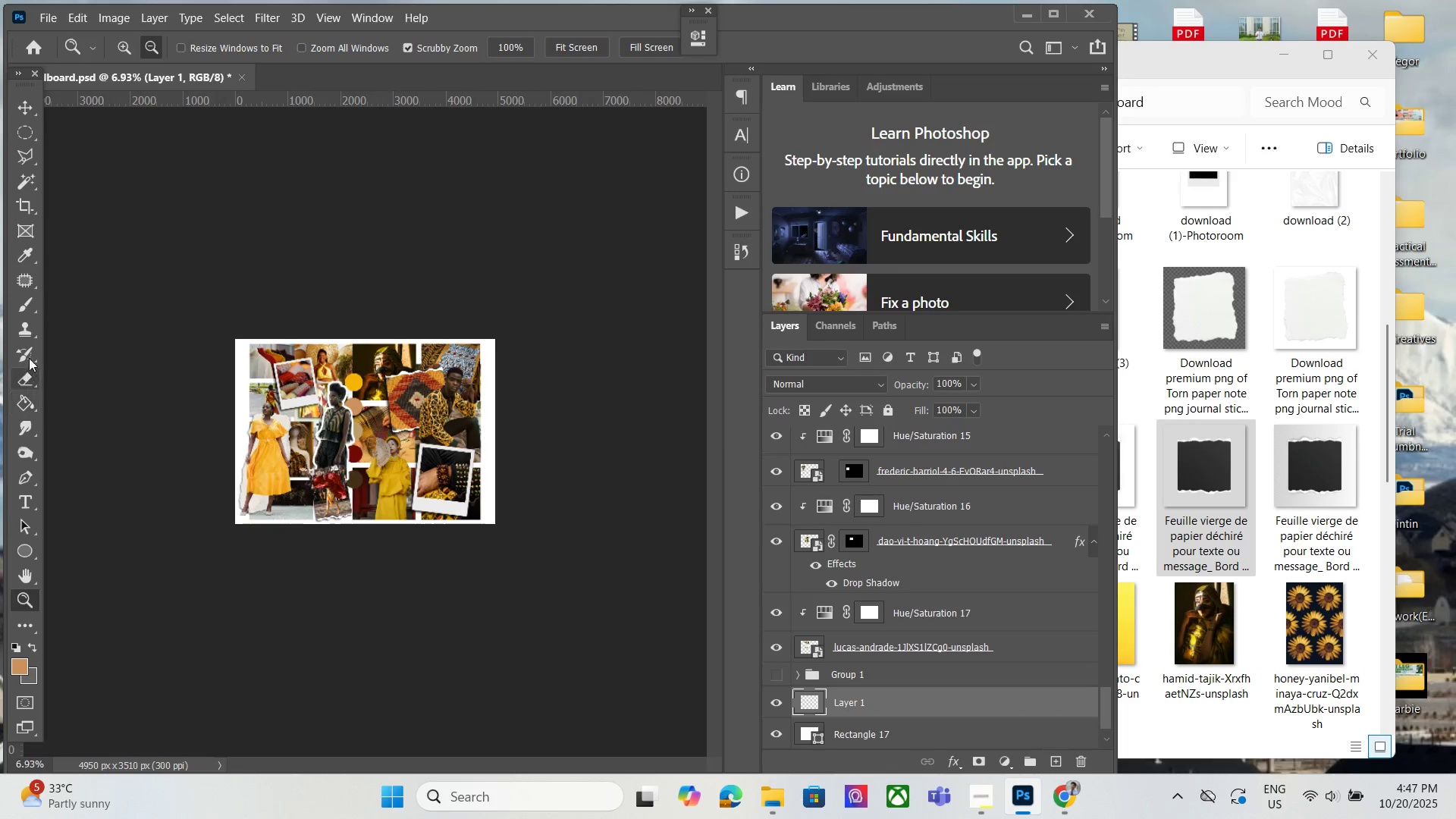 
left_click([19, 306])
 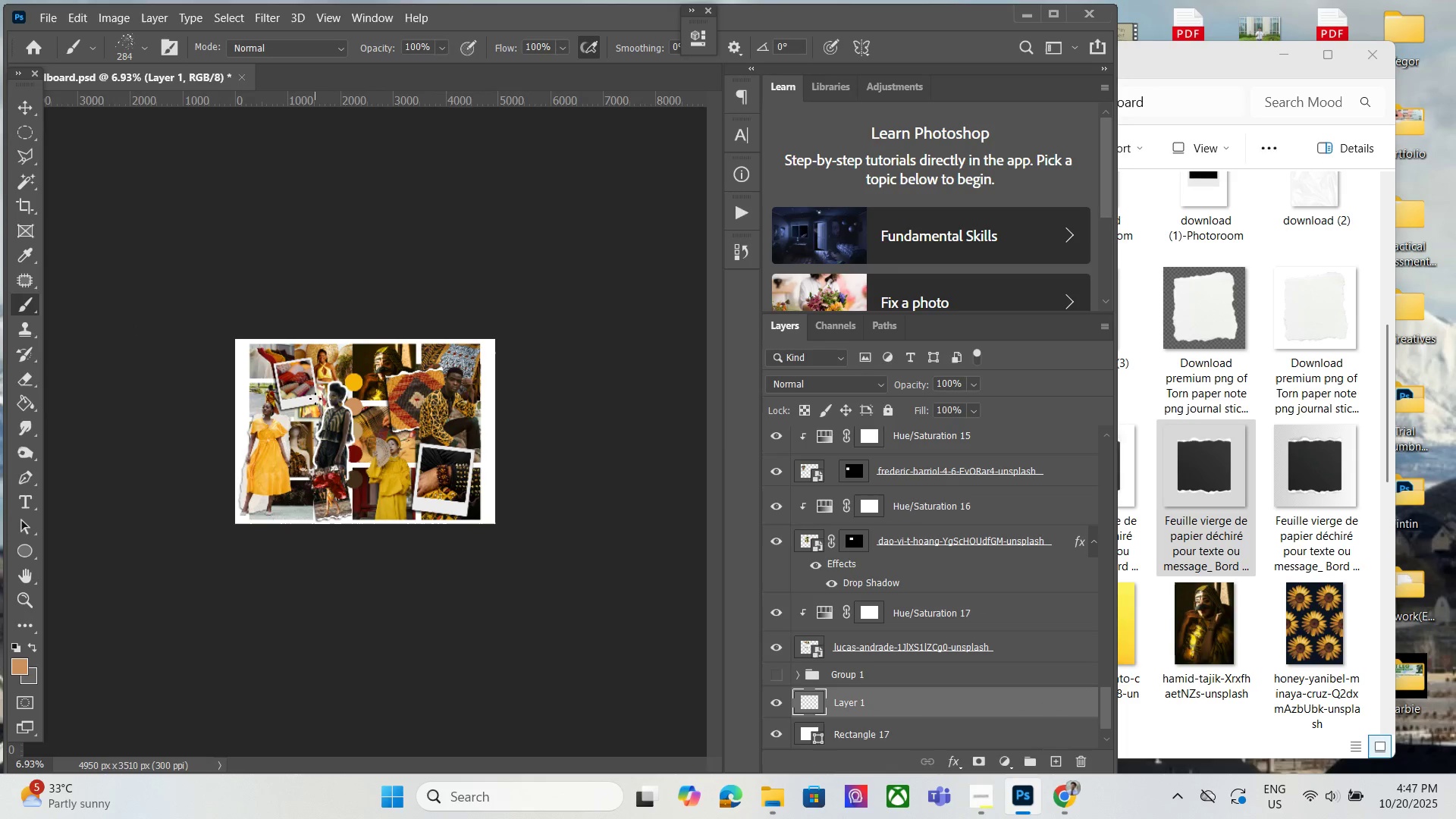 
scroll: coordinate [367, 438], scroll_direction: down, amount: 14.0
 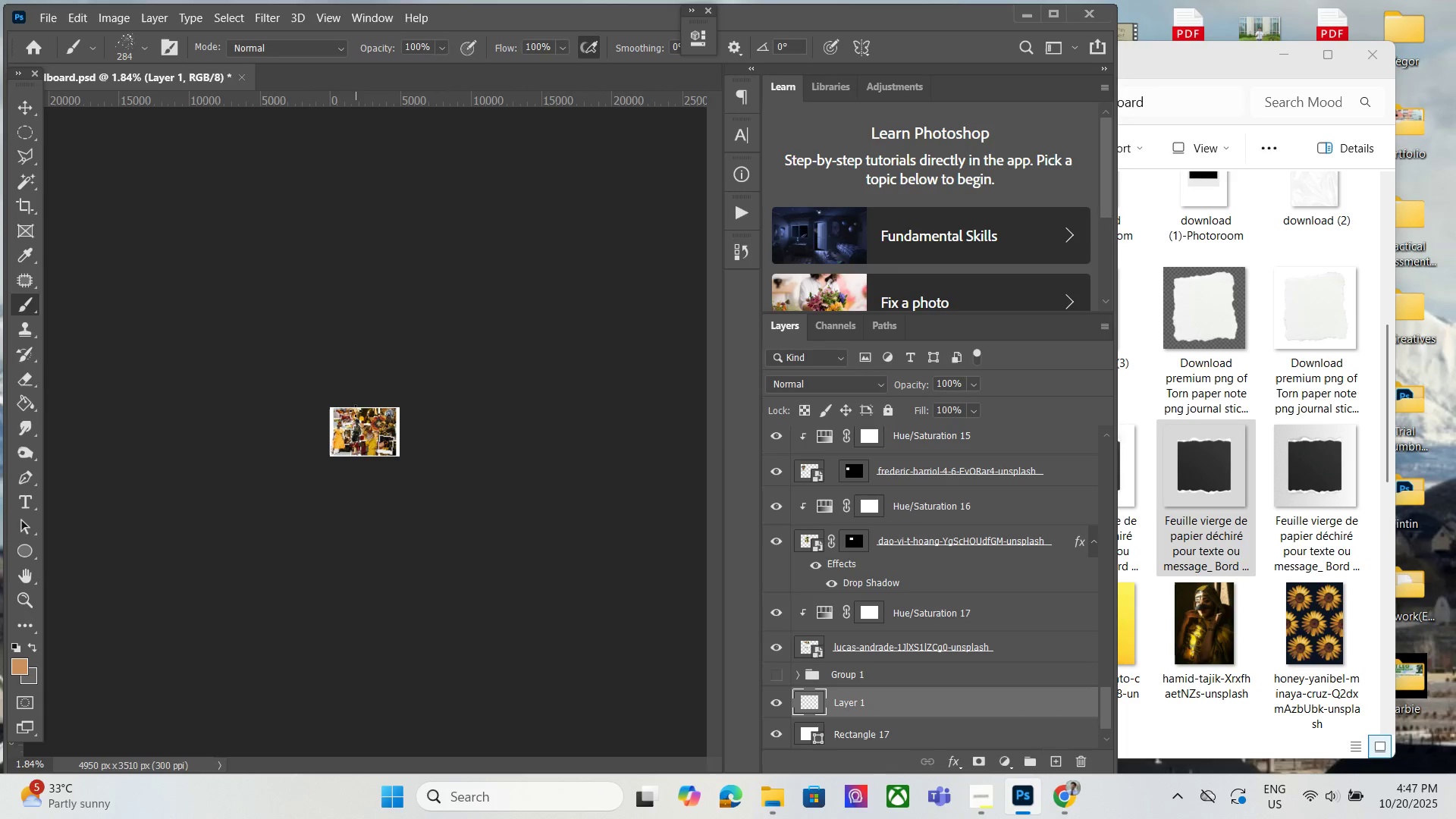 
hold_key(key=AltLeft, duration=0.87)
 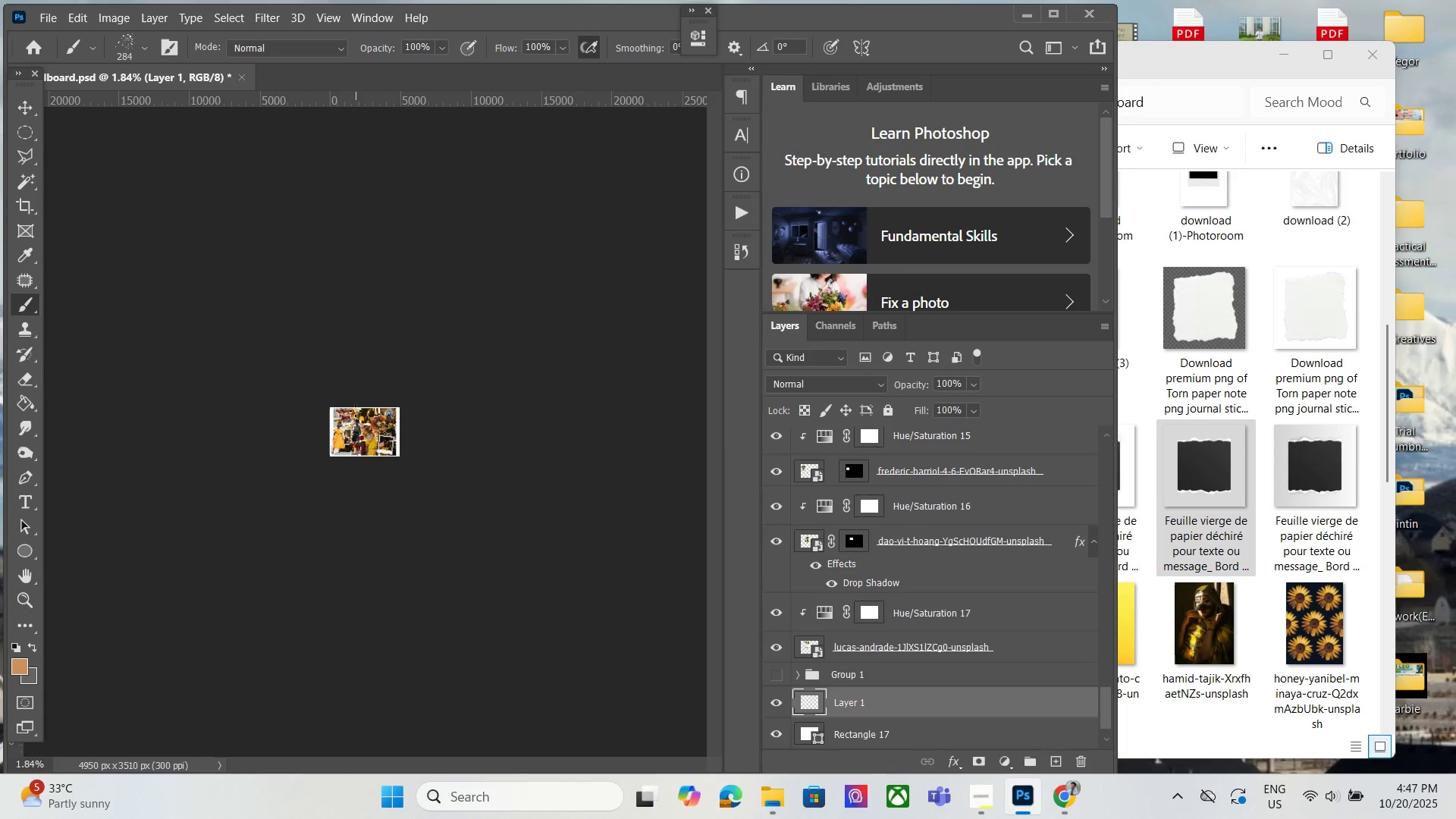 
hold_key(key=AltLeft, duration=0.48)
scroll: coordinate [312, 437], scroll_direction: up, amount: 14.0
 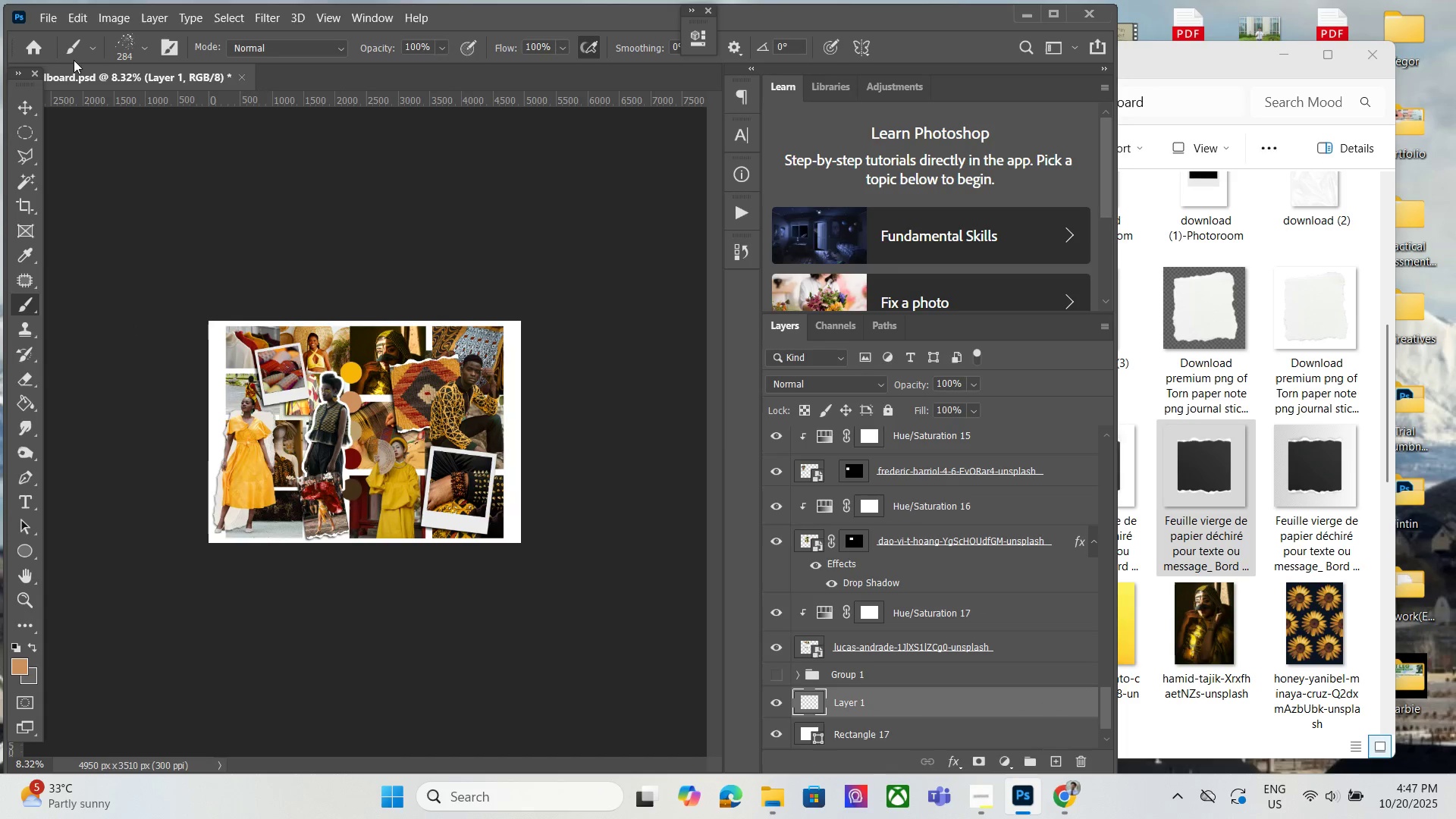 
hold_key(key=AltLeft, duration=1.18)
 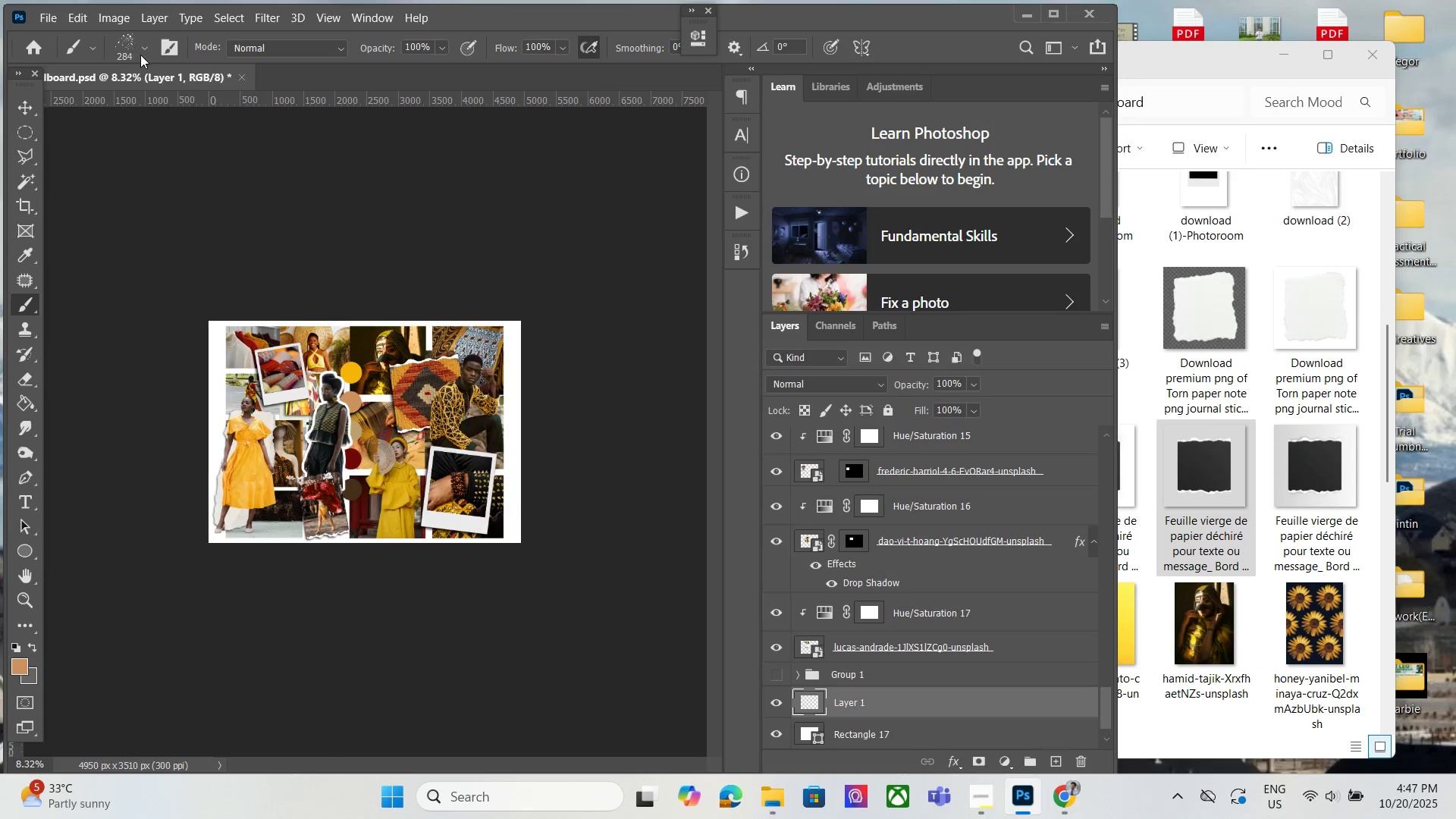 
left_click([140, 55])
 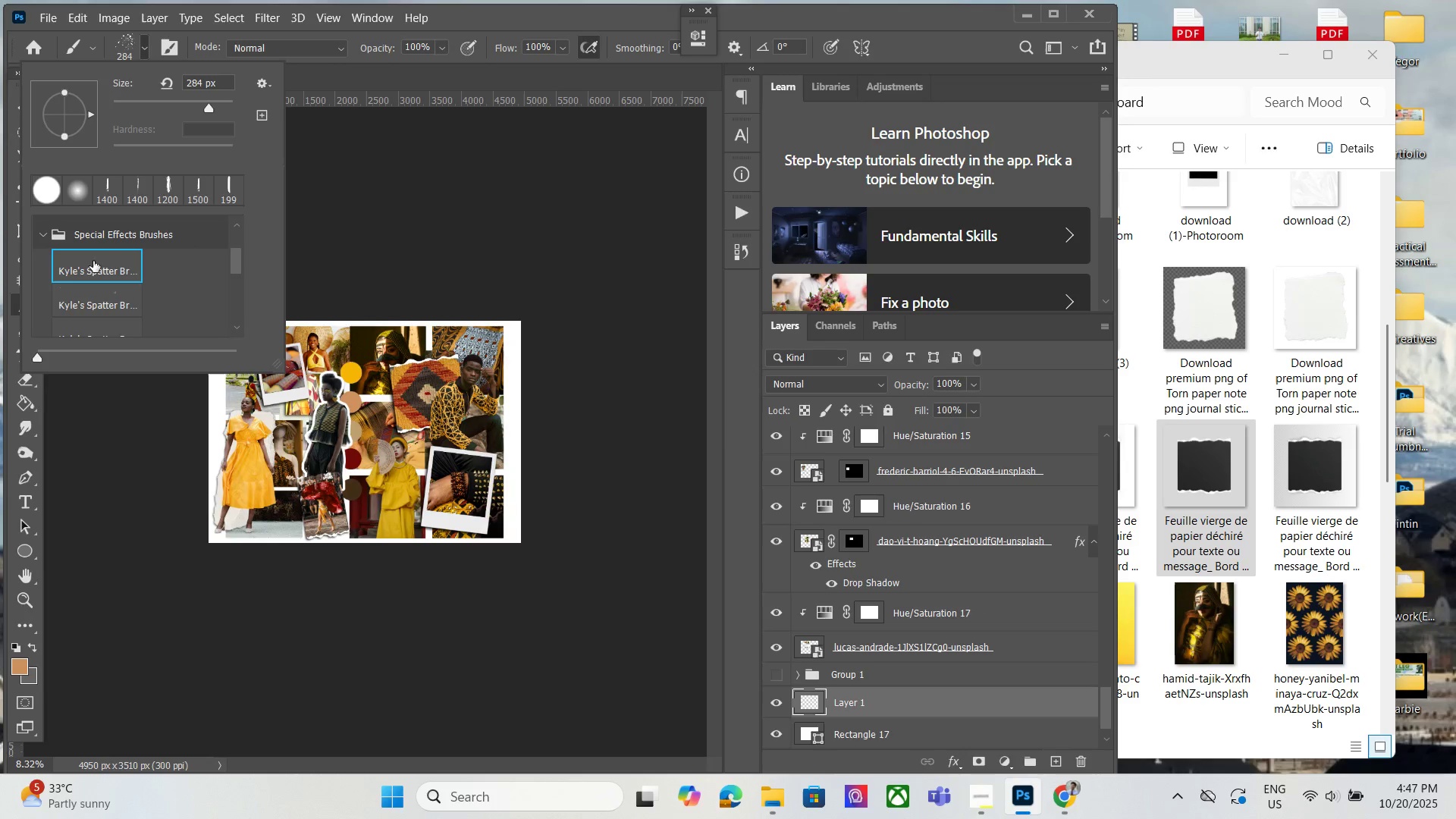 
left_click([100, 290])
 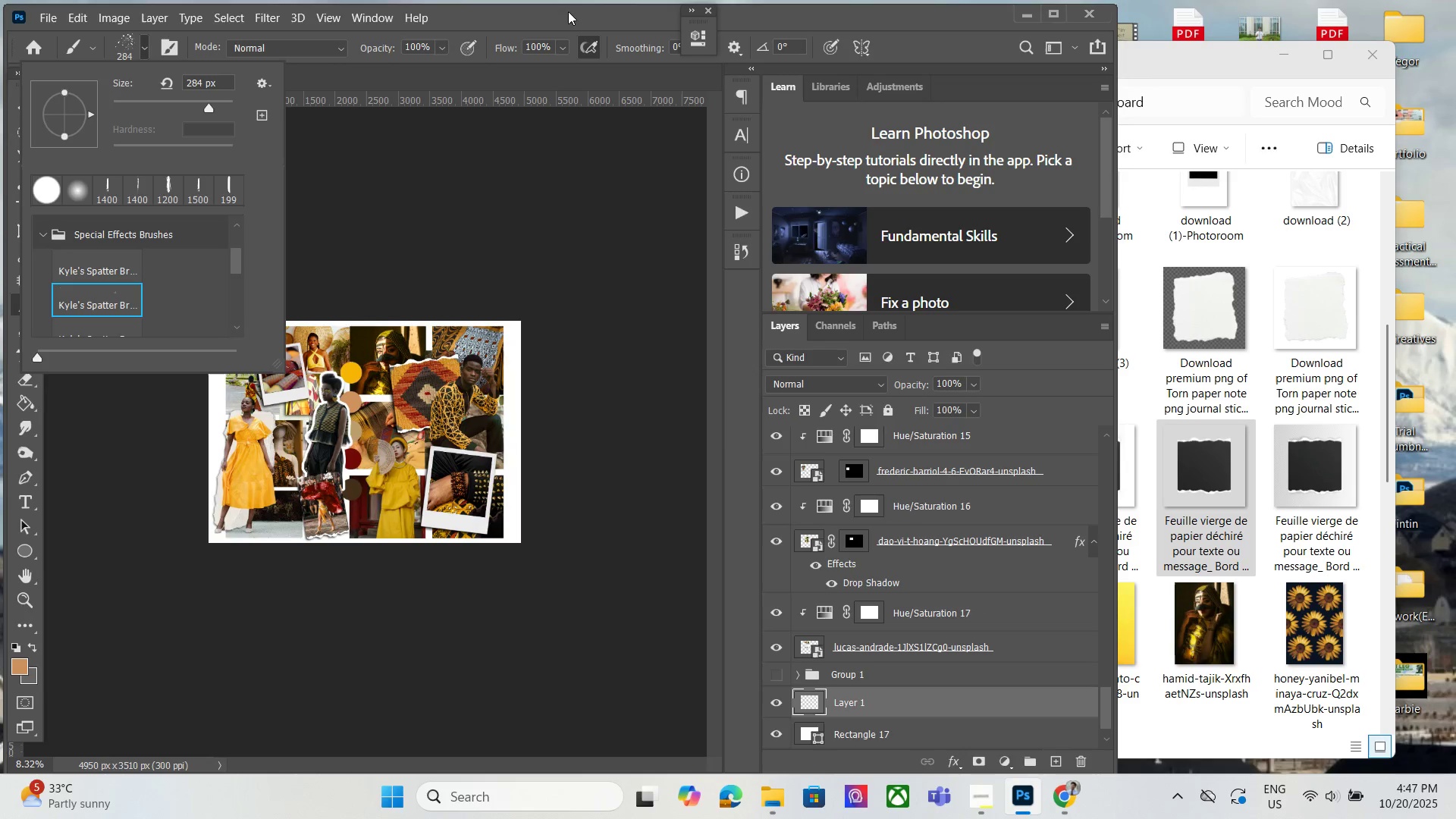 
left_click([564, 9])
 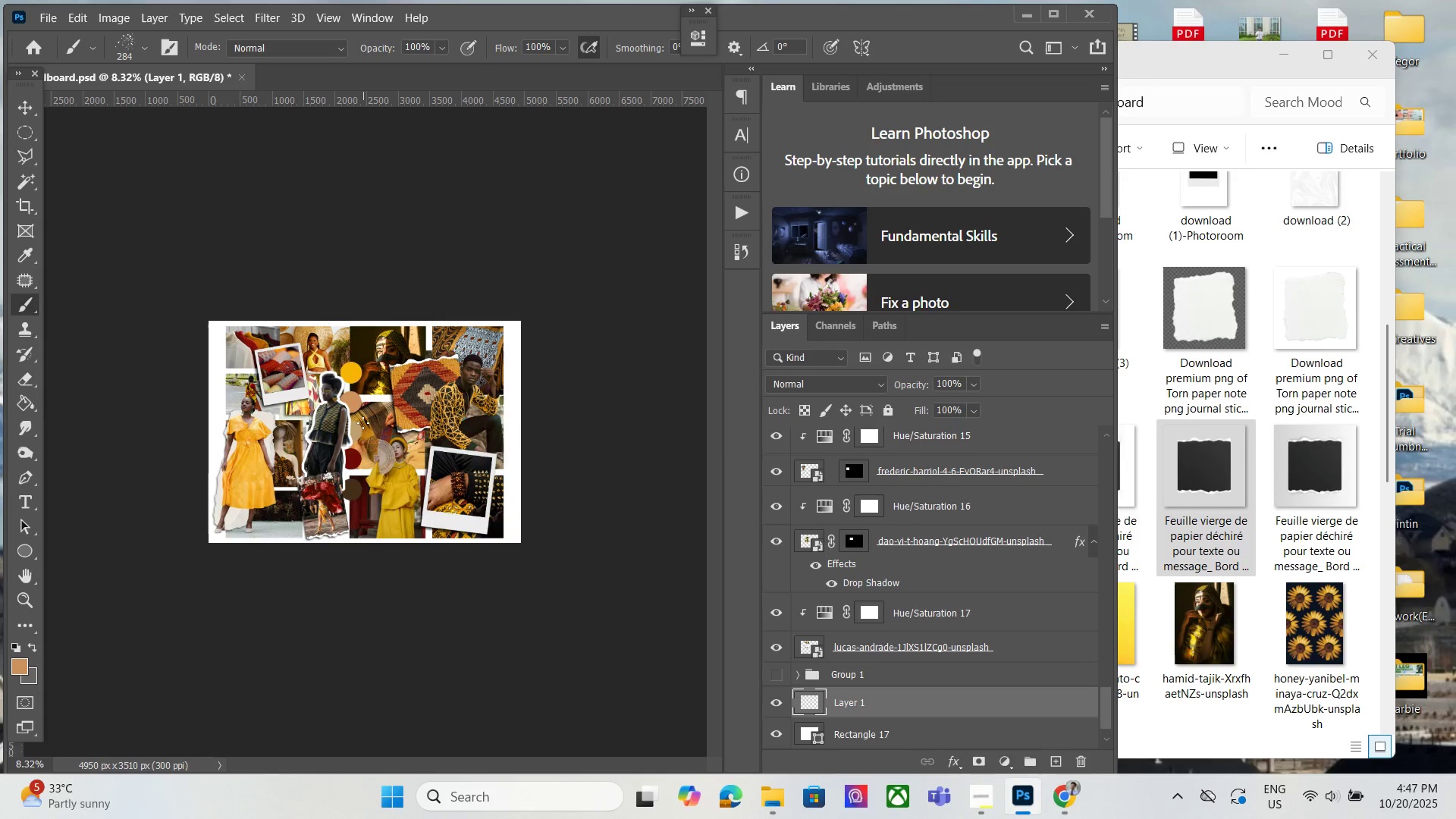 
hold_key(key=AltLeft, duration=1.52)
scroll: coordinate [378, 431], scroll_direction: down, amount: 41.0
 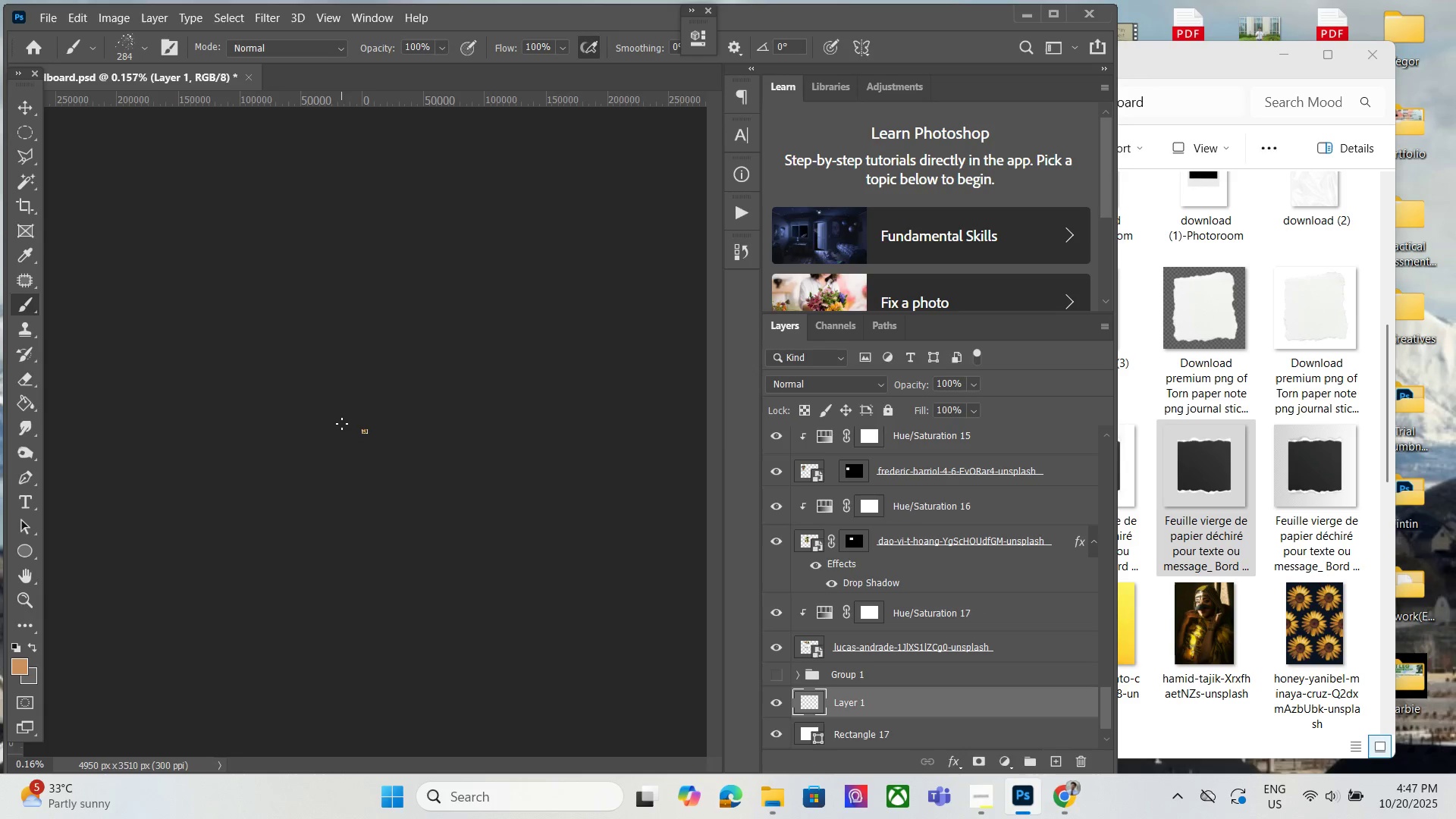 
hold_key(key=AltLeft, duration=1.15)
 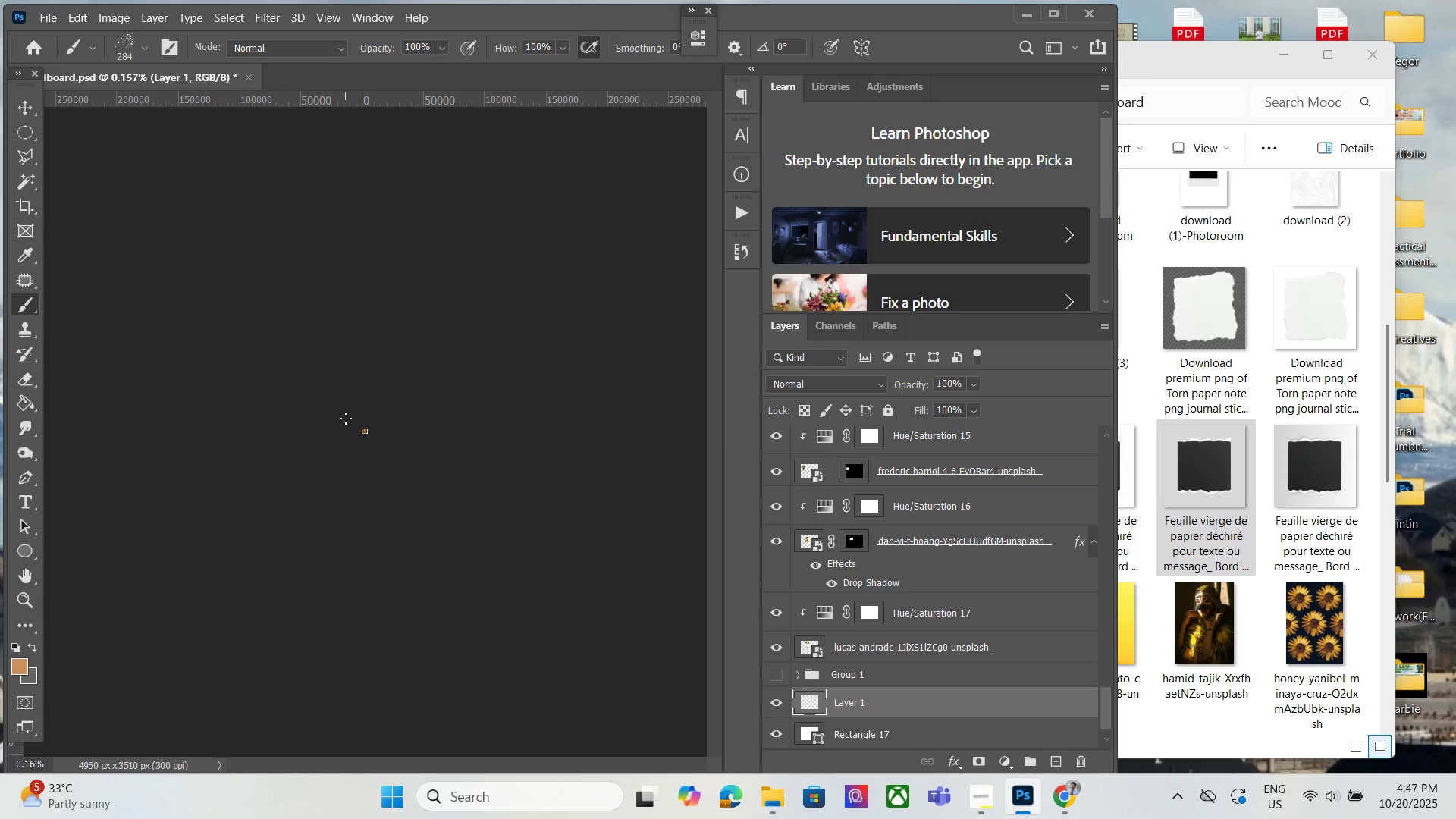 
hold_key(key=BracketRight, duration=1.07)
 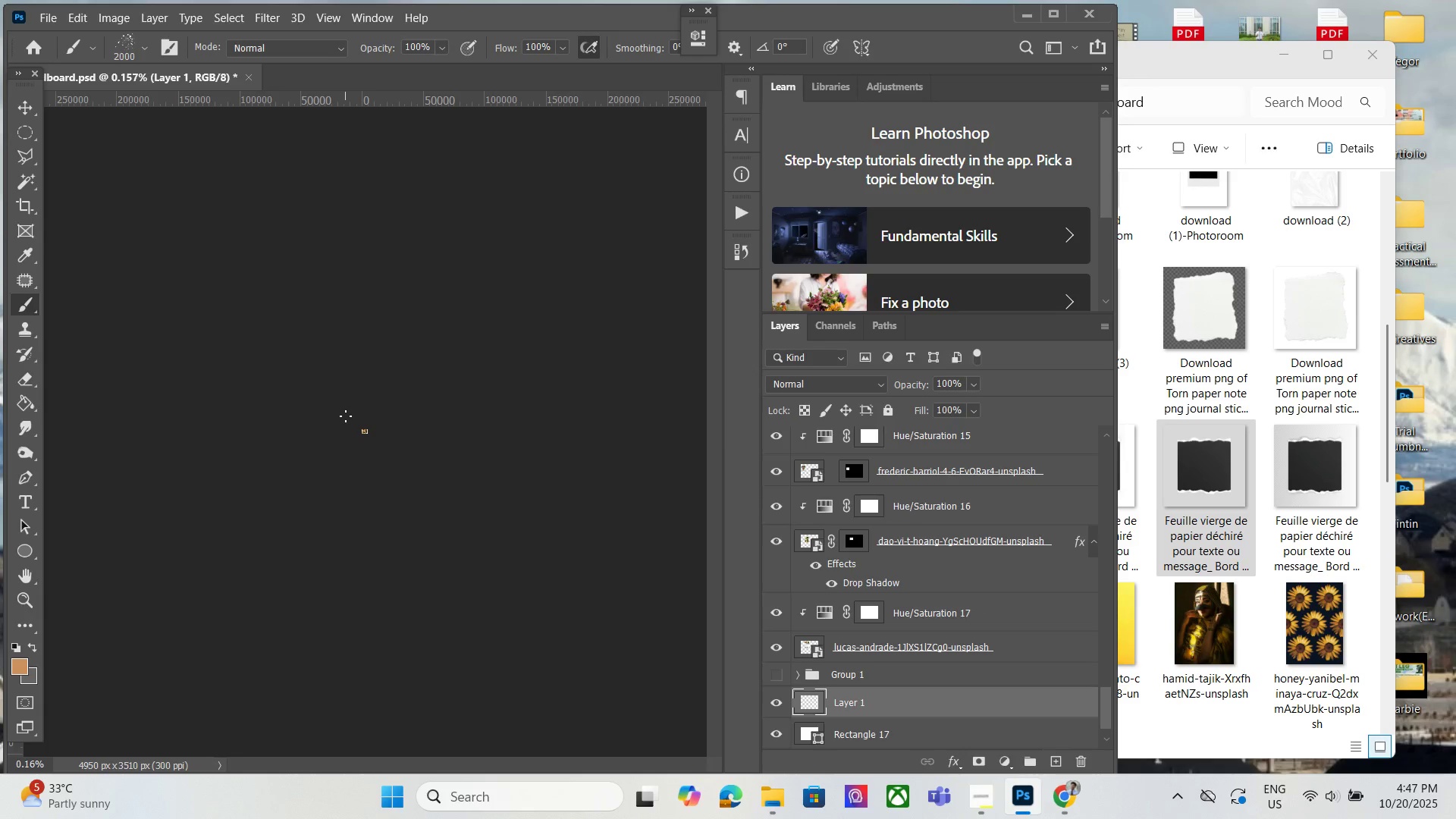 
hold_key(key=BracketLeft, duration=1.0)
 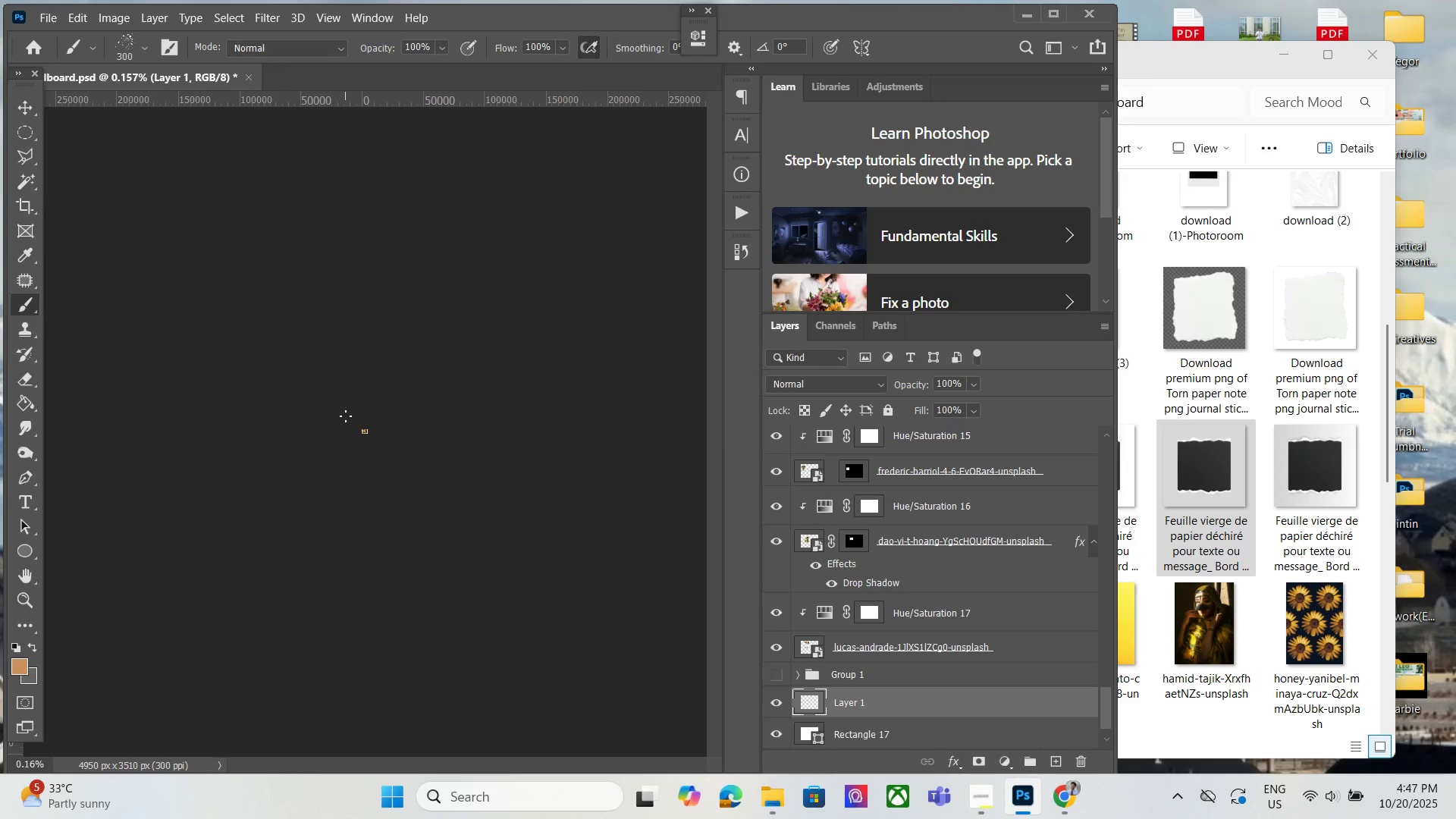 
key(BracketLeft)
 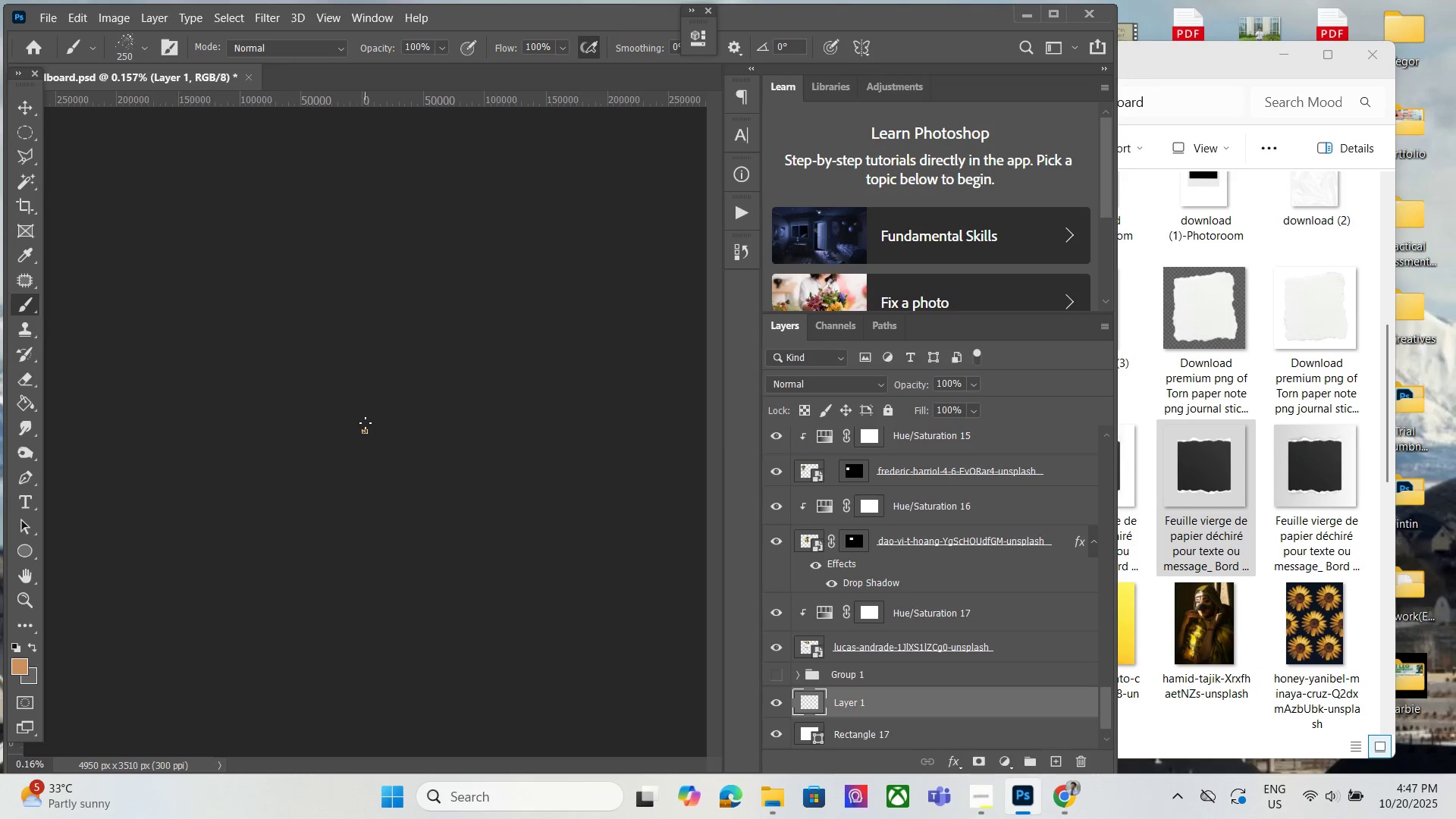 
key(BracketRight)
 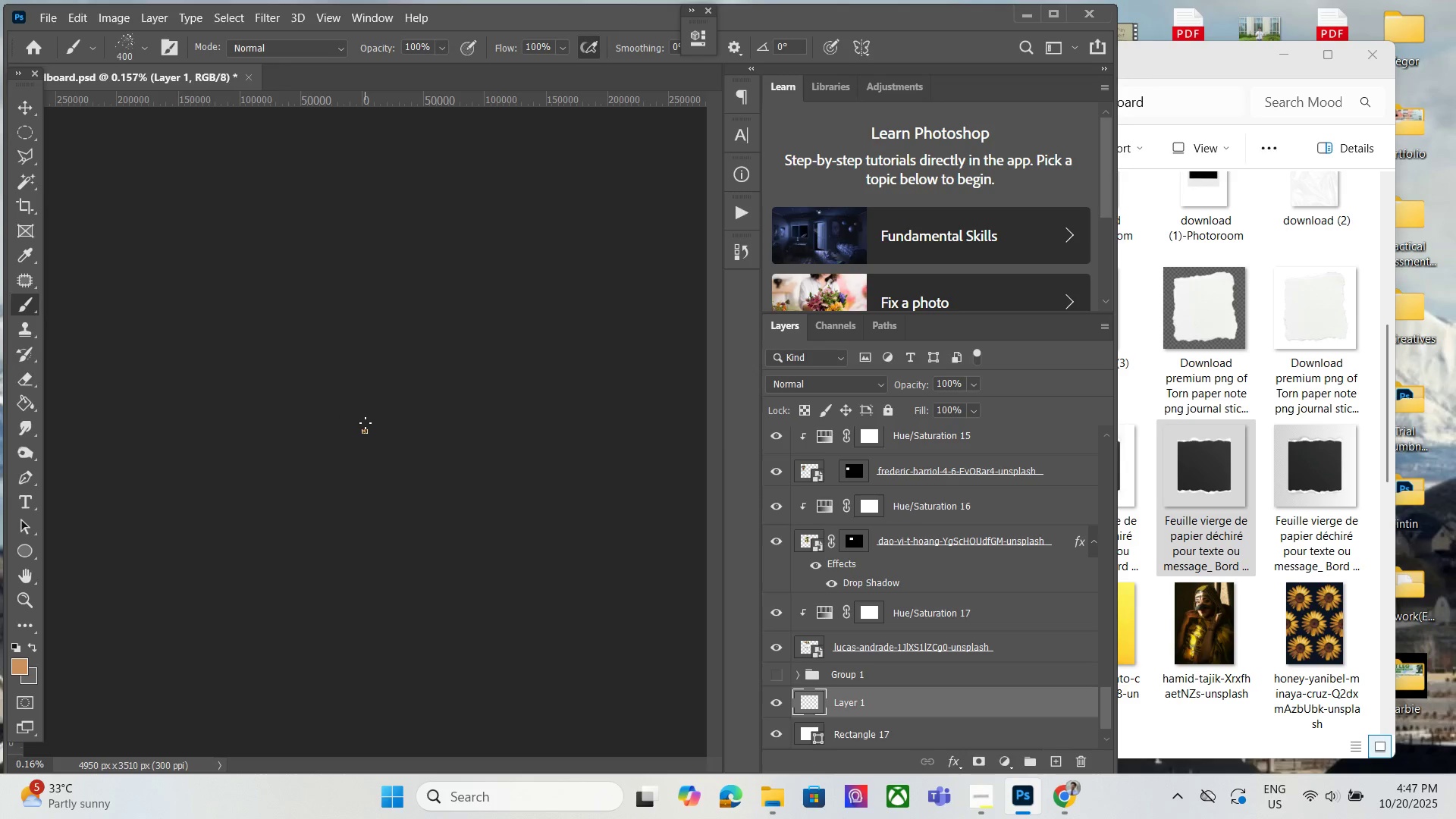 
key(BracketRight)
 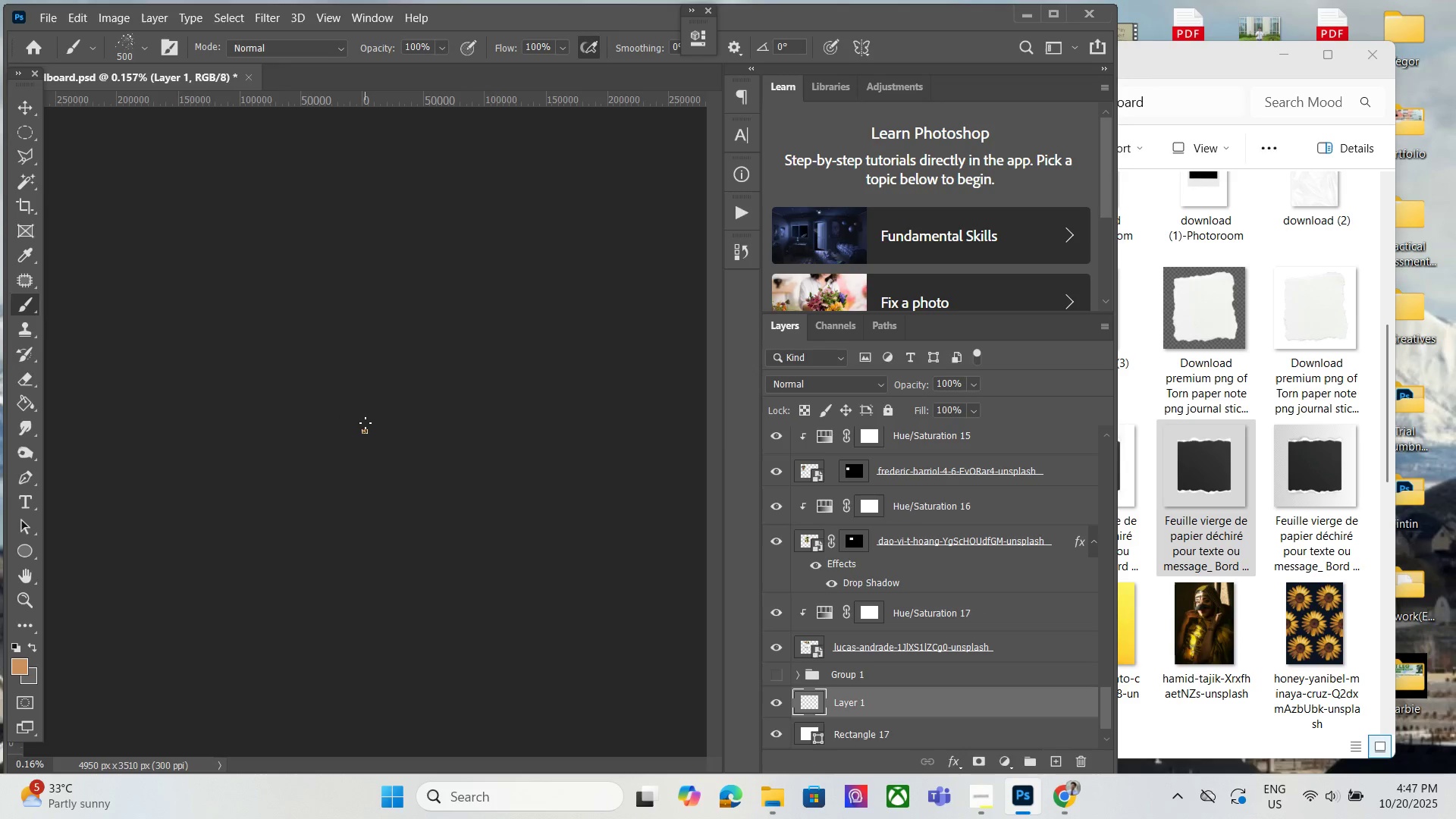 
key(BracketRight)
 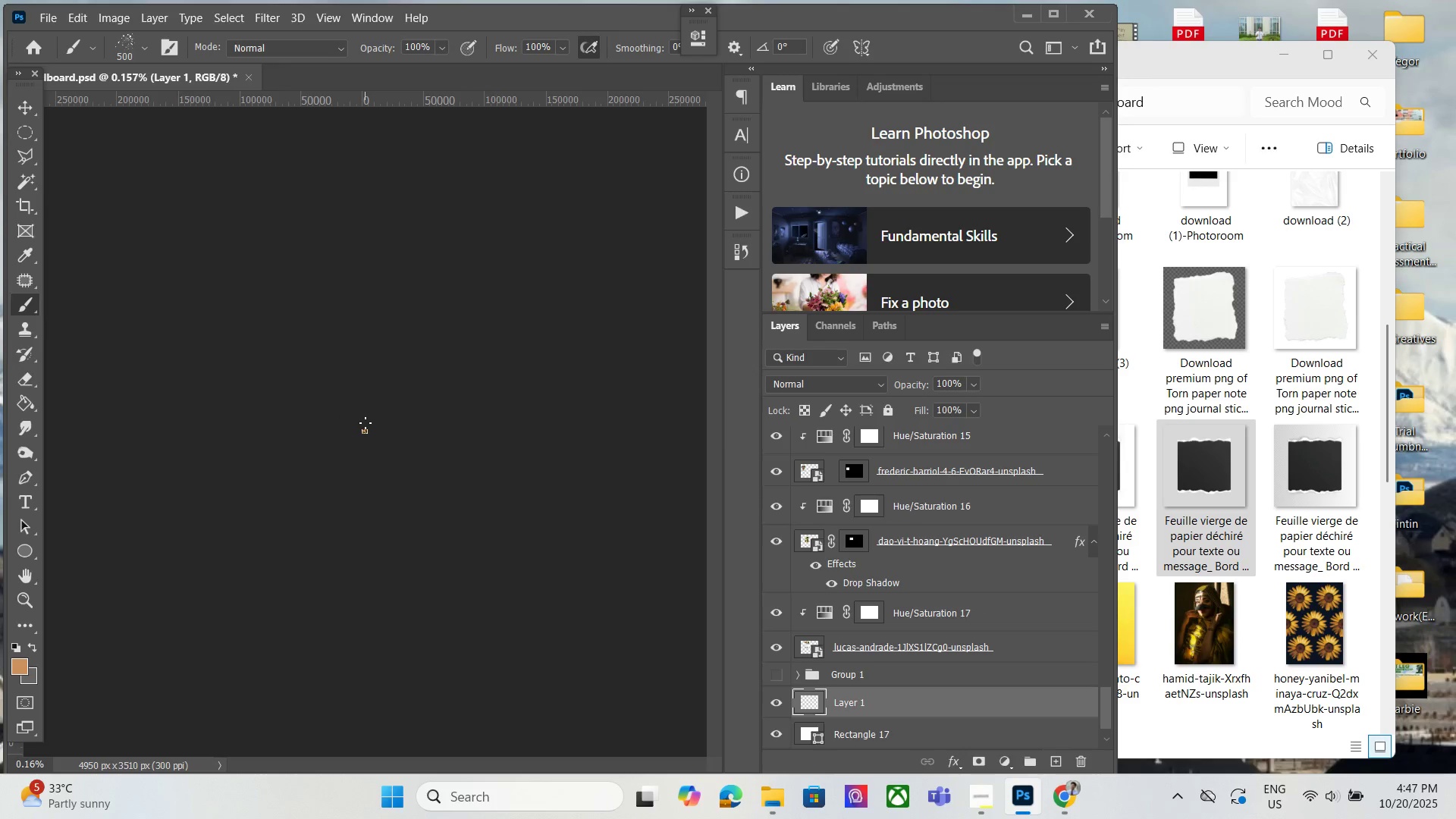 
key(BracketRight)
 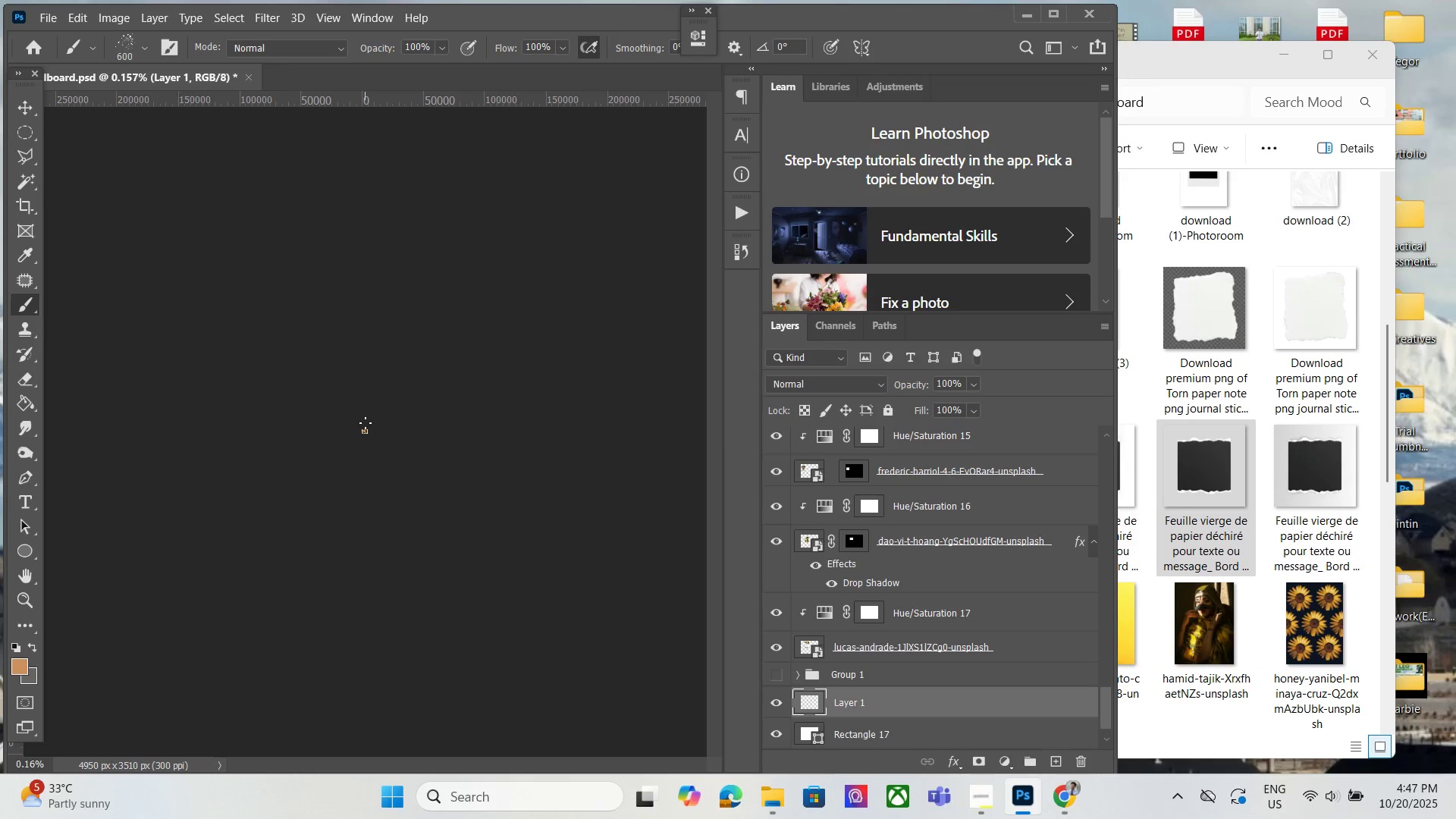 
key(BracketRight)
 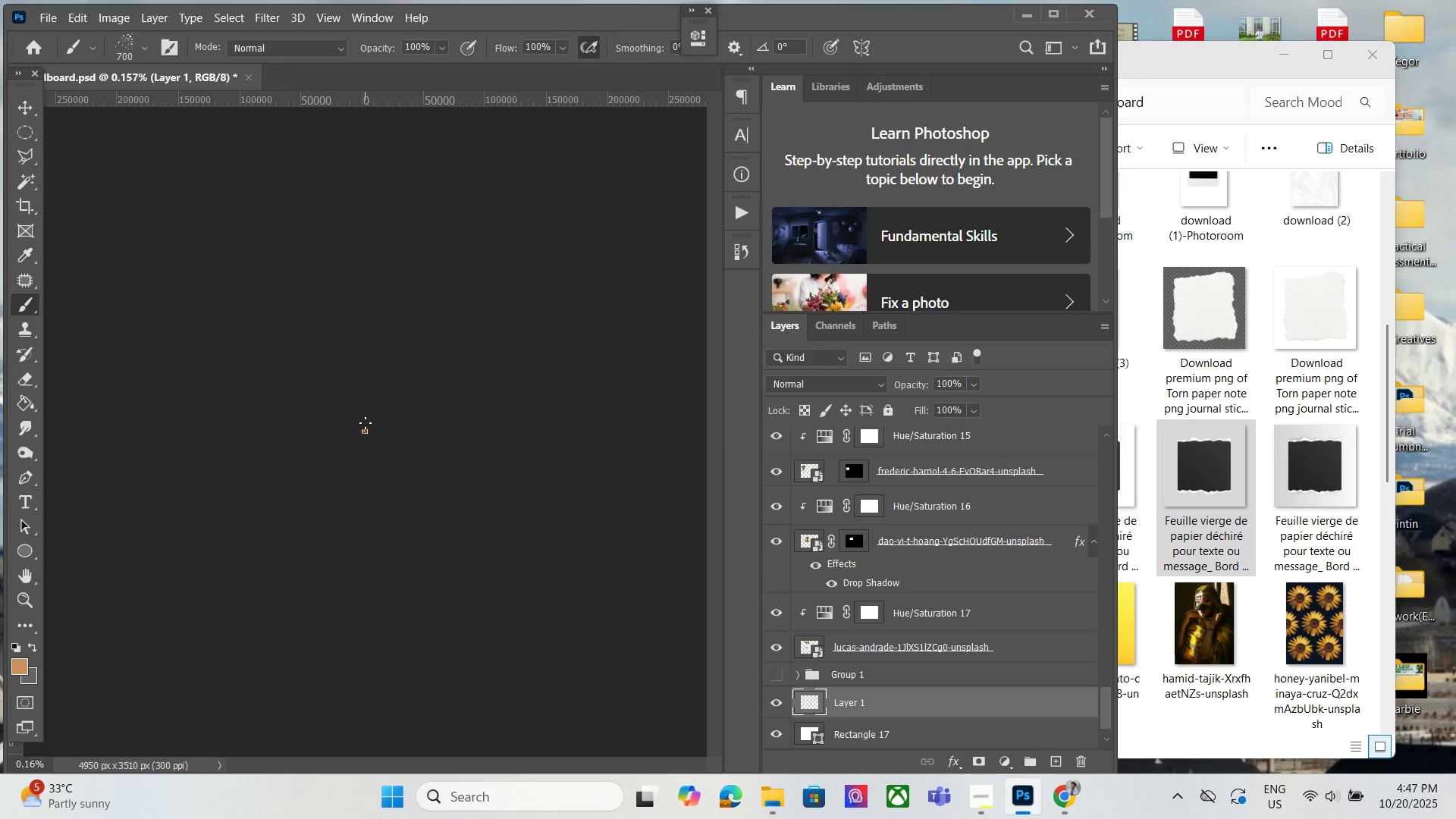 
key(BracketRight)
 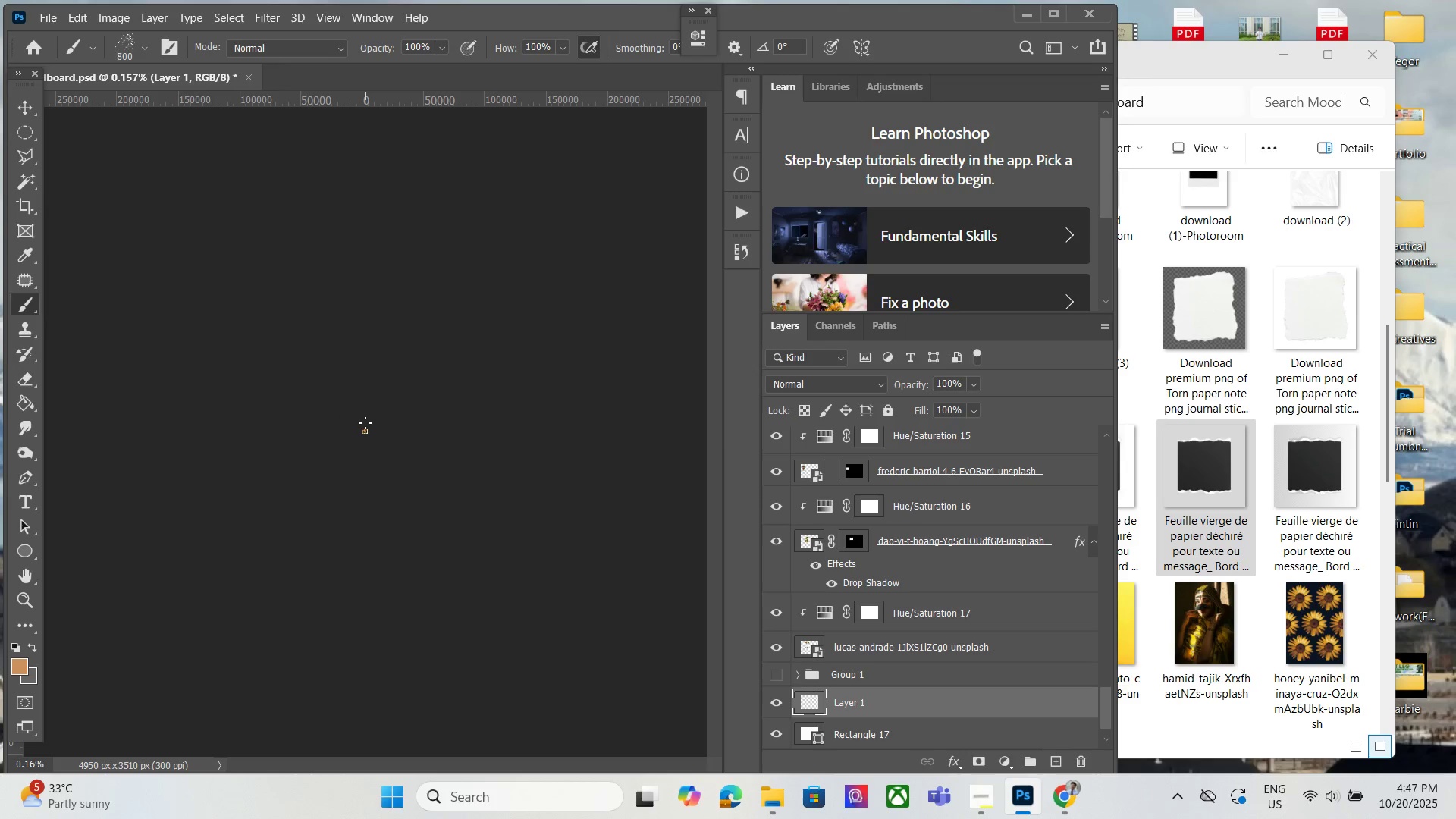 
key(BracketRight)
 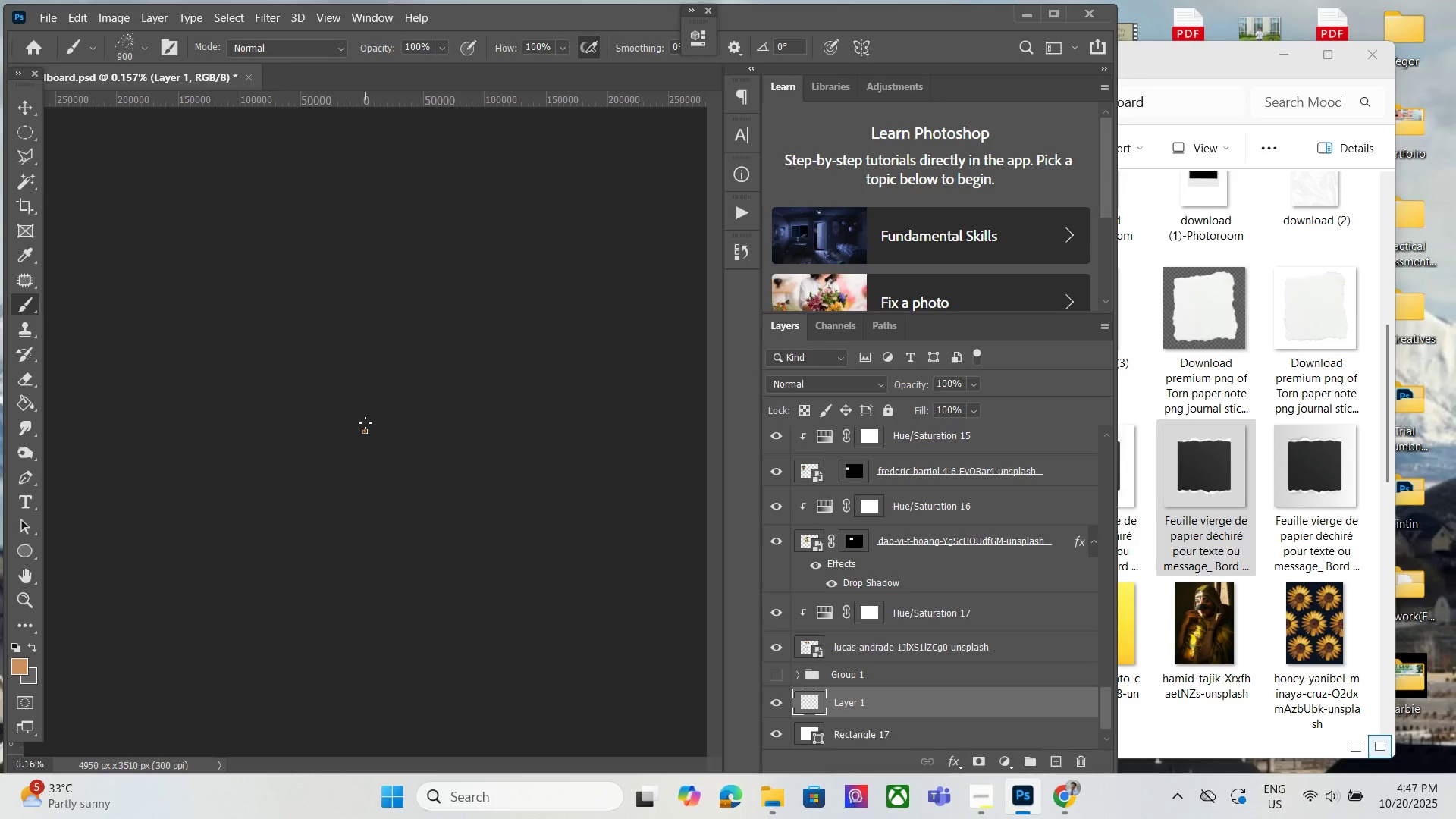 
key(BracketRight)
 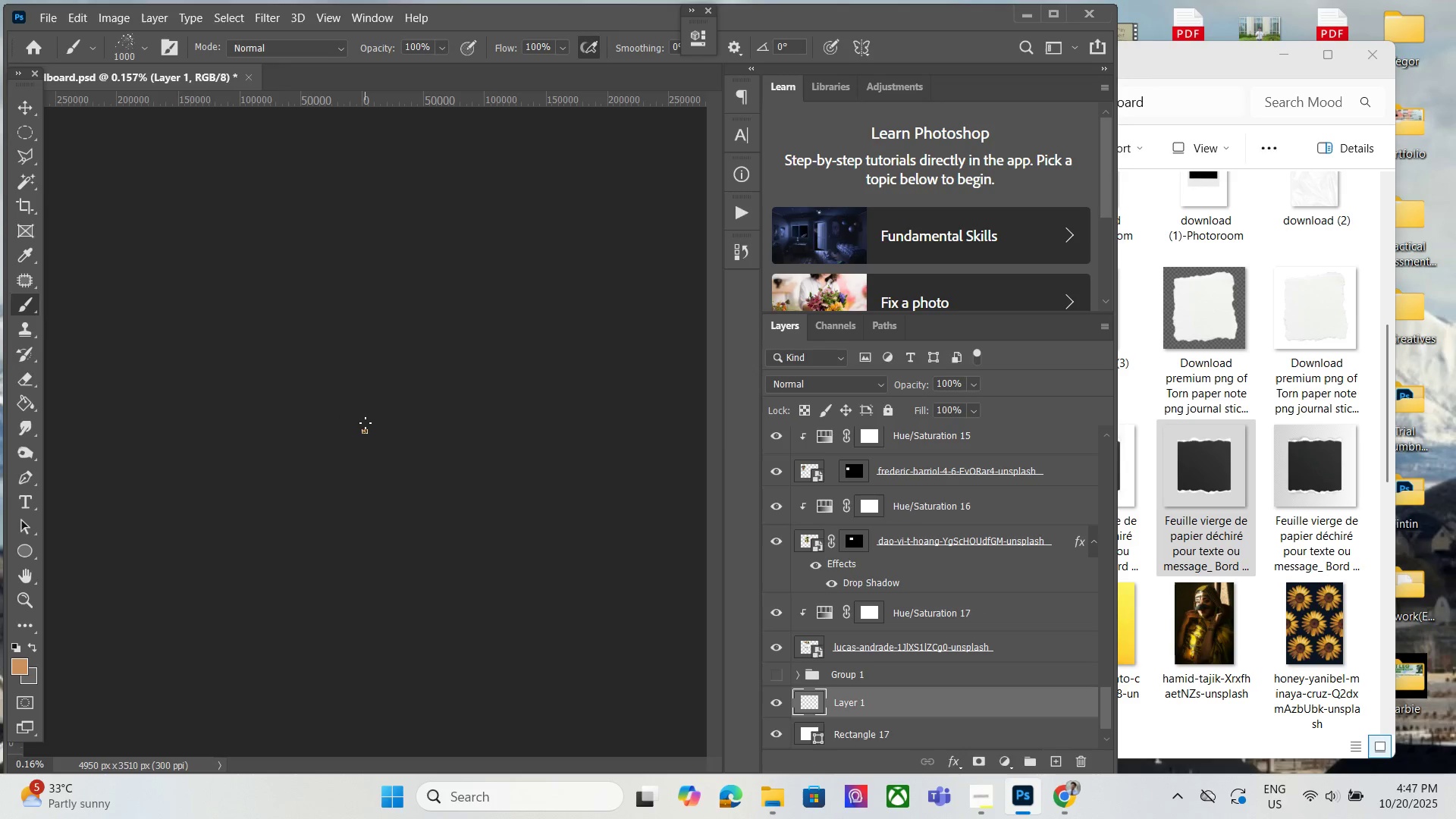 
key(BracketRight)
 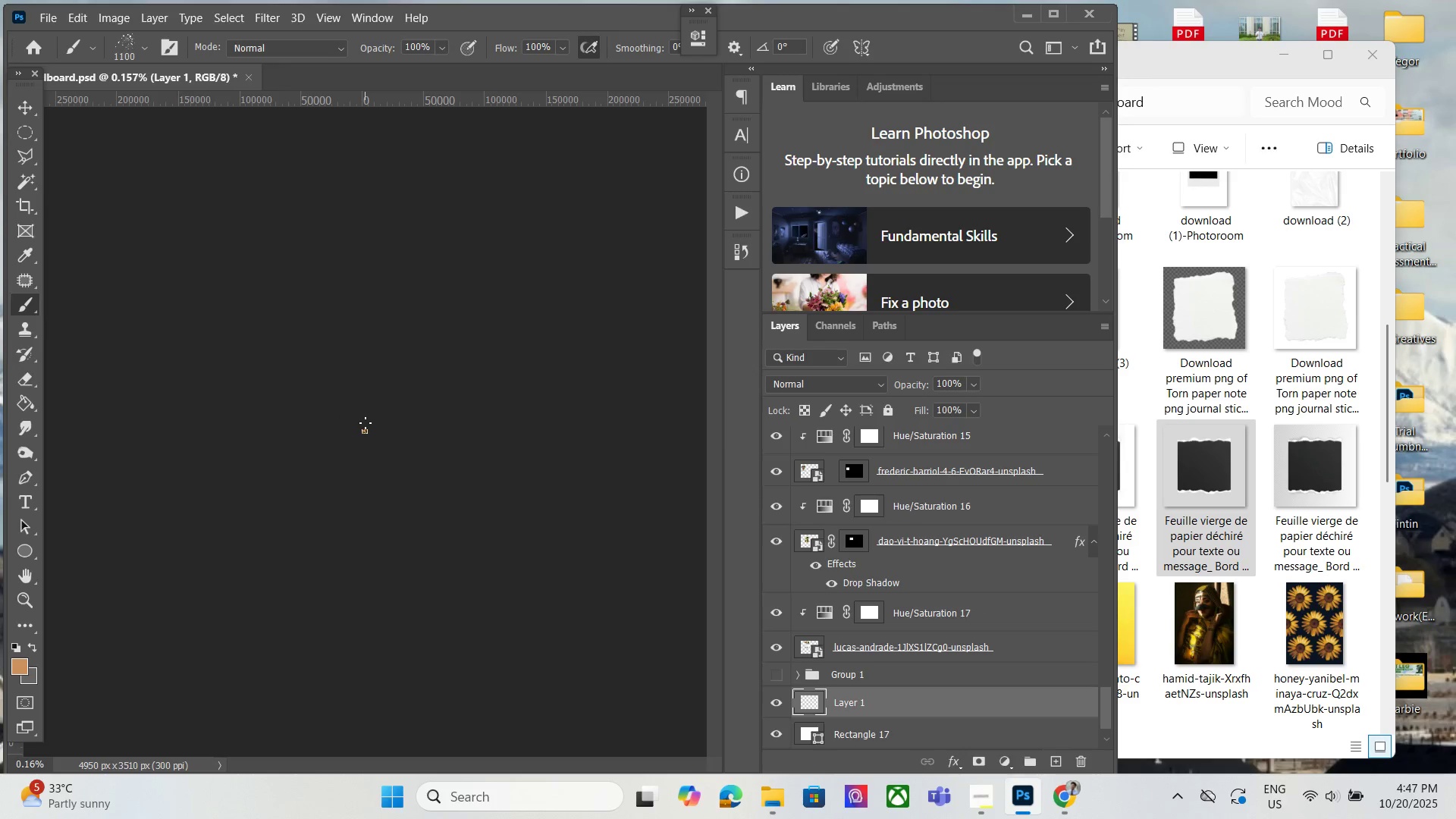 
key(BracketRight)
 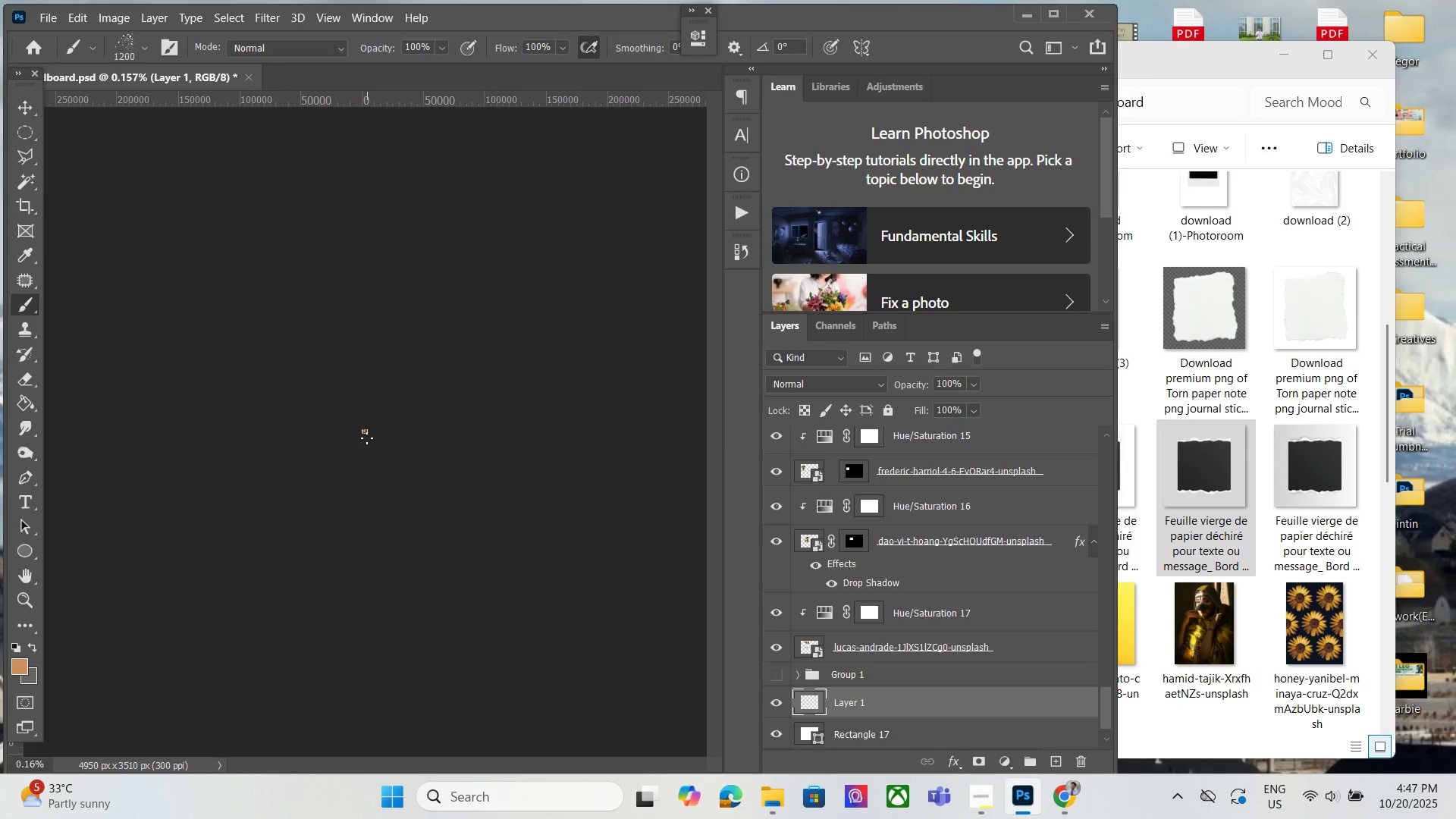 
hold_key(key=AltLeft, duration=1.53)
scroll: coordinate [337, 425], scroll_direction: up, amount: 35.0
 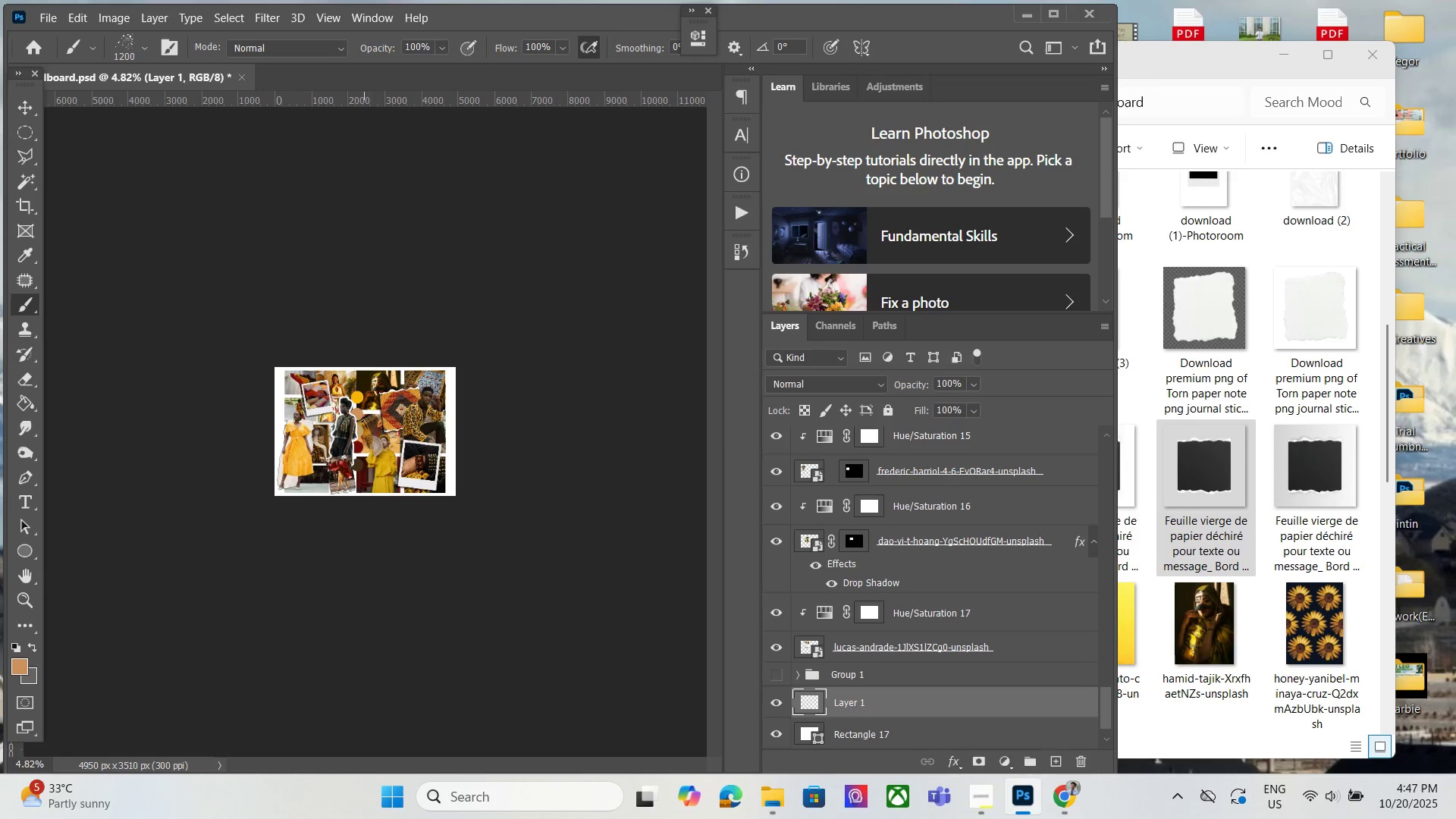 
hold_key(key=AltLeft, duration=0.82)
 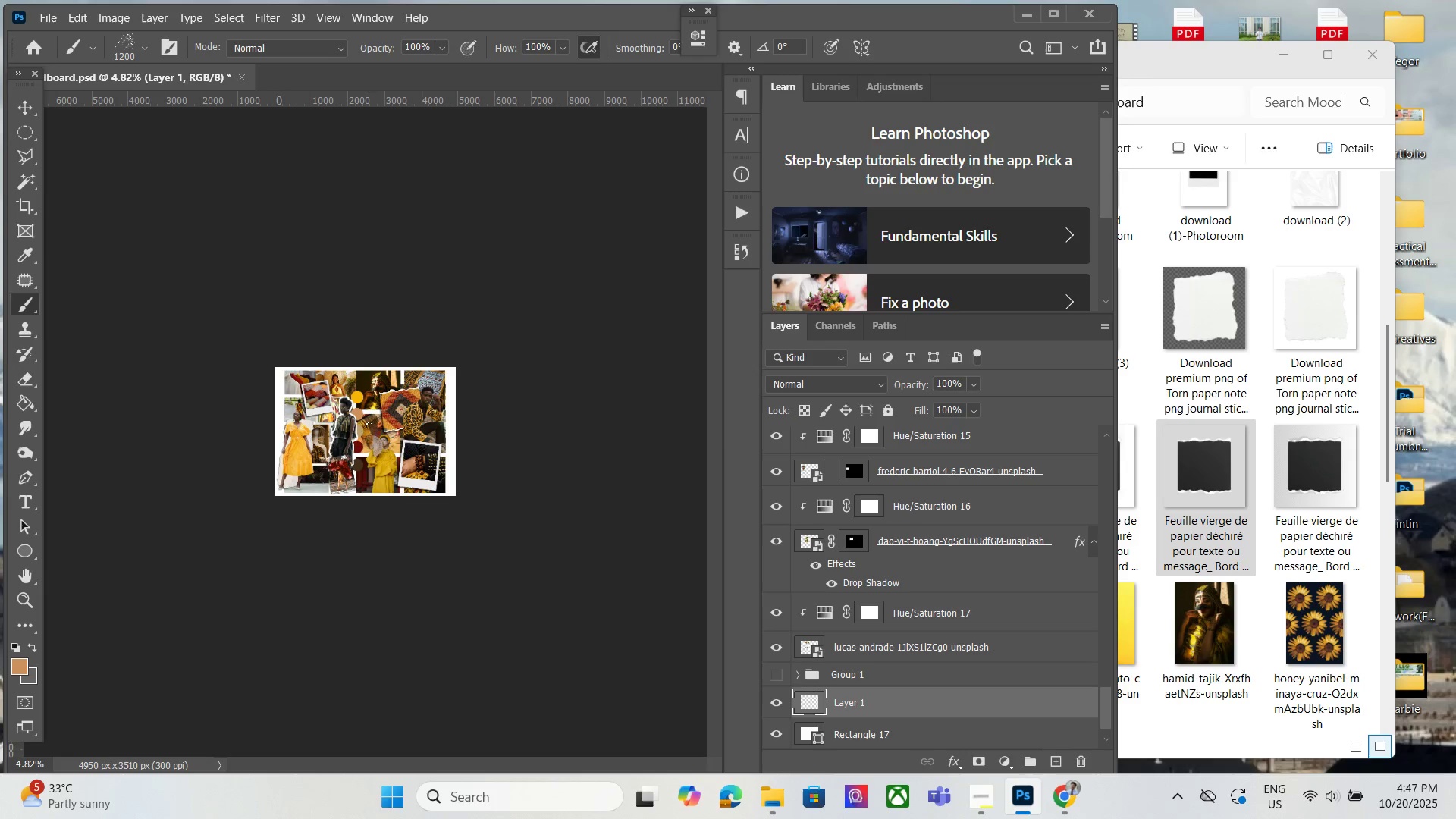 
hold_key(key=AltLeft, duration=0.77)
scroll: coordinate [349, 435], scroll_direction: up, amount: 8.0
 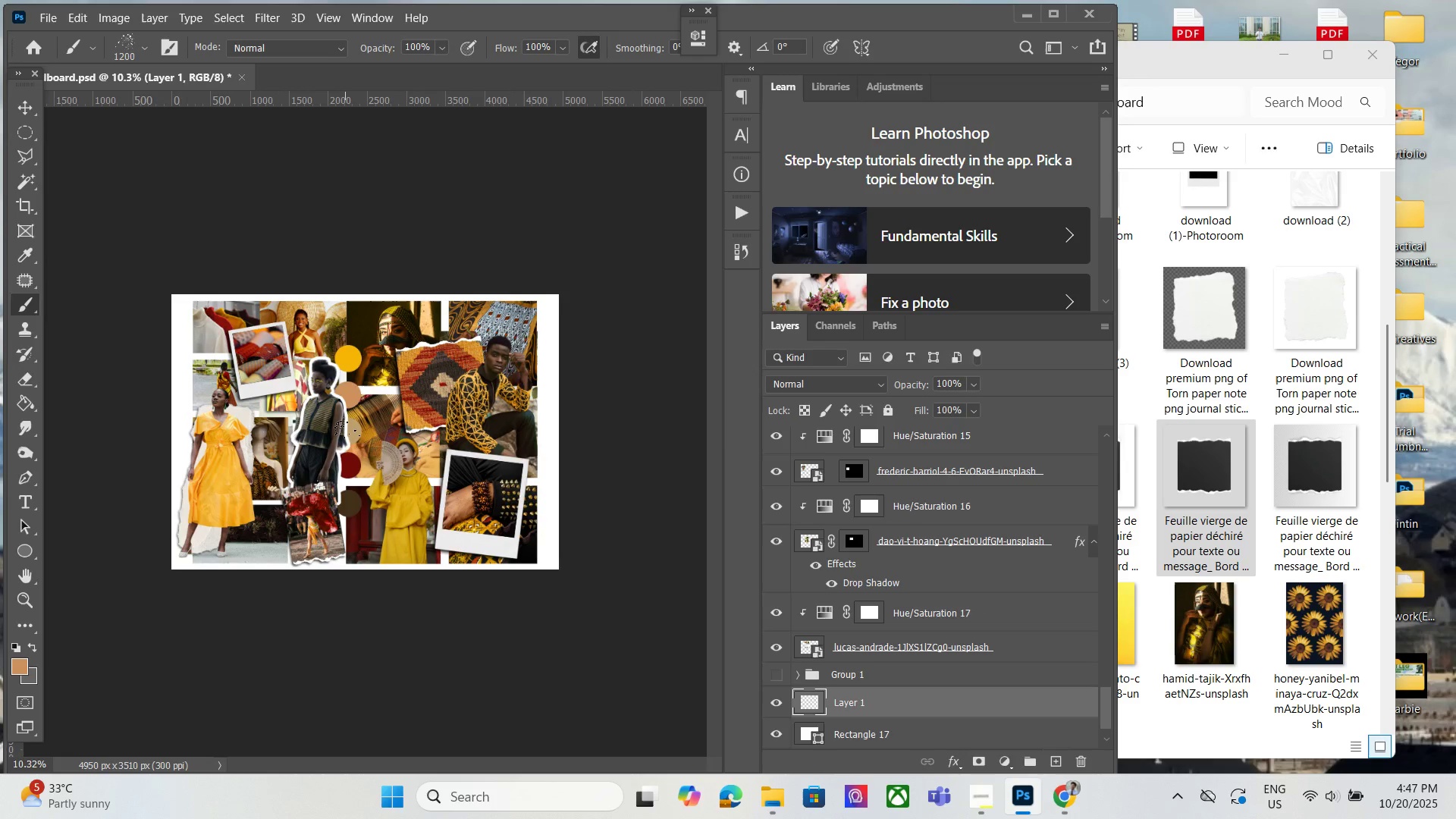 
key(BracketRight)
 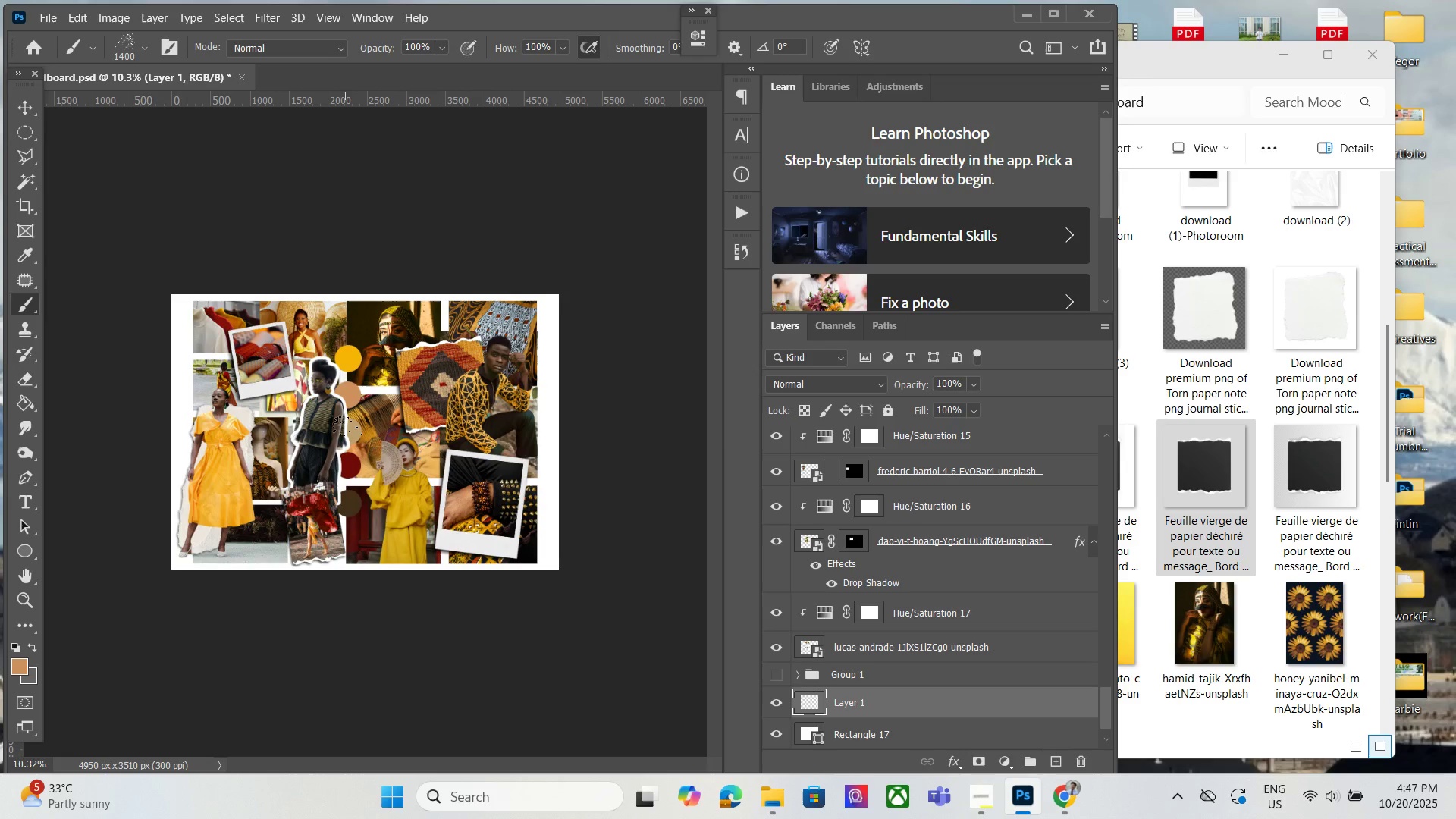 
key(BracketRight)
 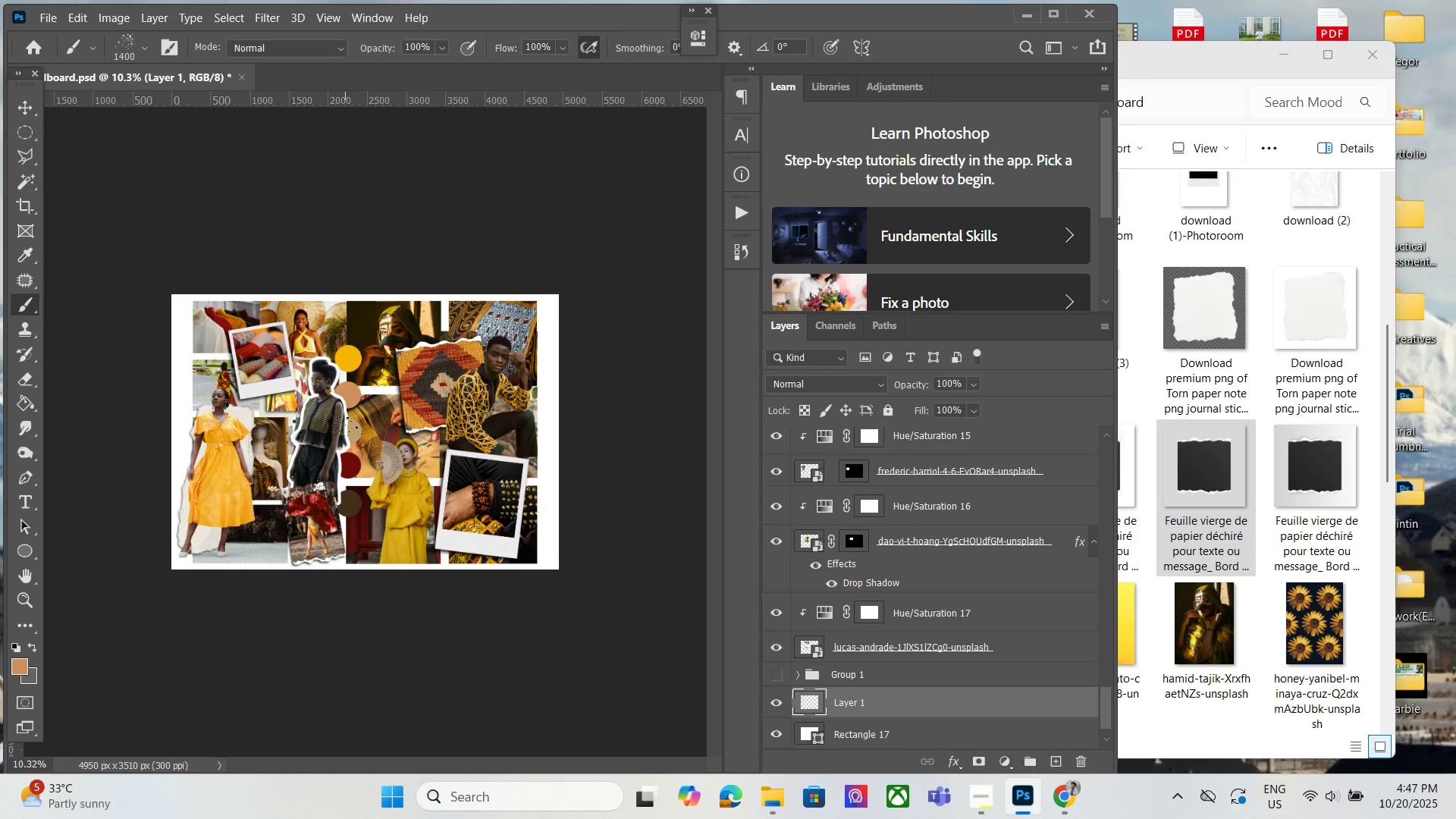 
key(BracketRight)
 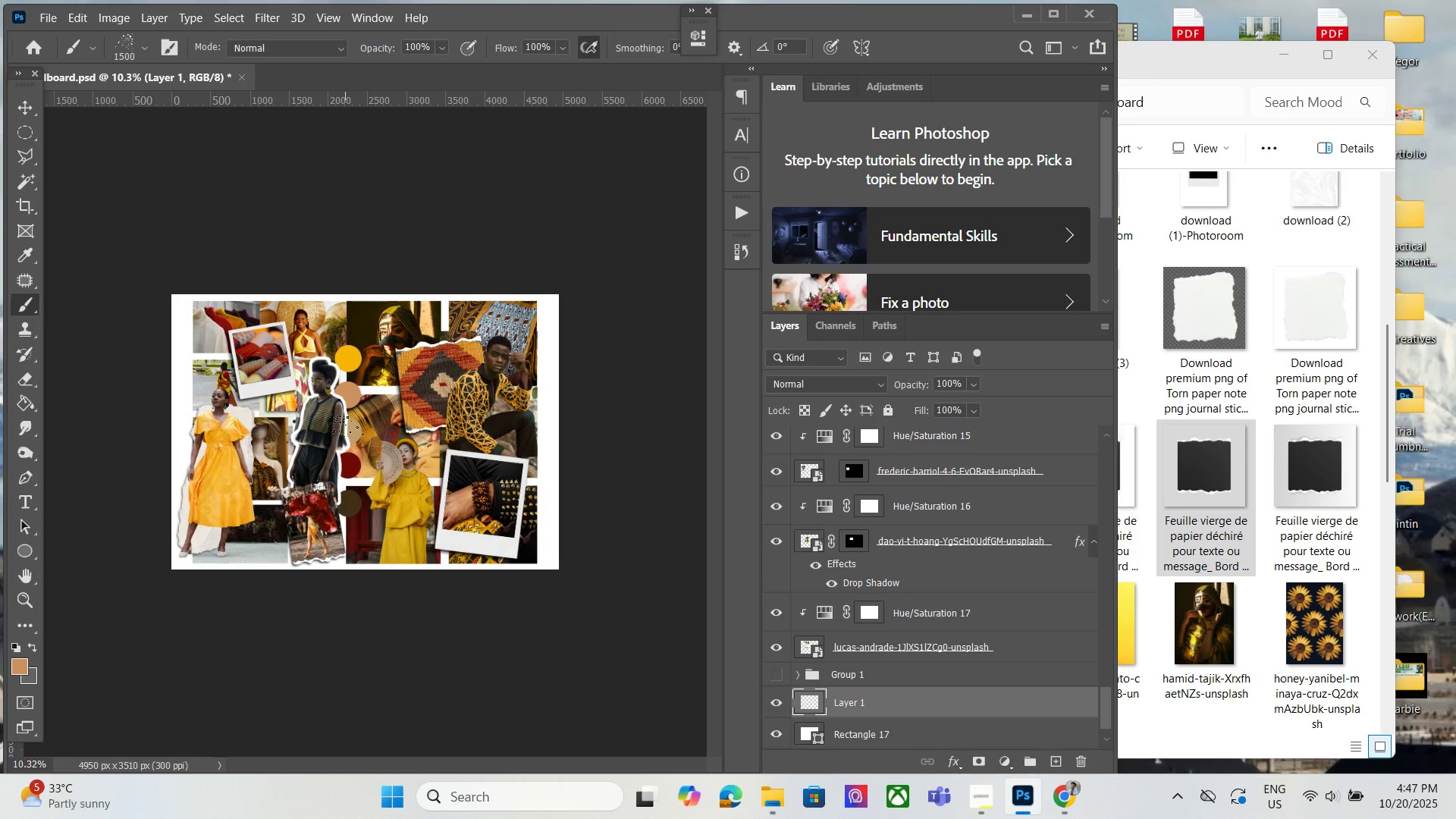 
key(BracketRight)
 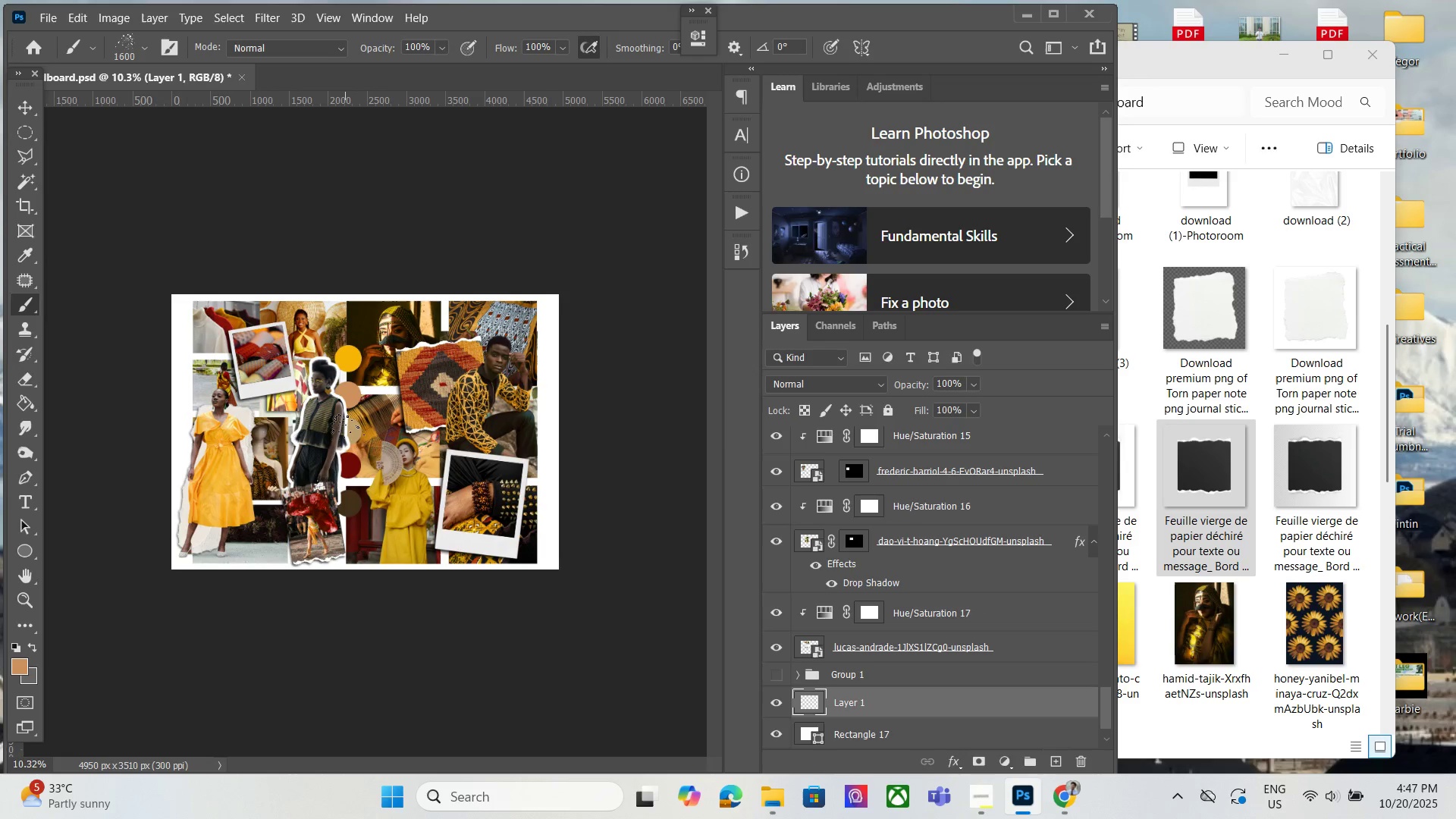 
key(BracketRight)
 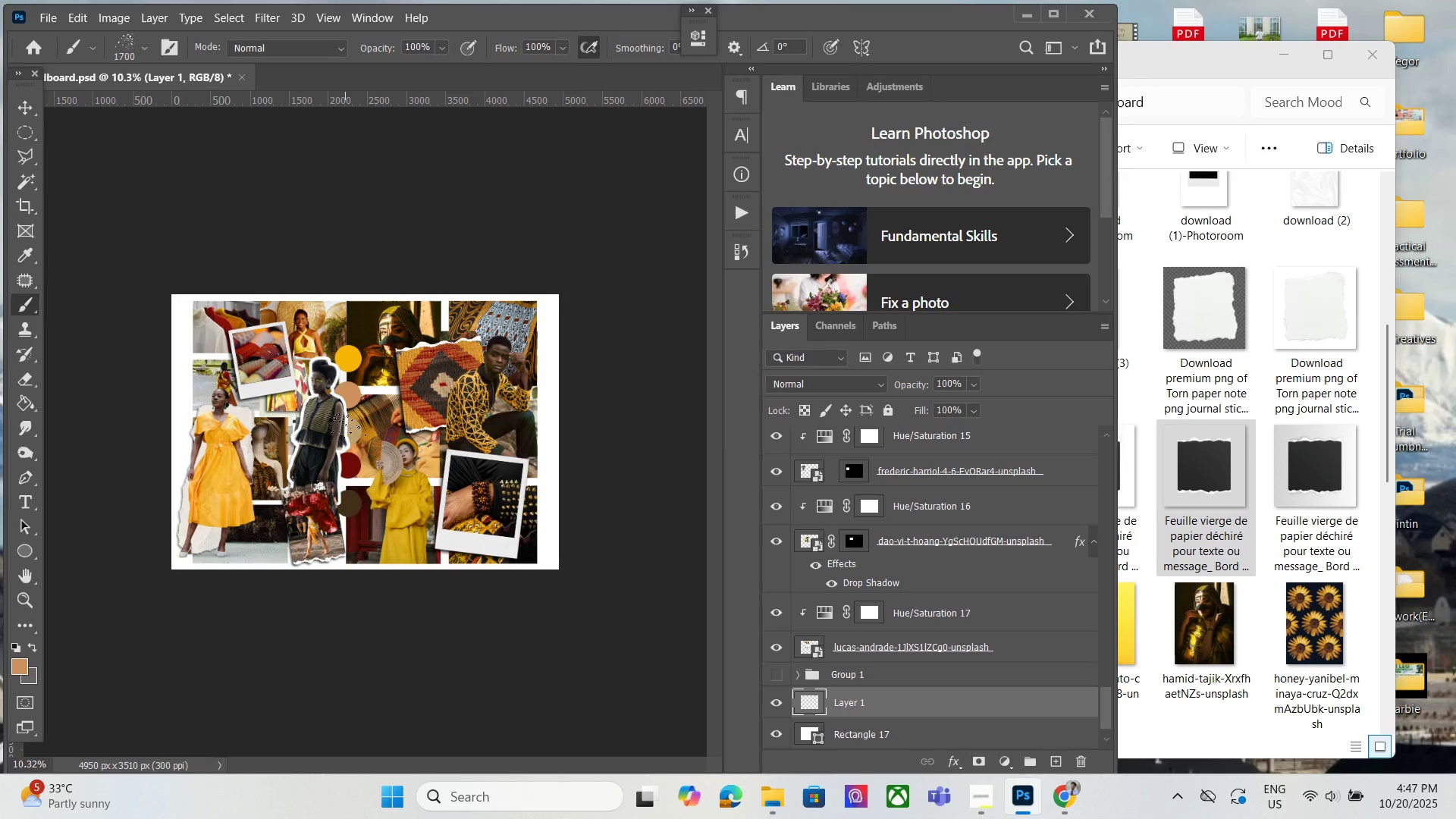 
key(BracketRight)
 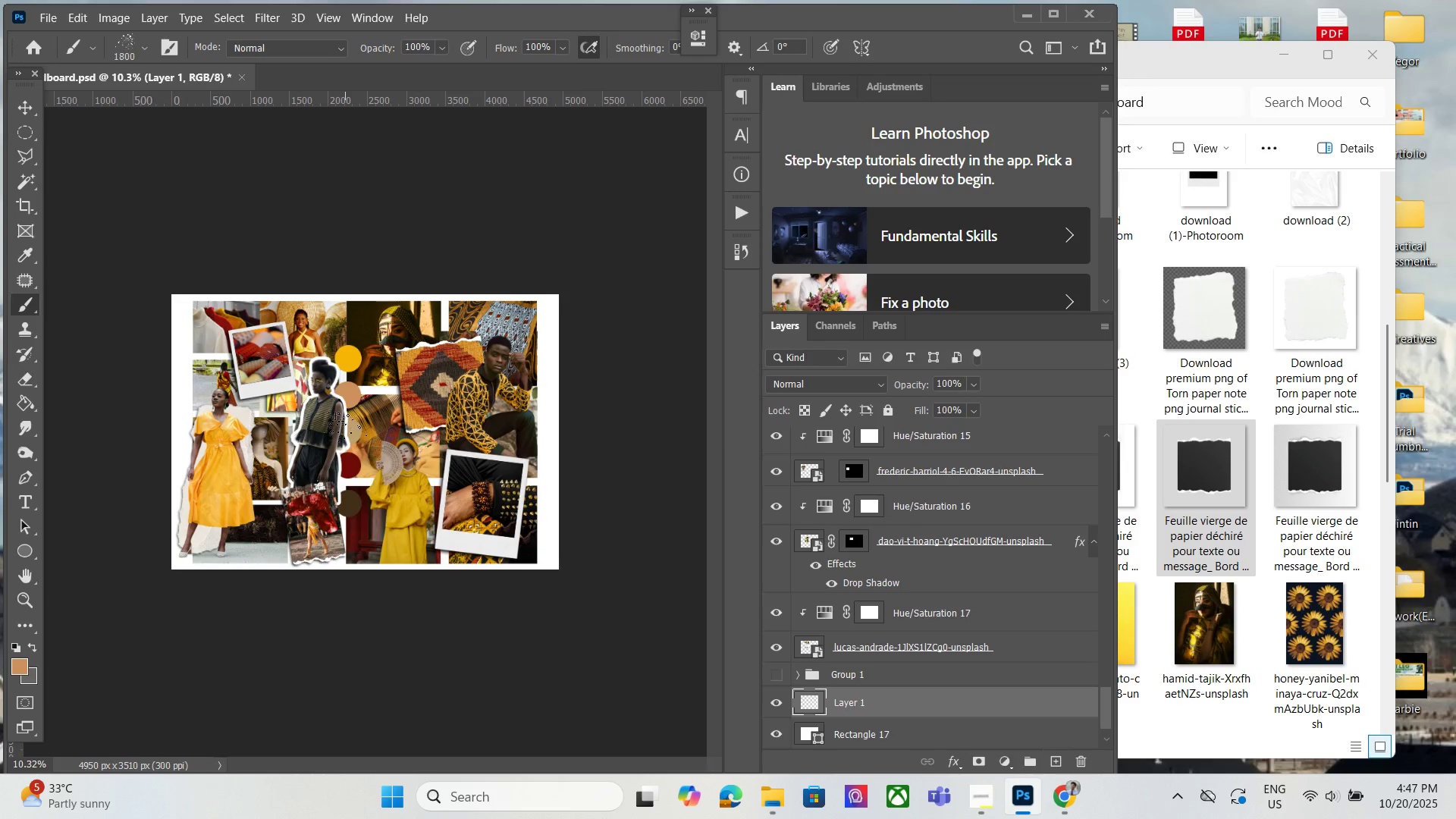 
key(BracketRight)
 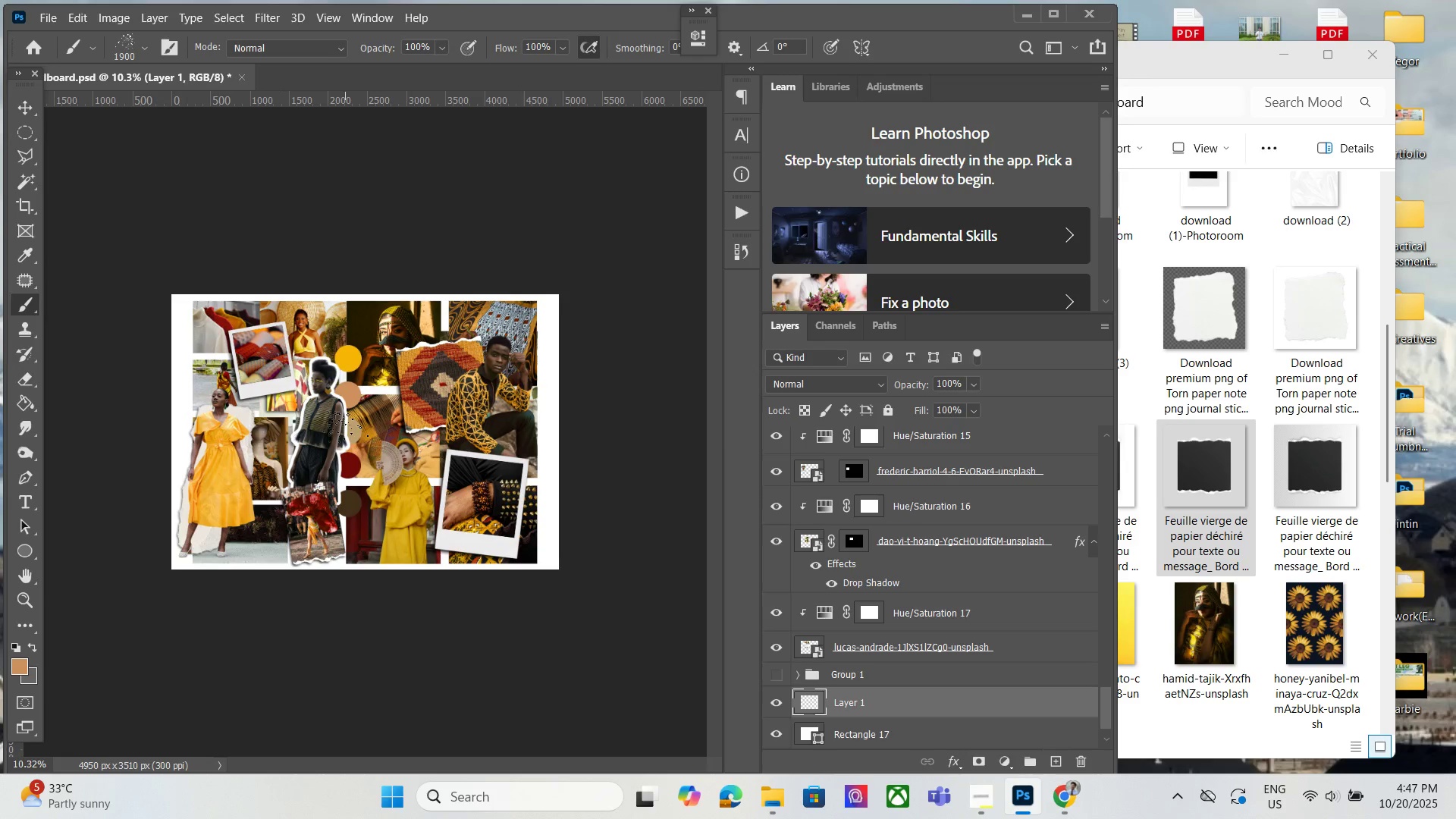 
key(BracketRight)
 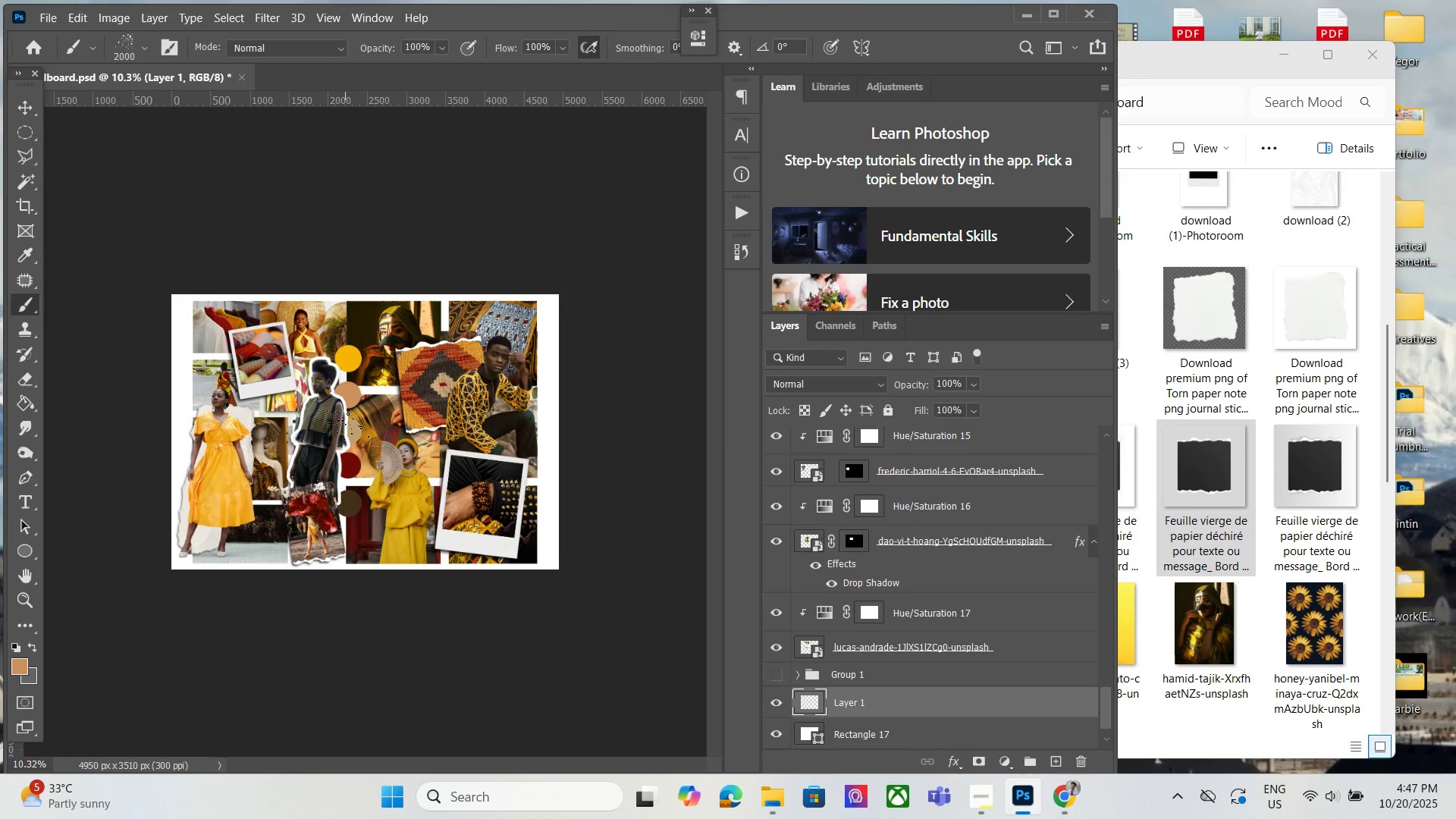 
key(BracketRight)
 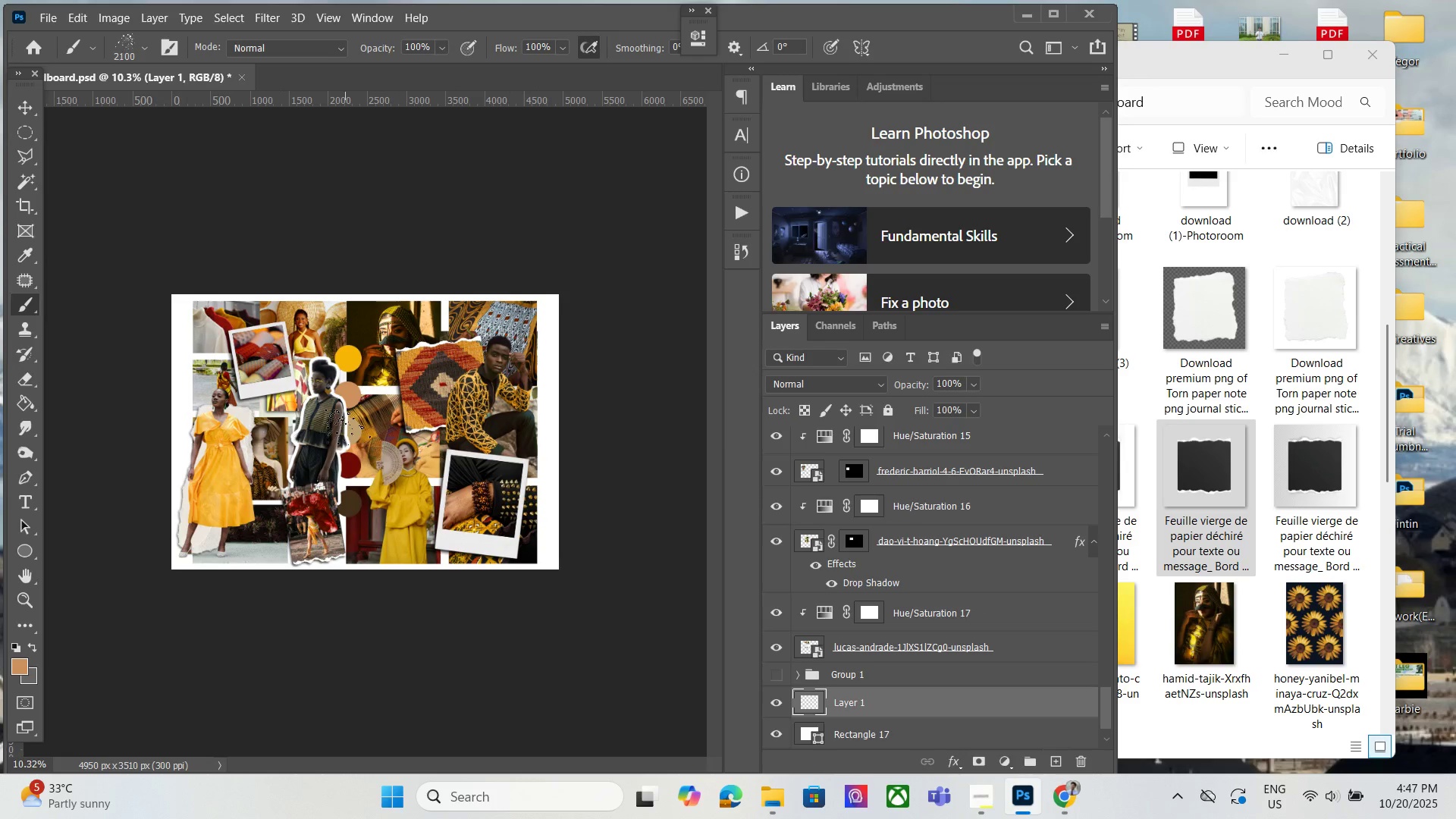 
key(BracketRight)
 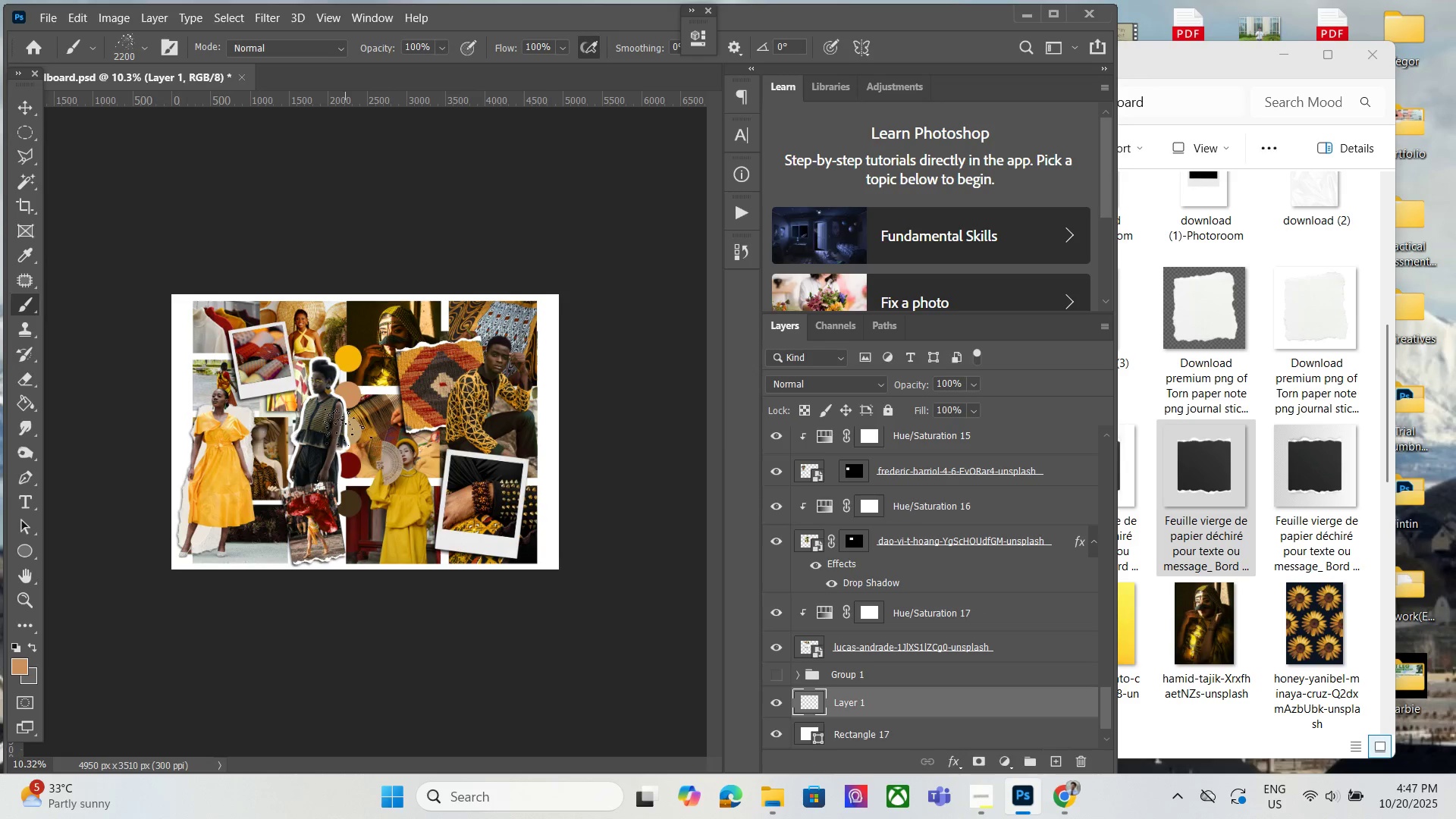 
key(BracketRight)
 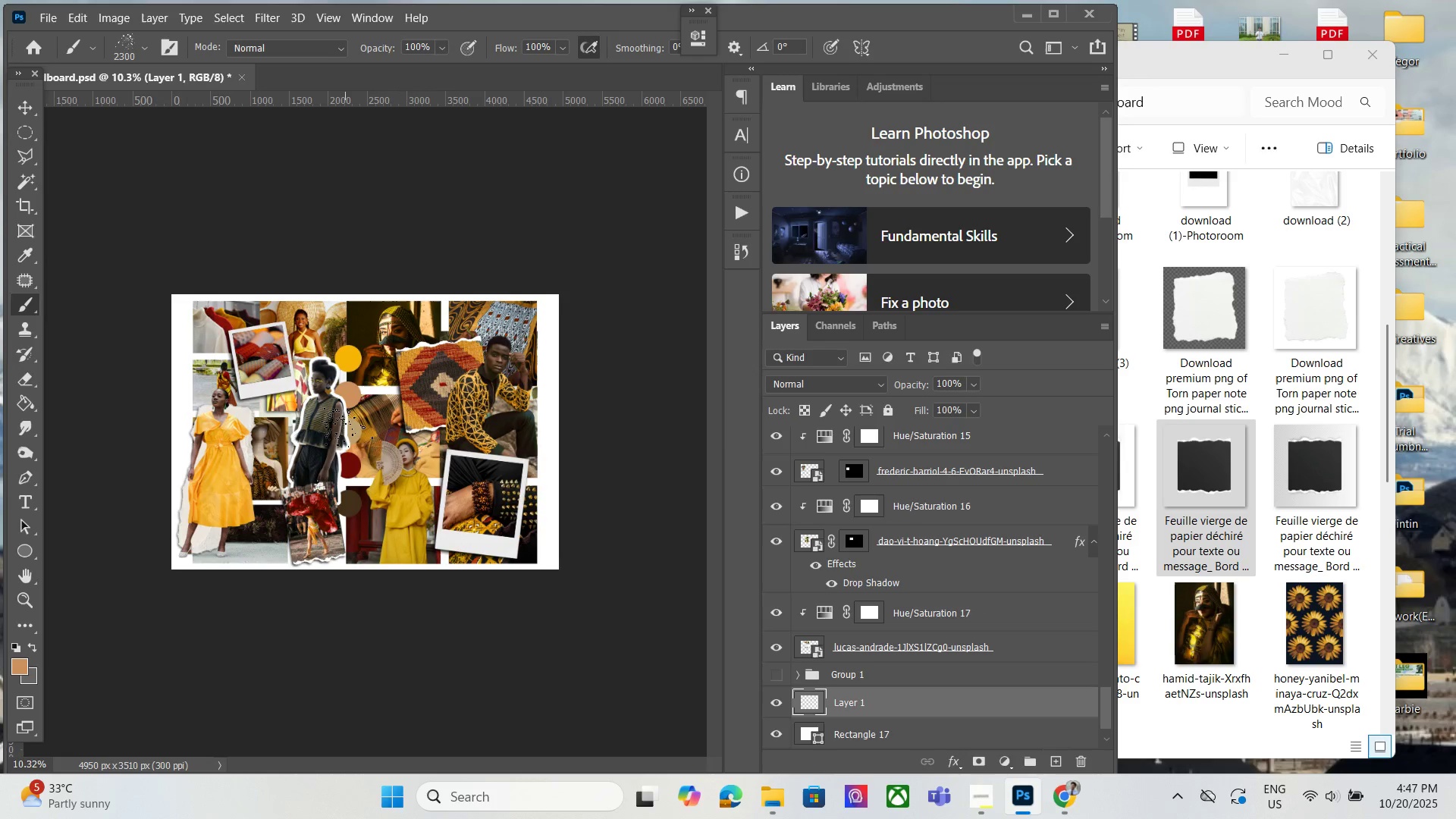 
key(BracketRight)
 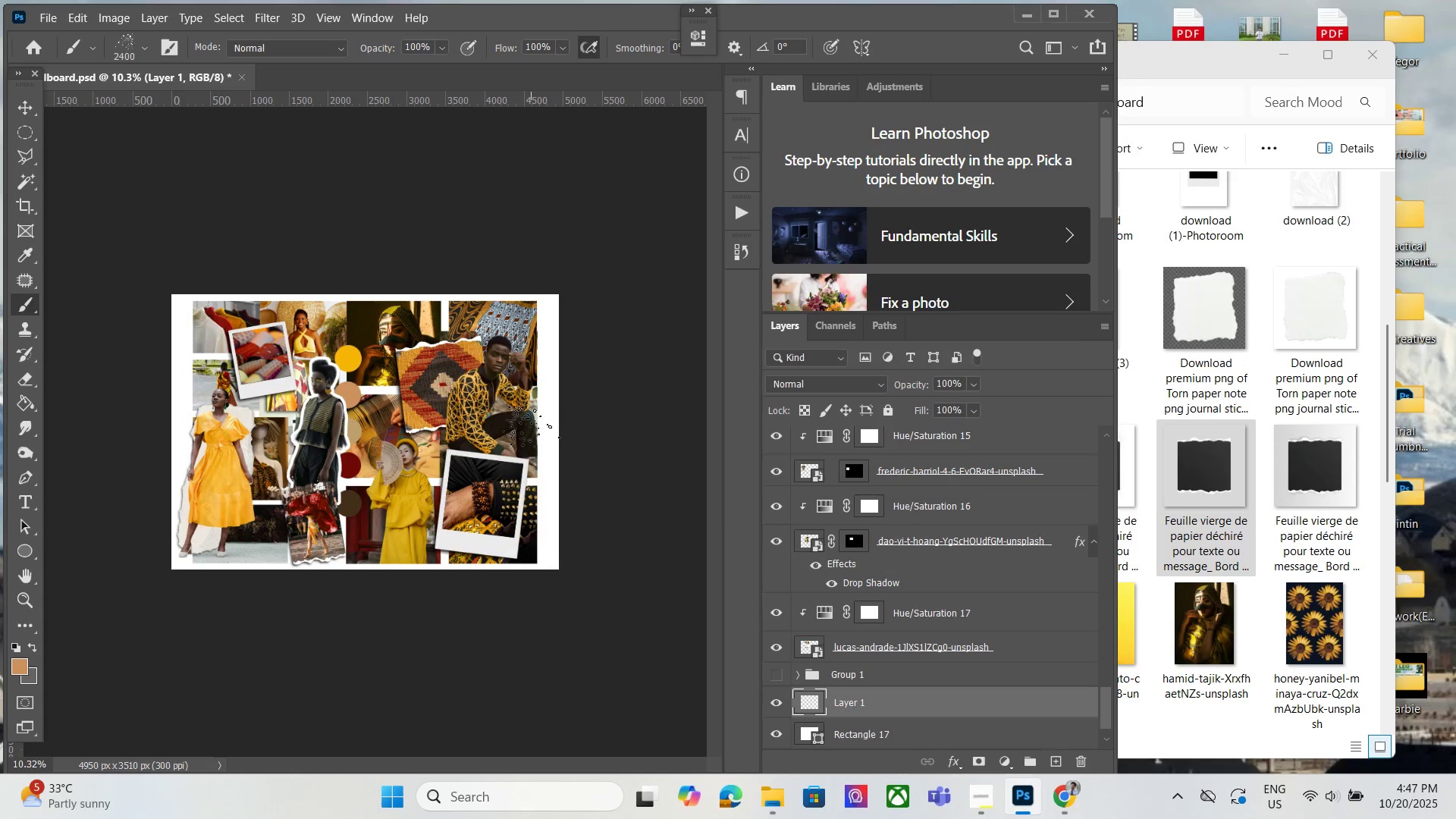 
left_click([531, 426])
 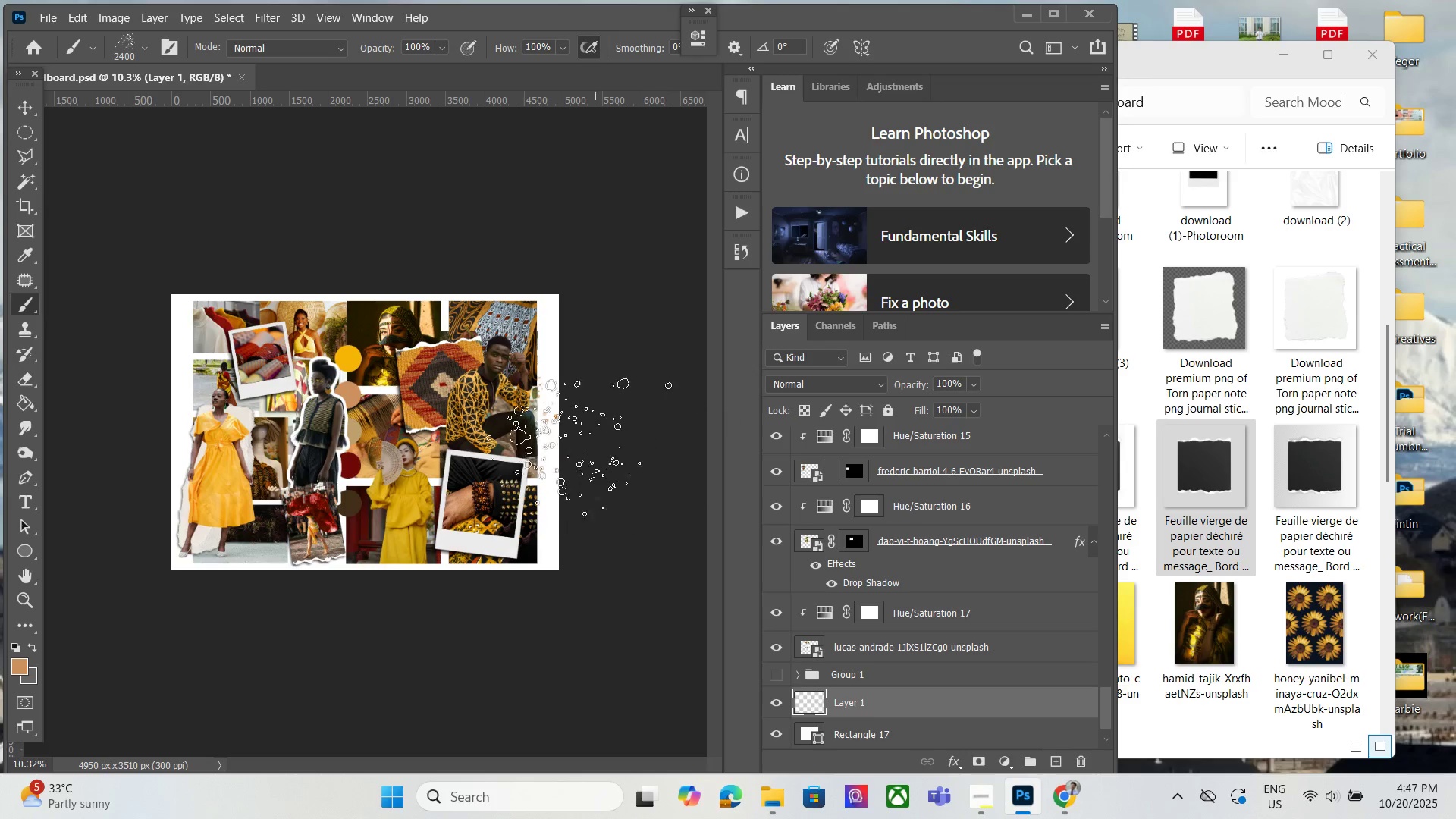 
left_click([574, 416])
 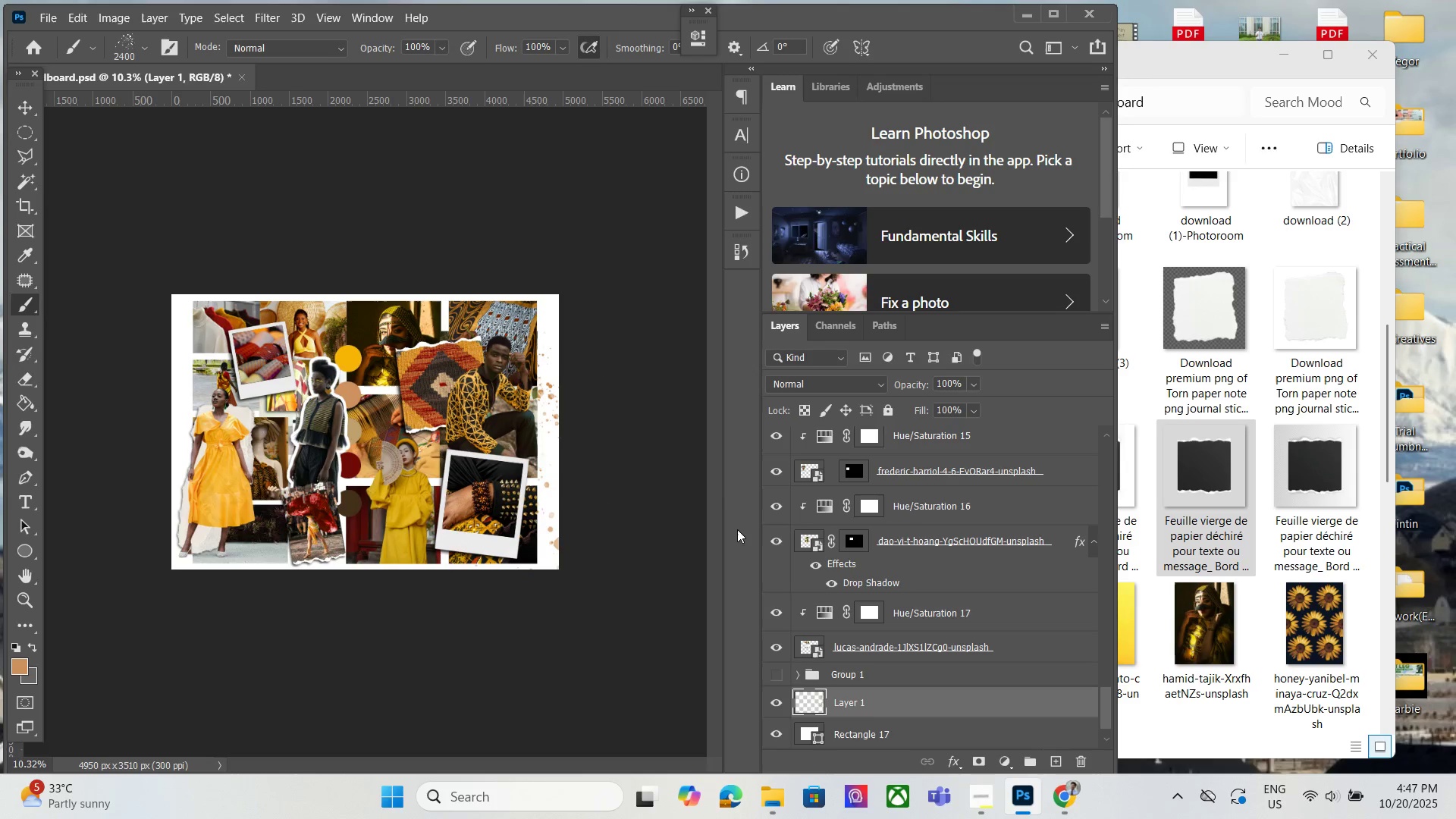 
hold_key(key=ControlLeft, duration=1.52)
 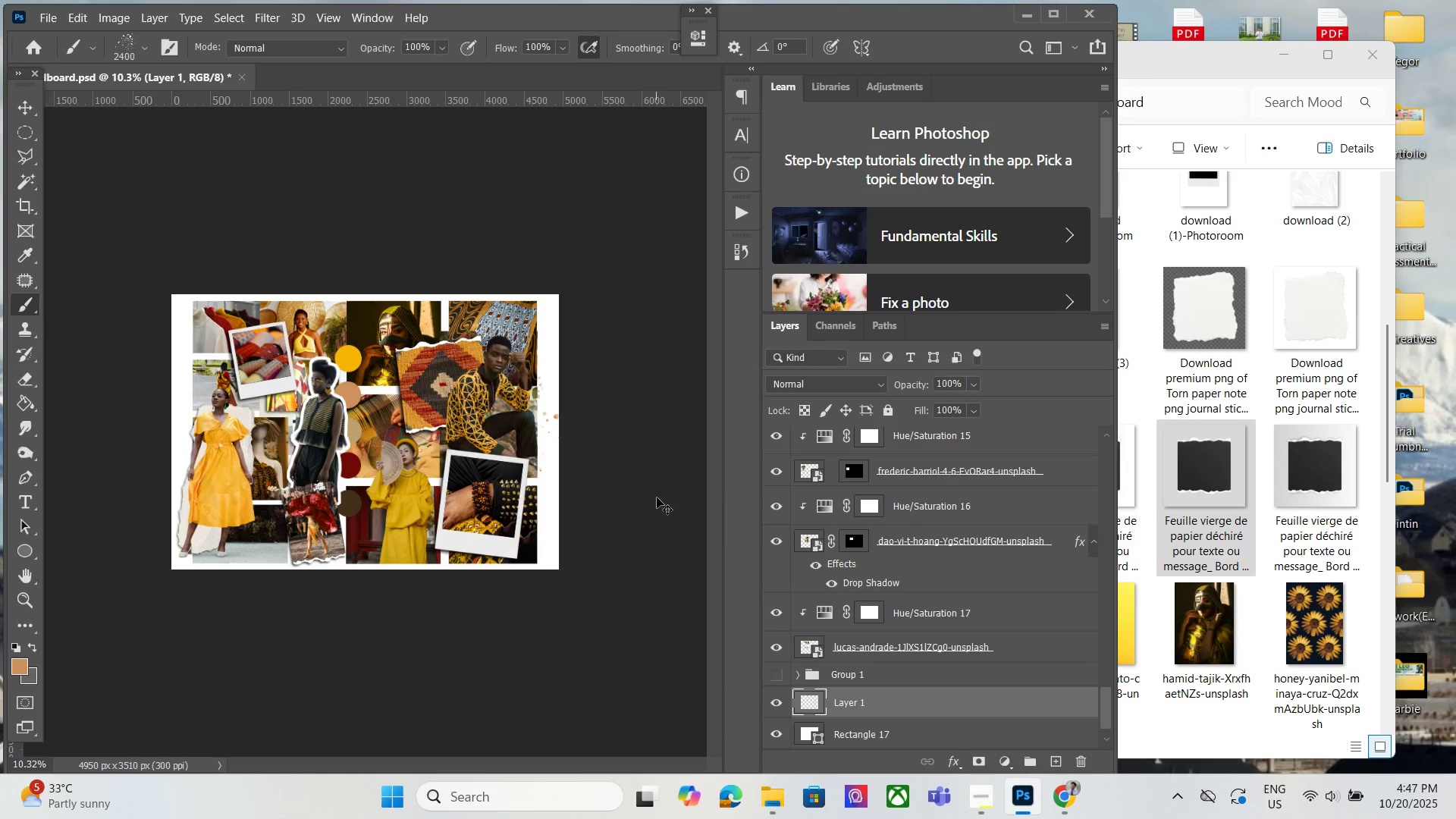 
key(Control+Z)
 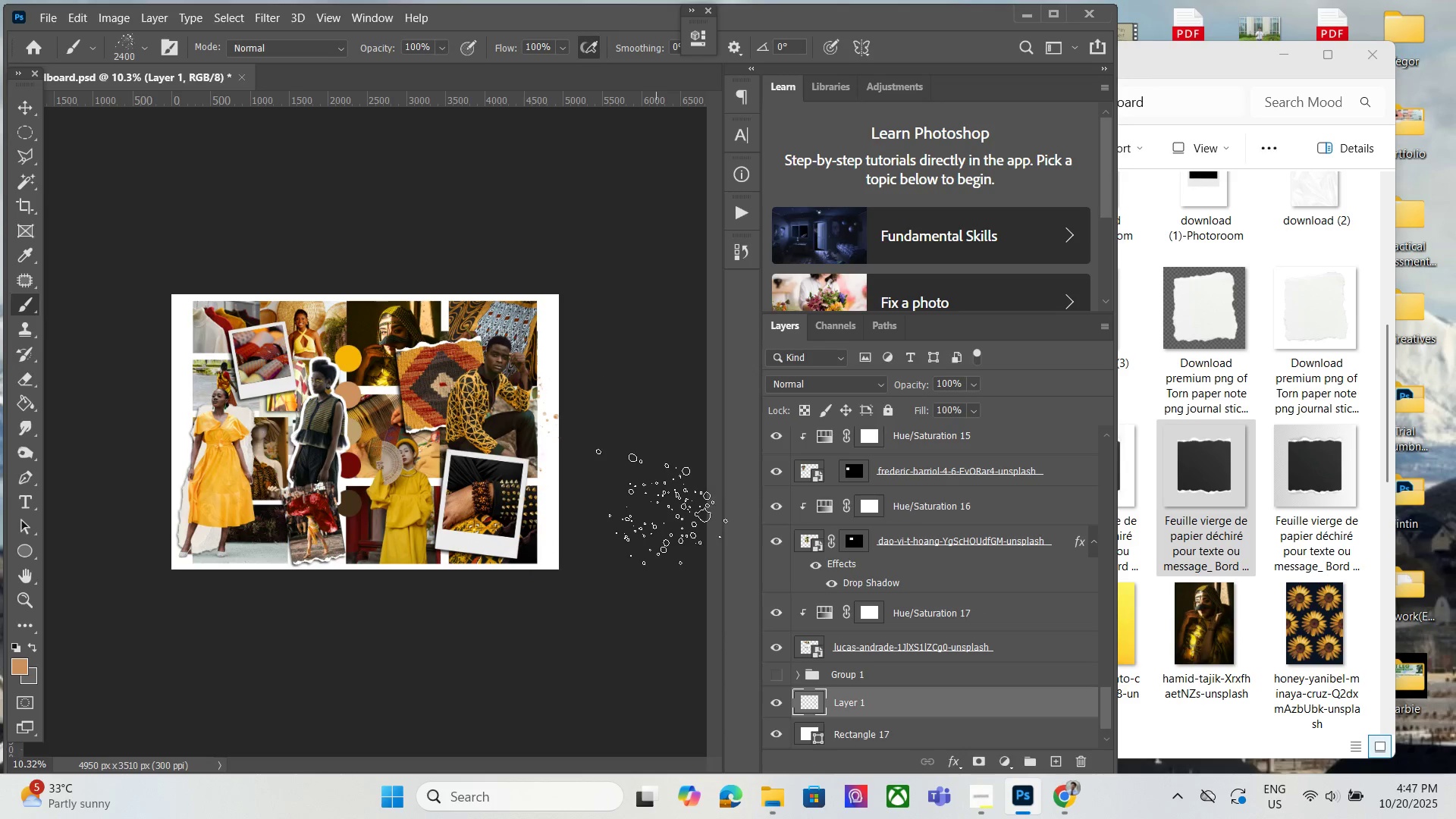 
key(Control+ControlLeft)
 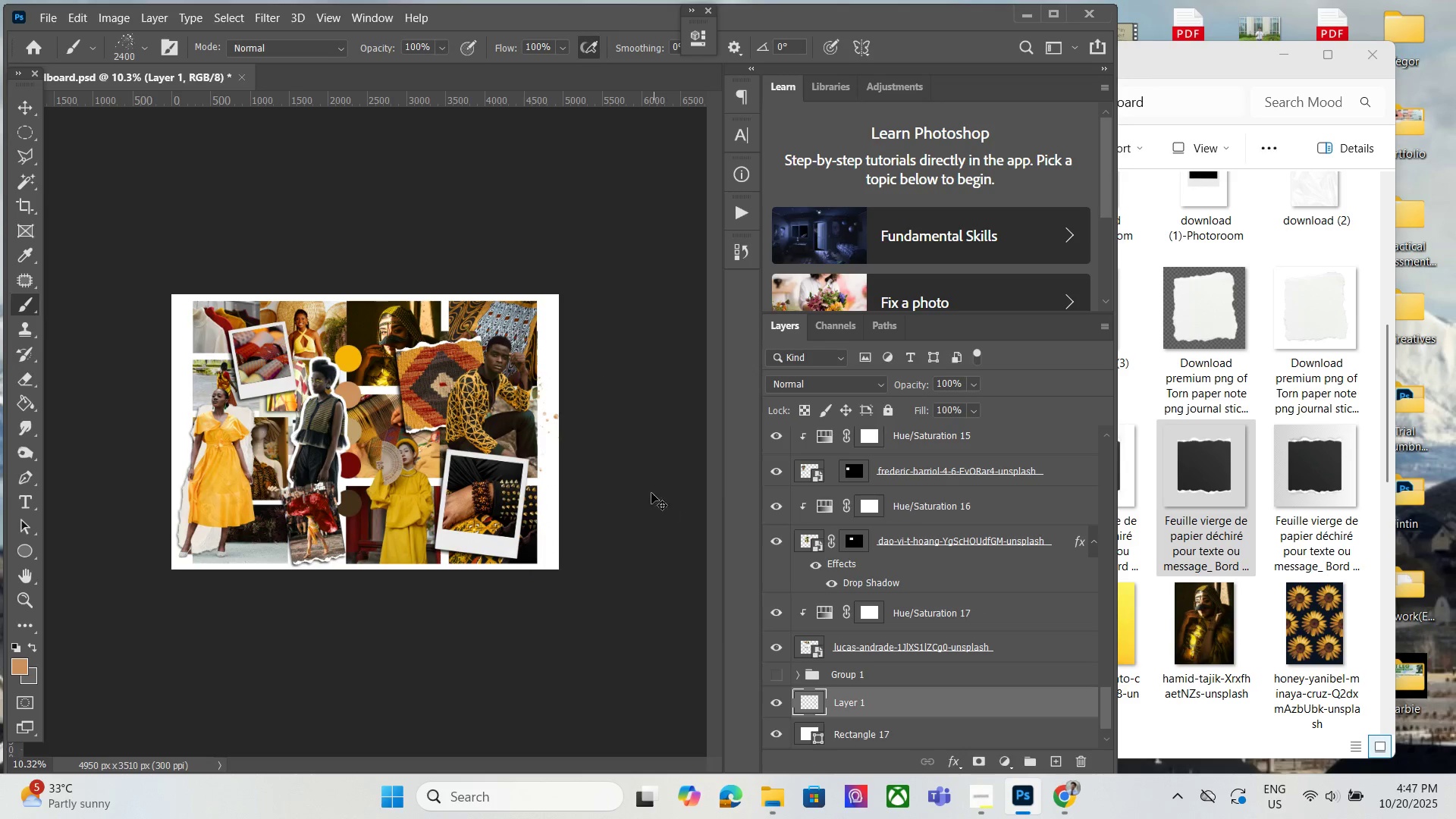 
key(Control+Z)
 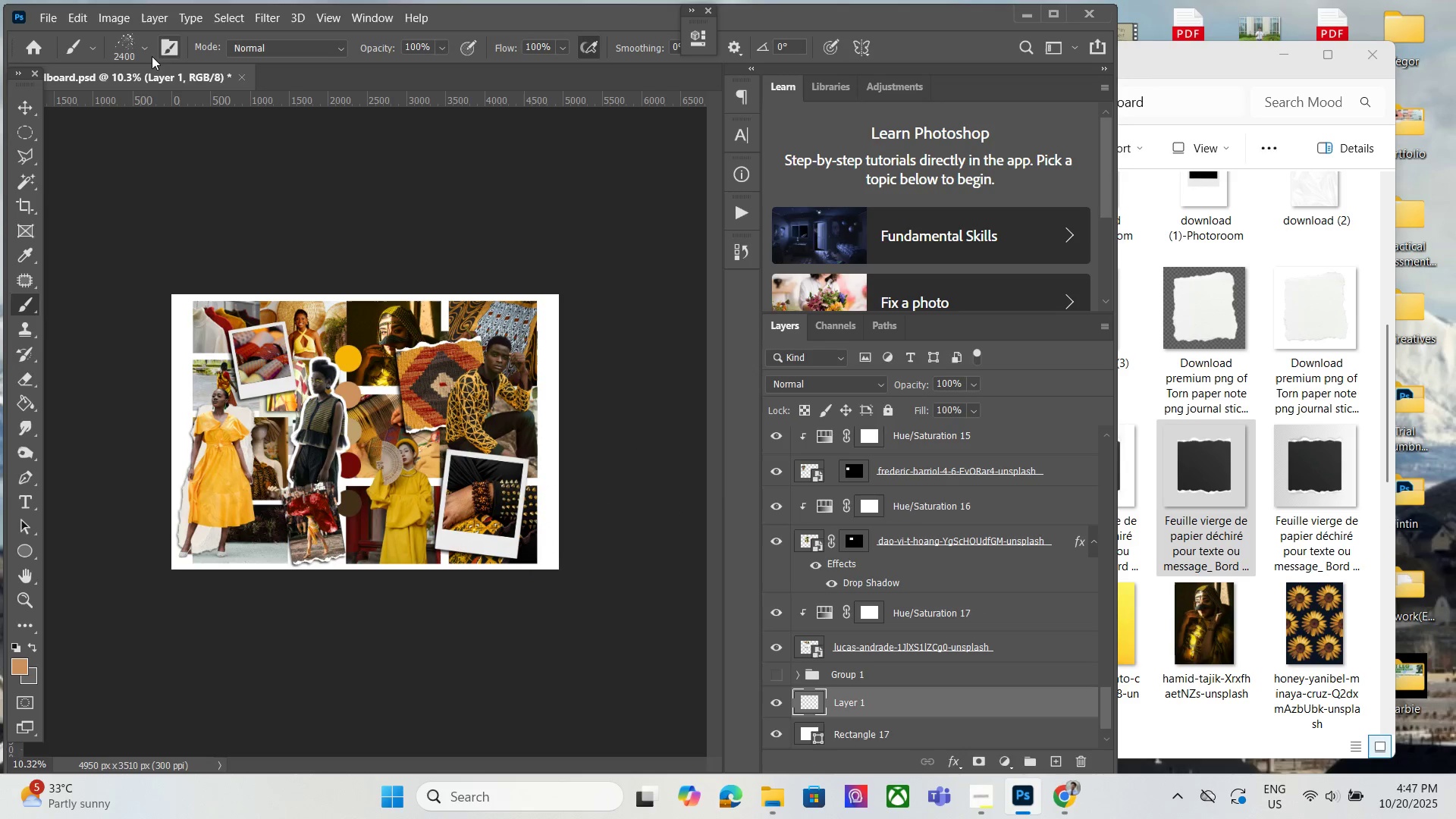 
left_click([145, 54])
 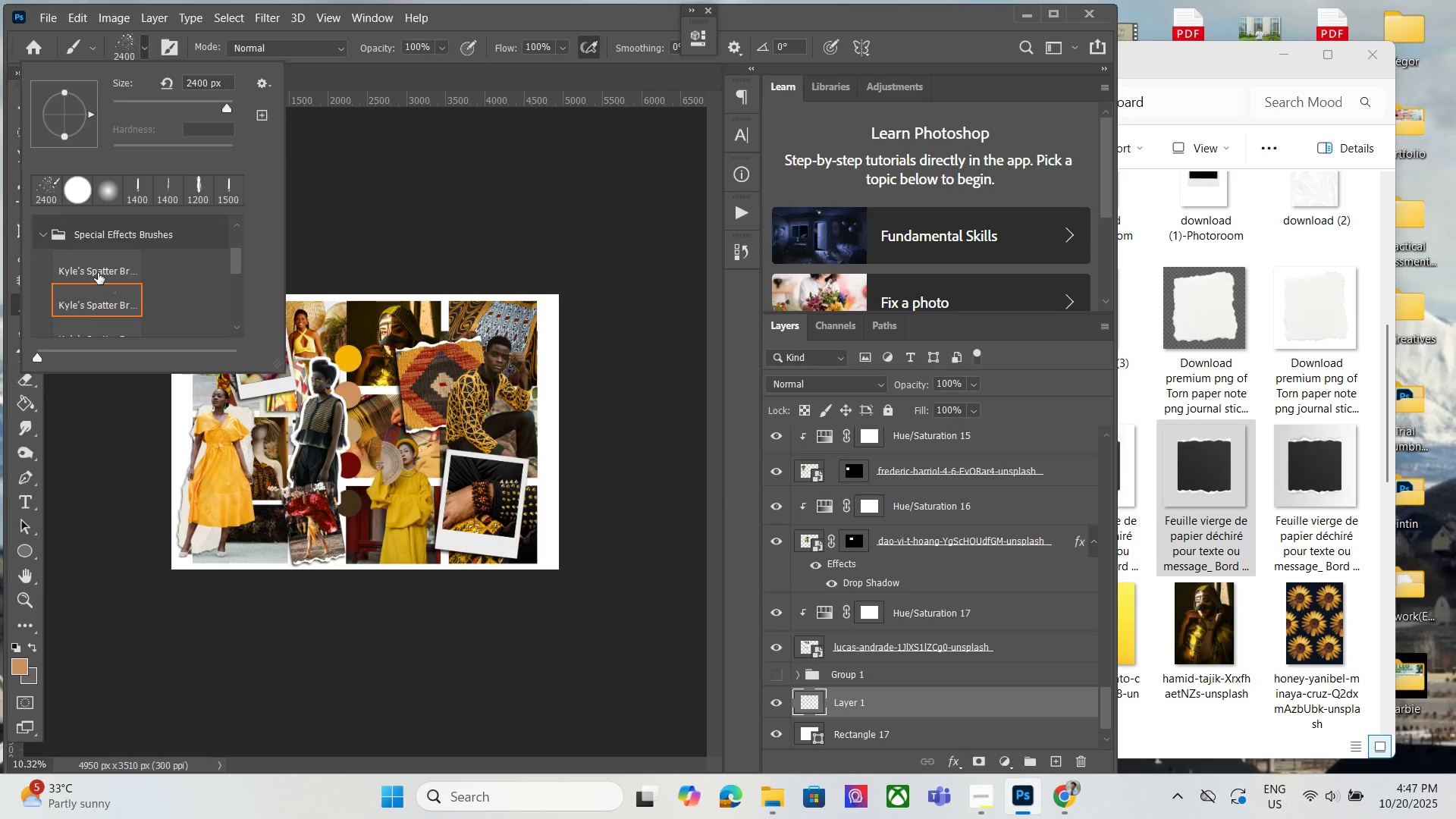 
scroll: coordinate [106, 300], scroll_direction: down, amount: 3.0
 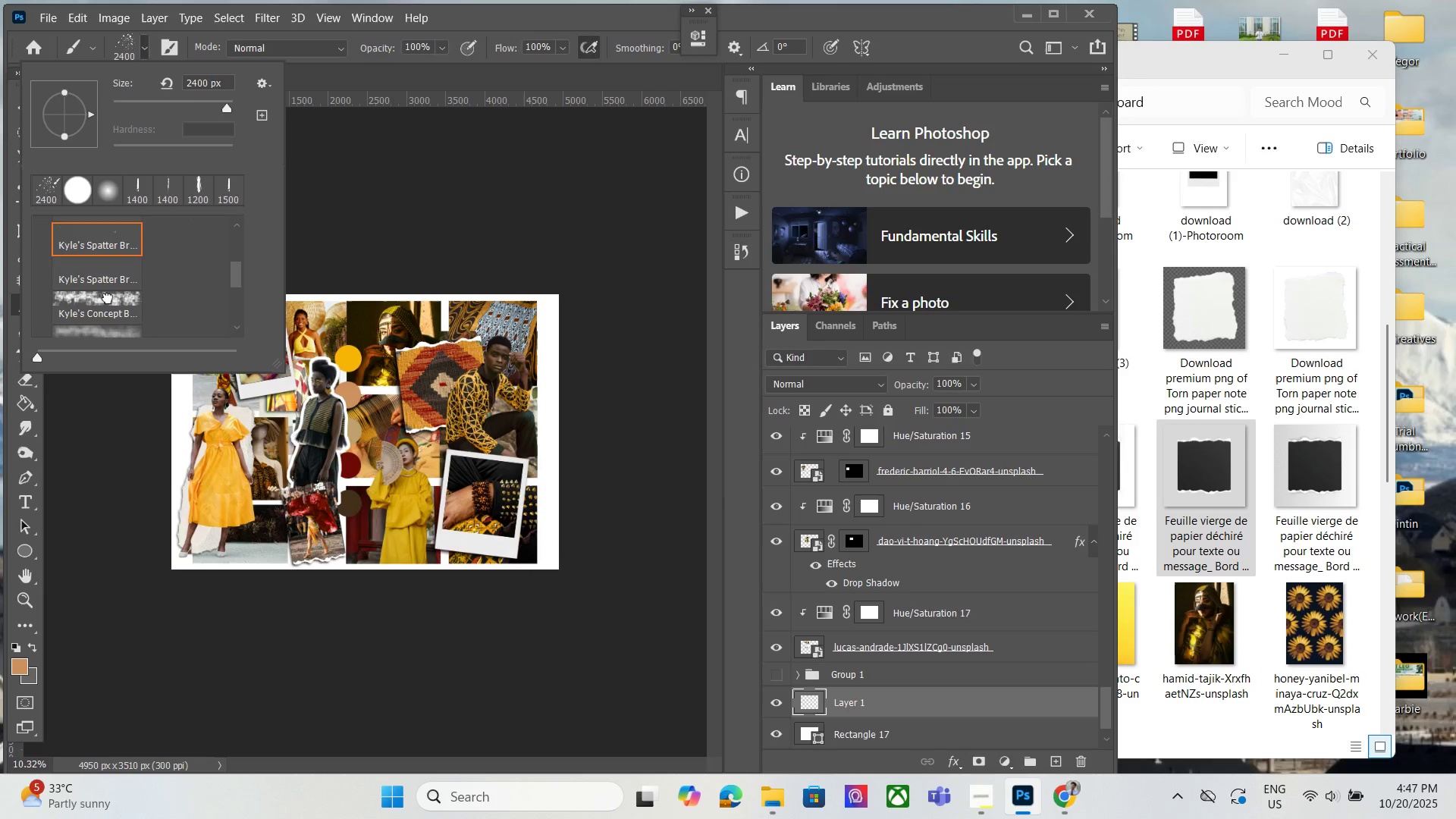 
left_click([108, 298])
 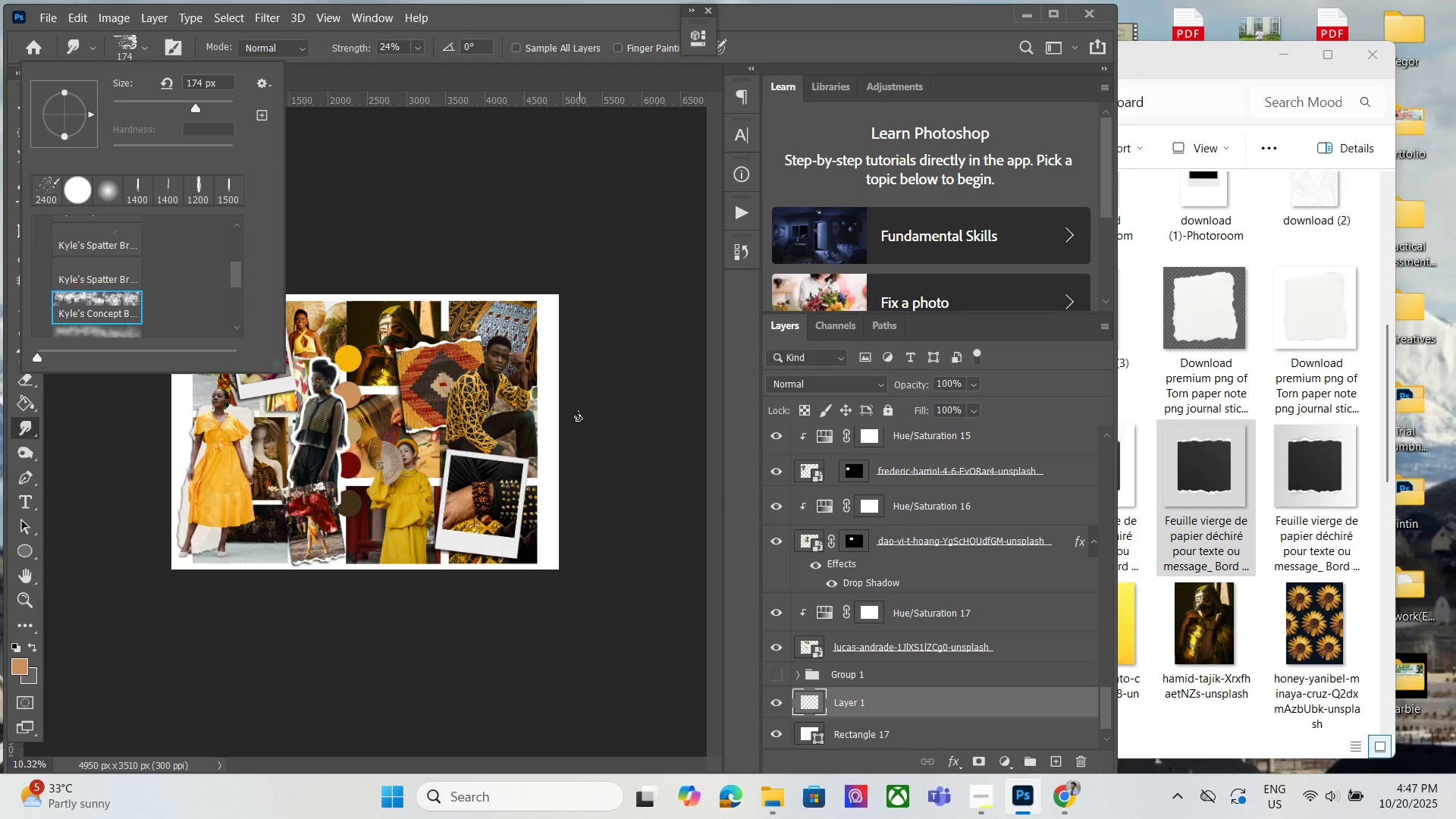 
left_click([566, 410])
 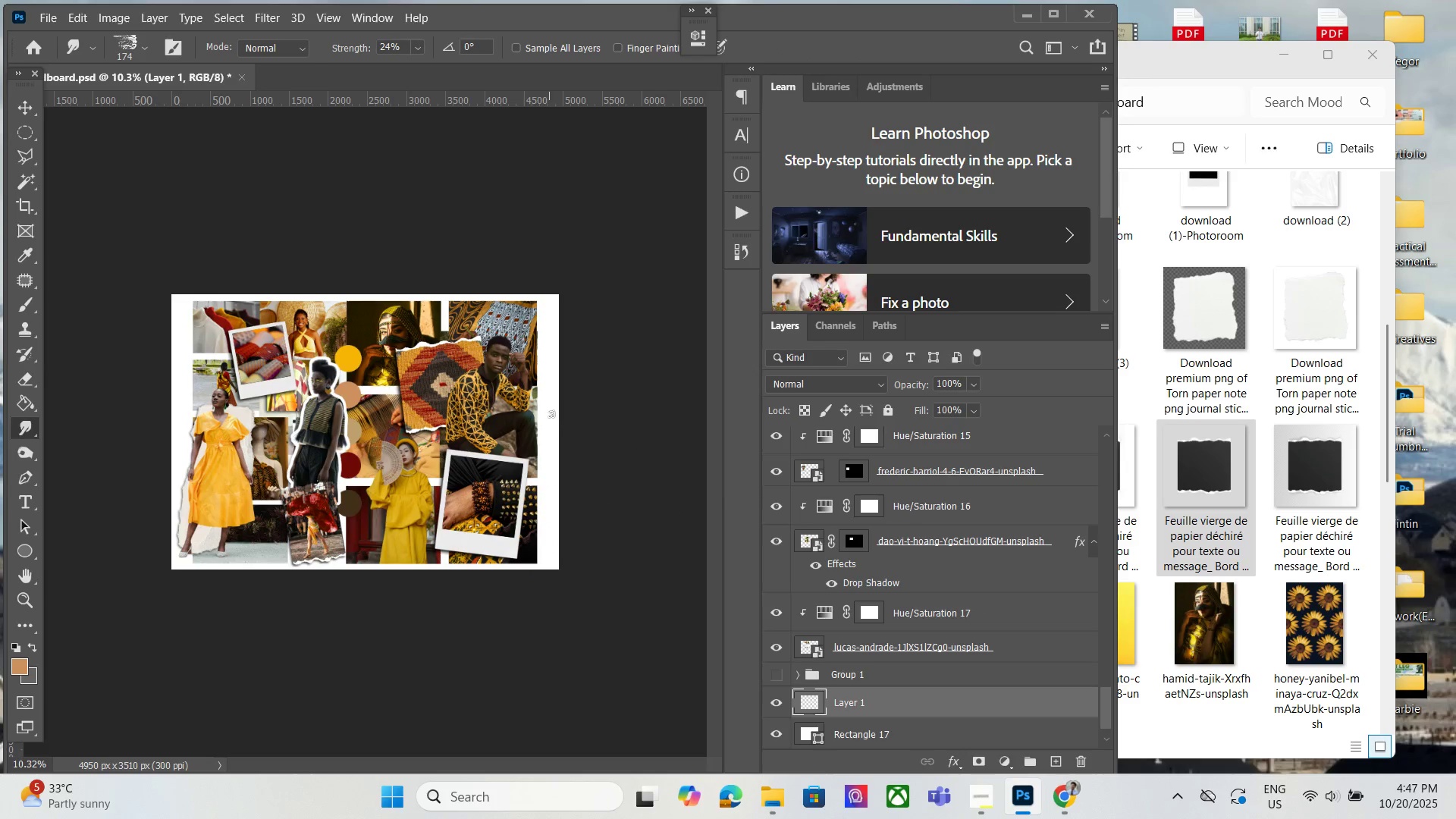 
left_click([548, 413])
 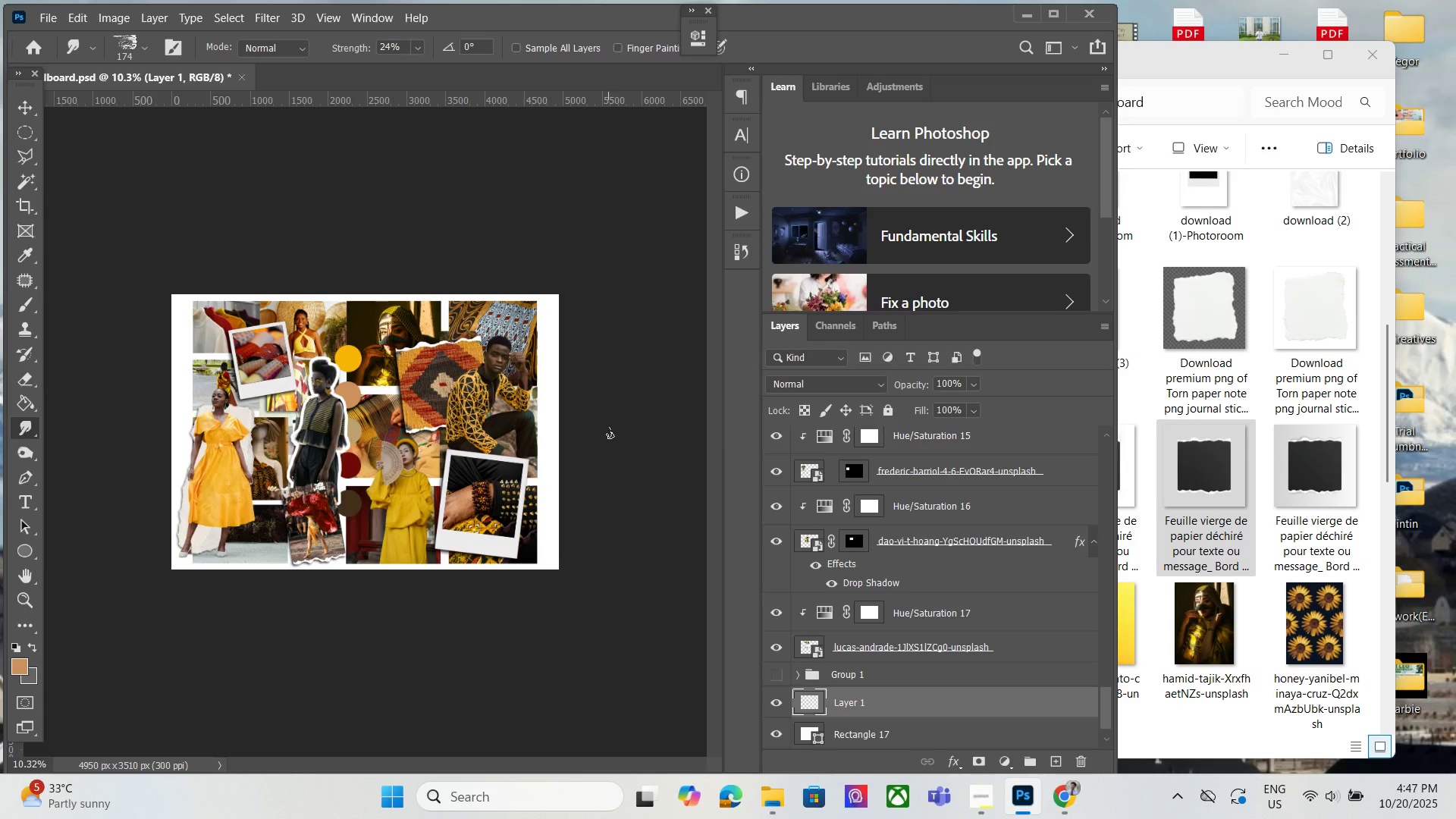 
key(Control+ControlLeft)
 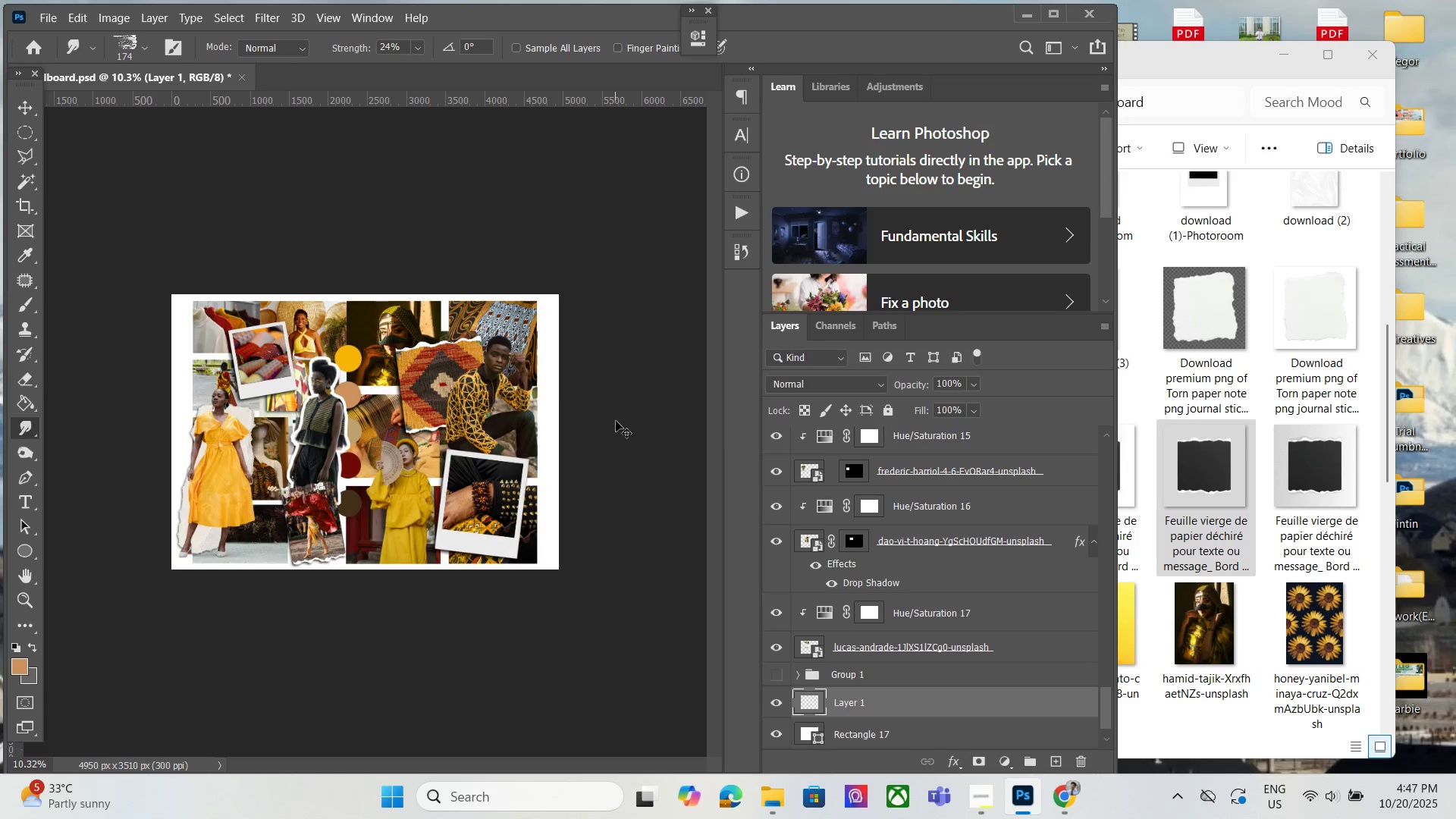 
key(Control+Z)
 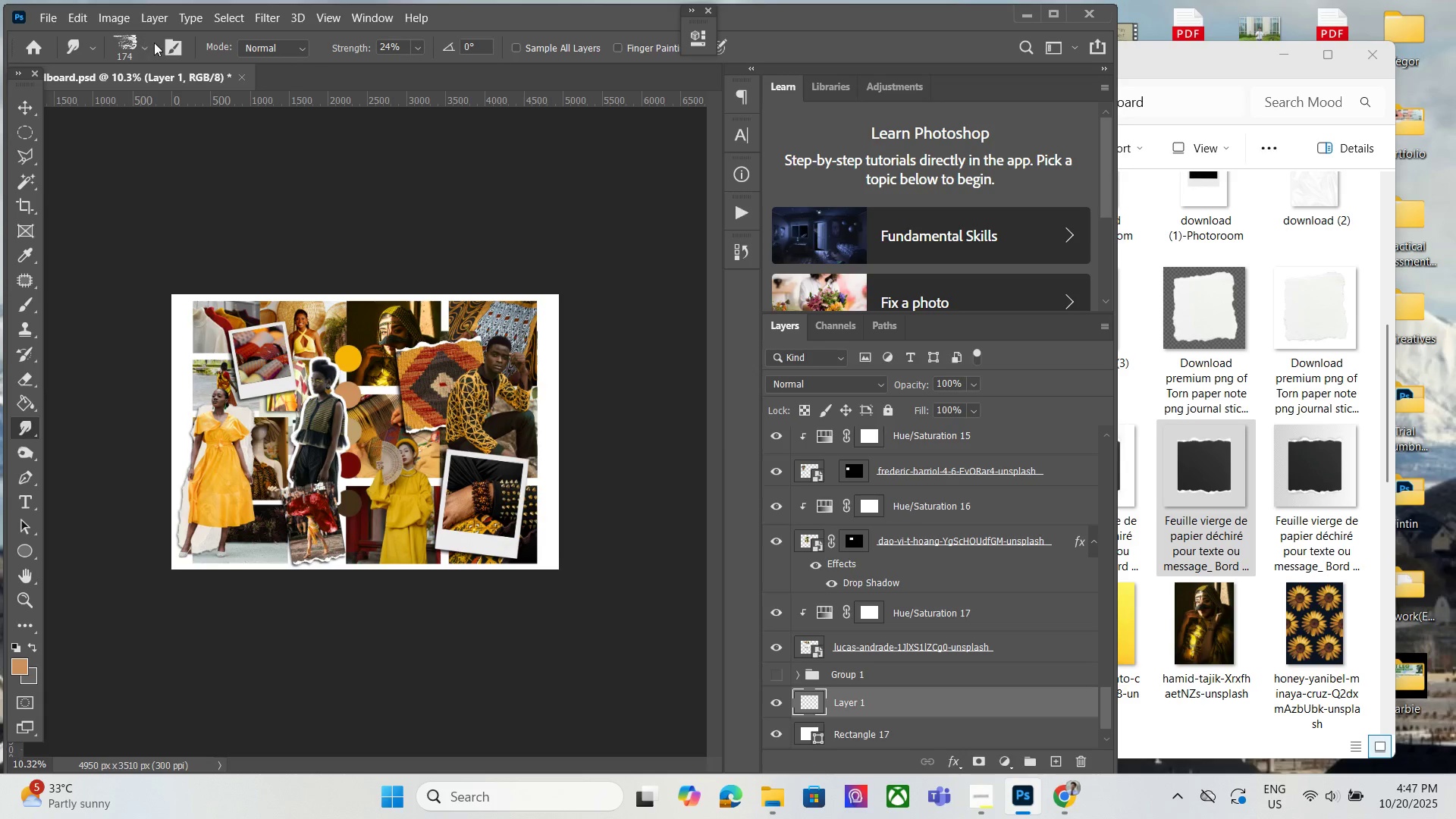 
left_click([149, 46])
 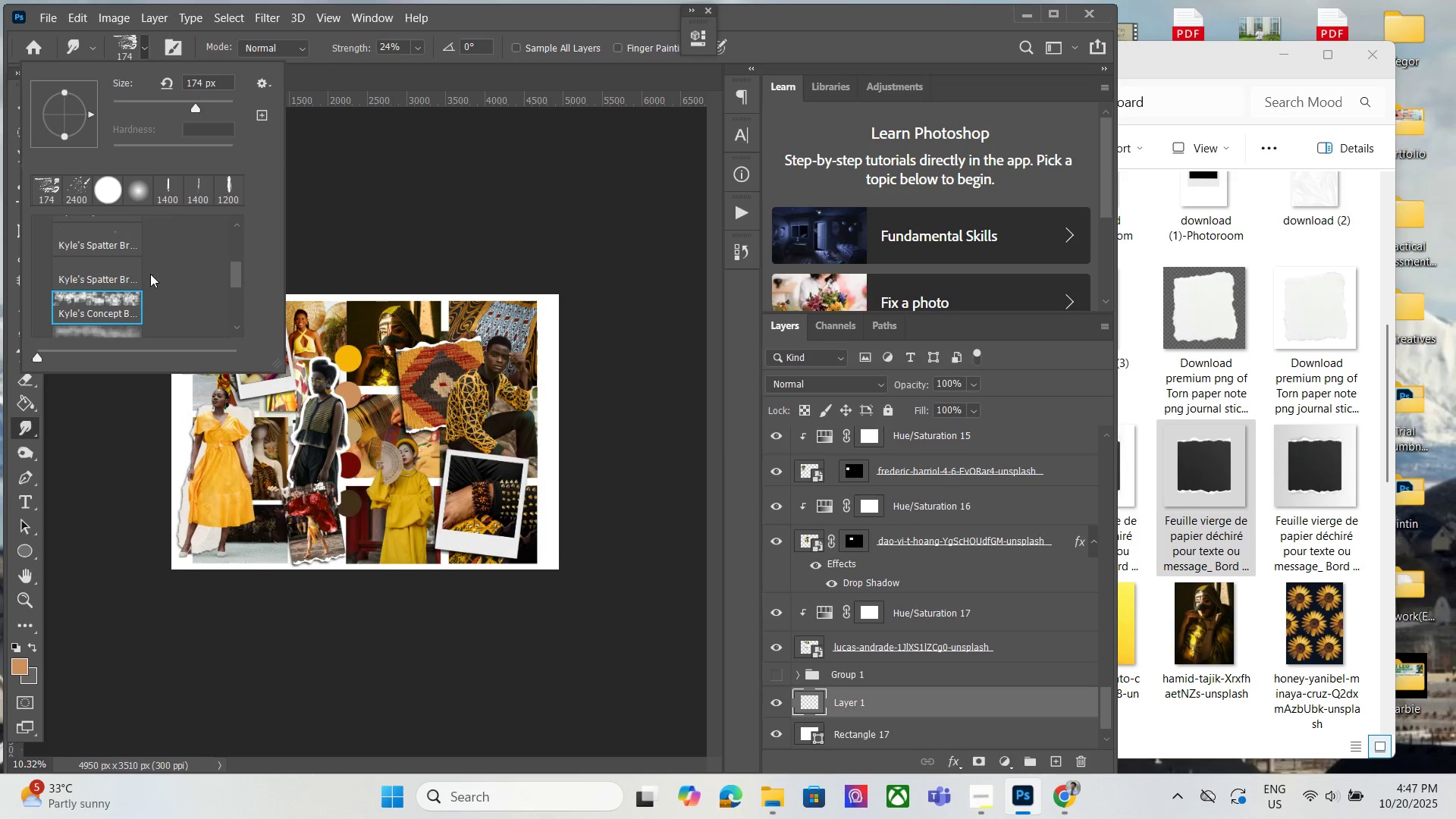 
scroll: coordinate [144, 276], scroll_direction: down, amount: 4.0
 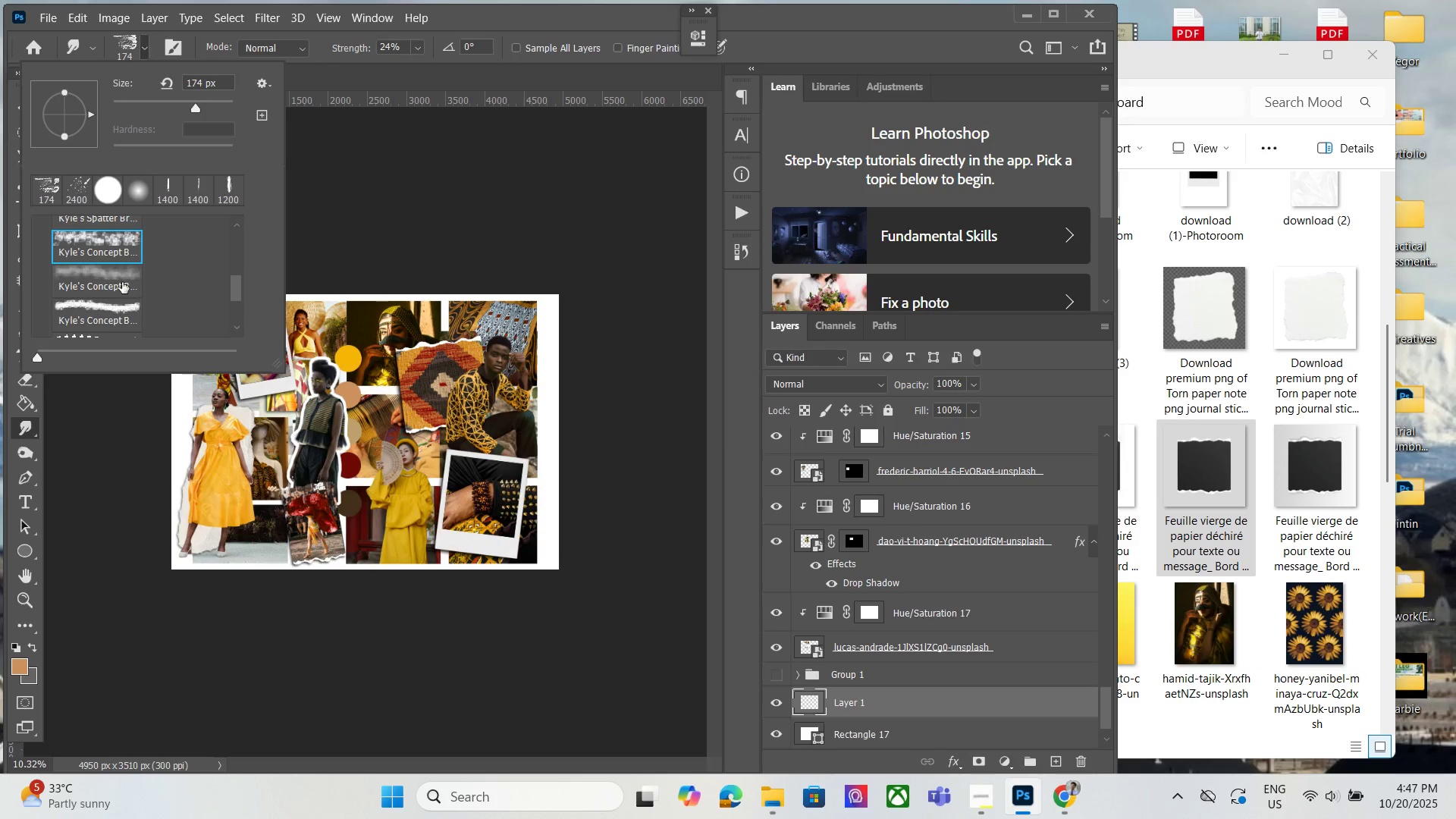 
left_click([119, 278])
 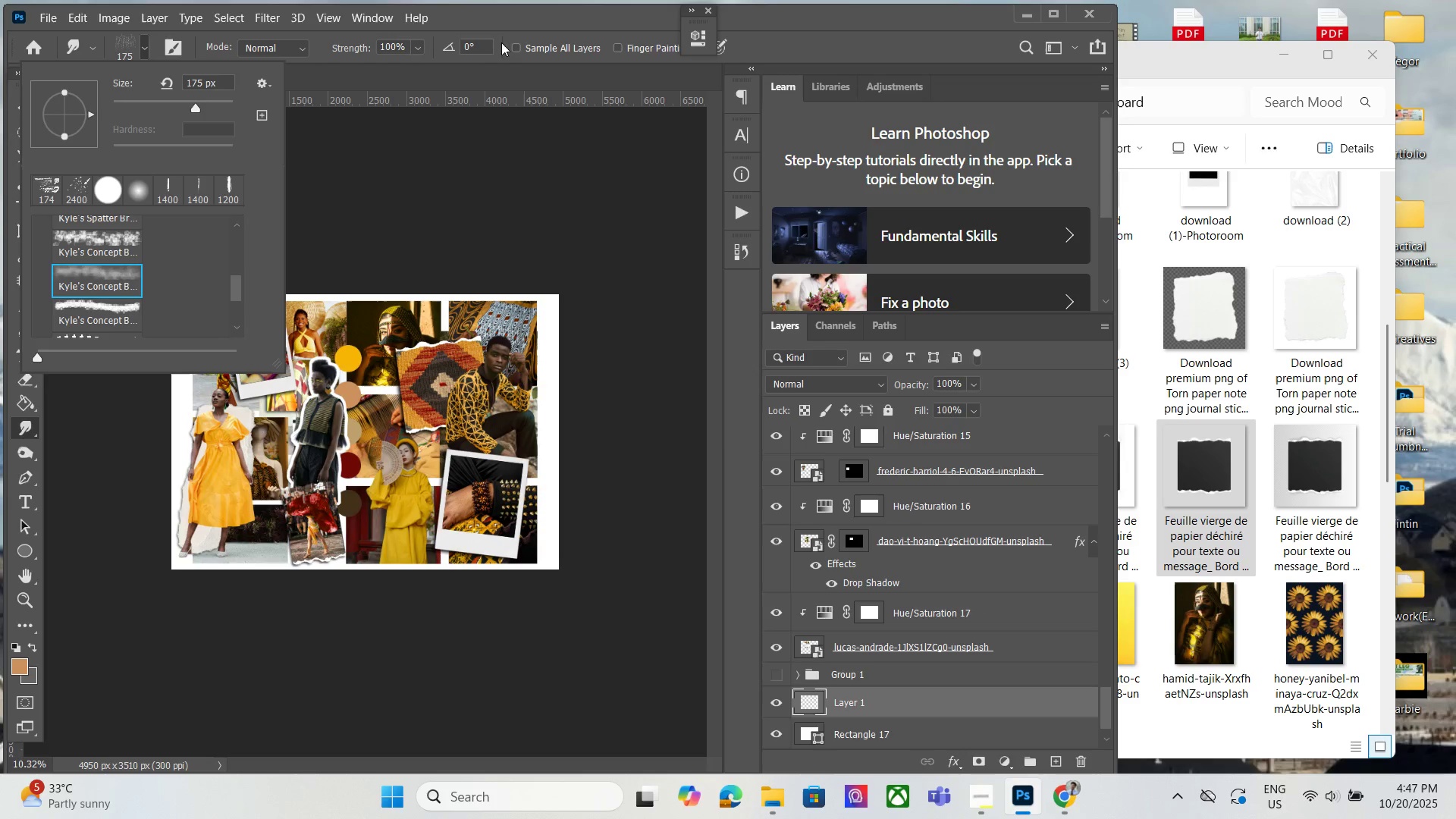 
left_click([508, 15])
 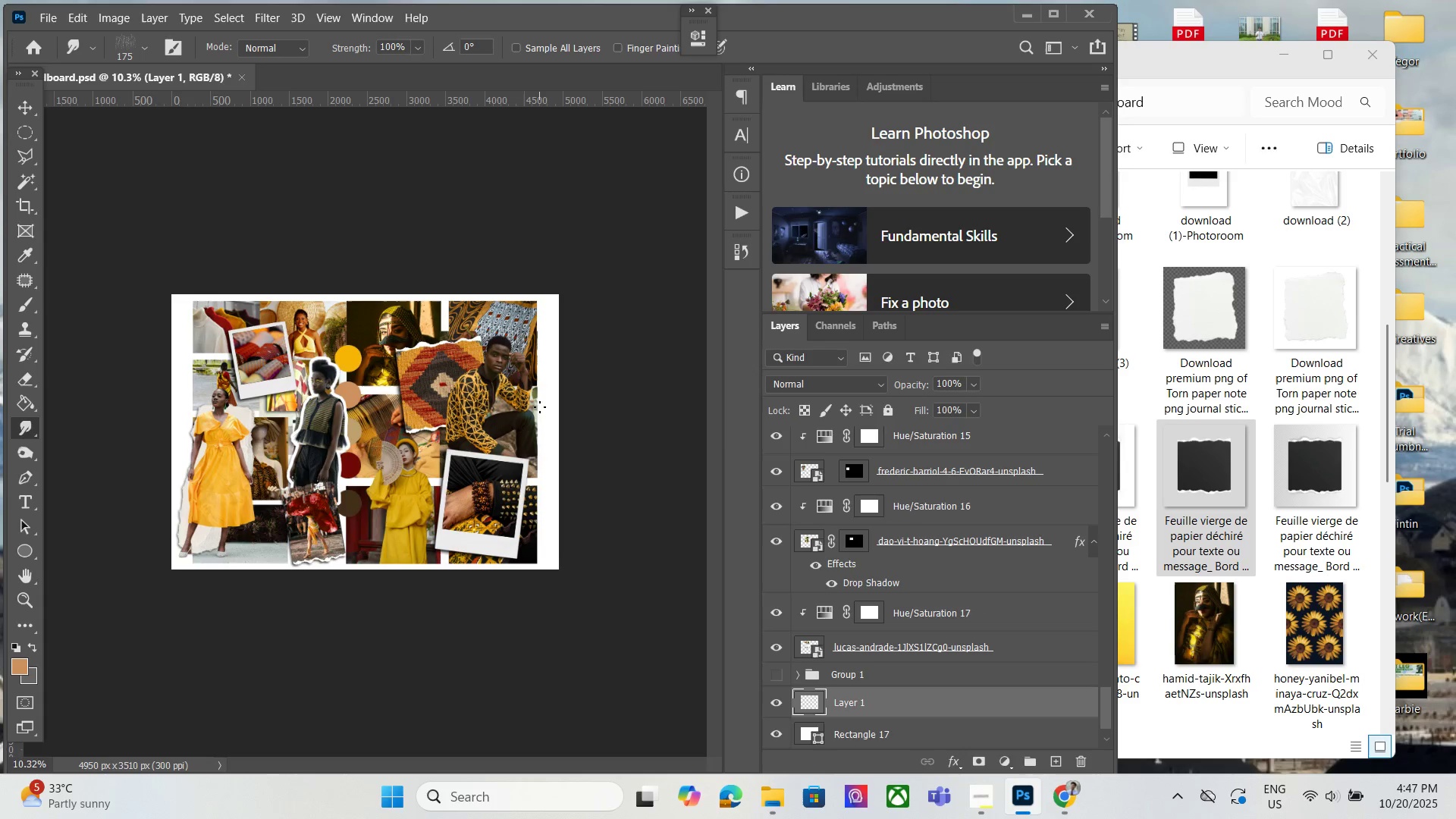 
hold_key(key=BracketRight, duration=1.14)
 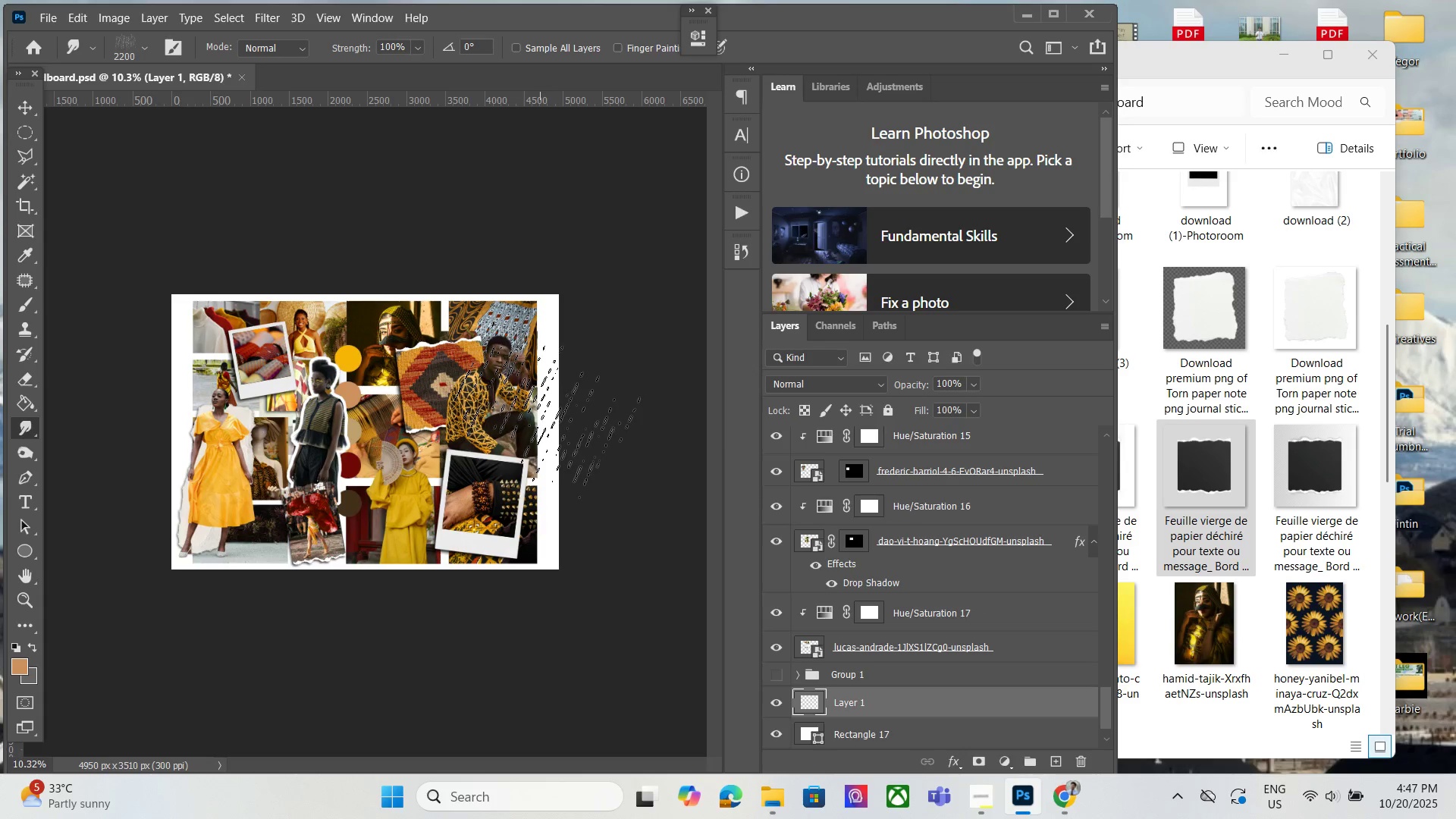 
key(BracketLeft)
 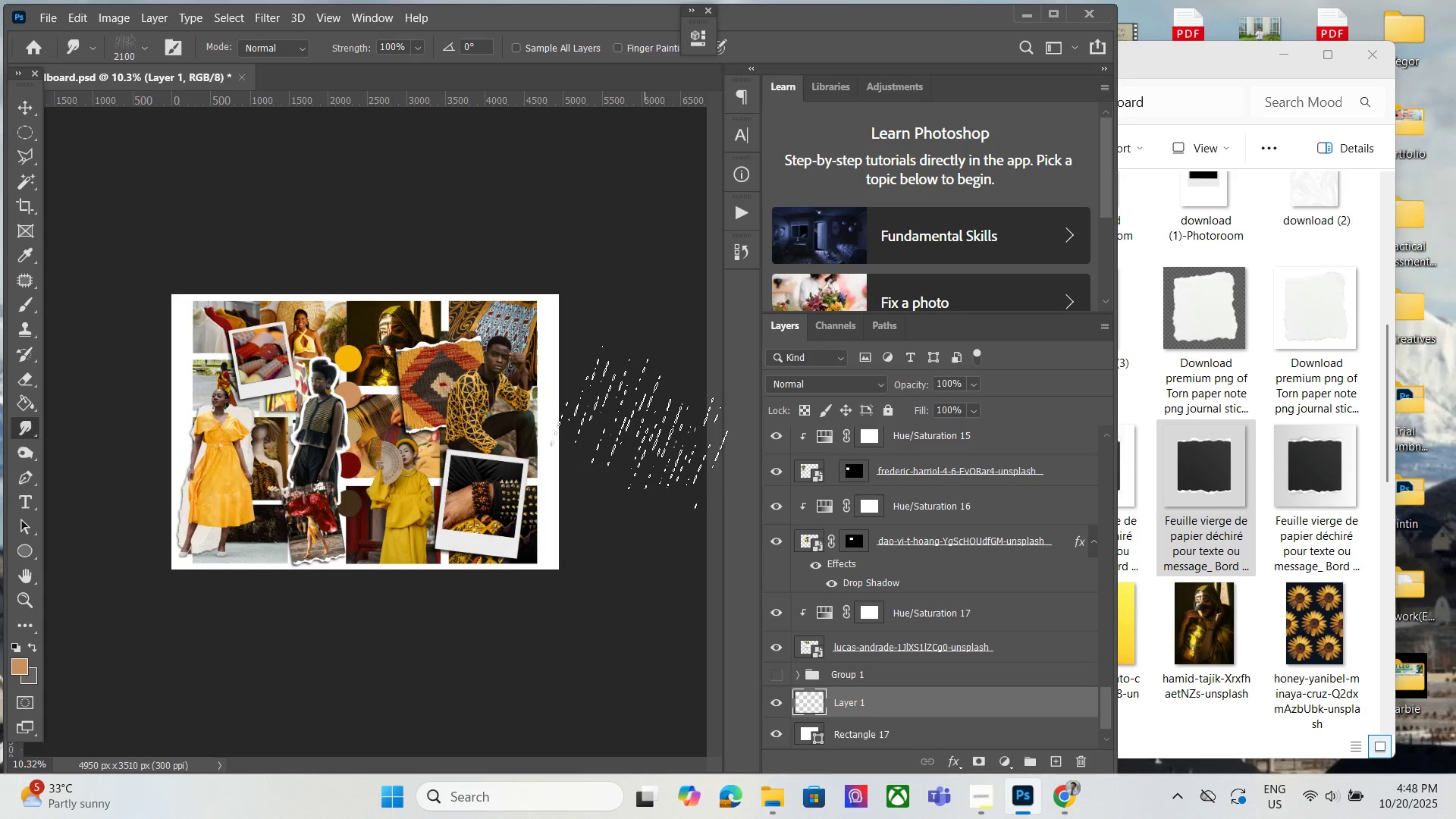 
key(Control+Z)
 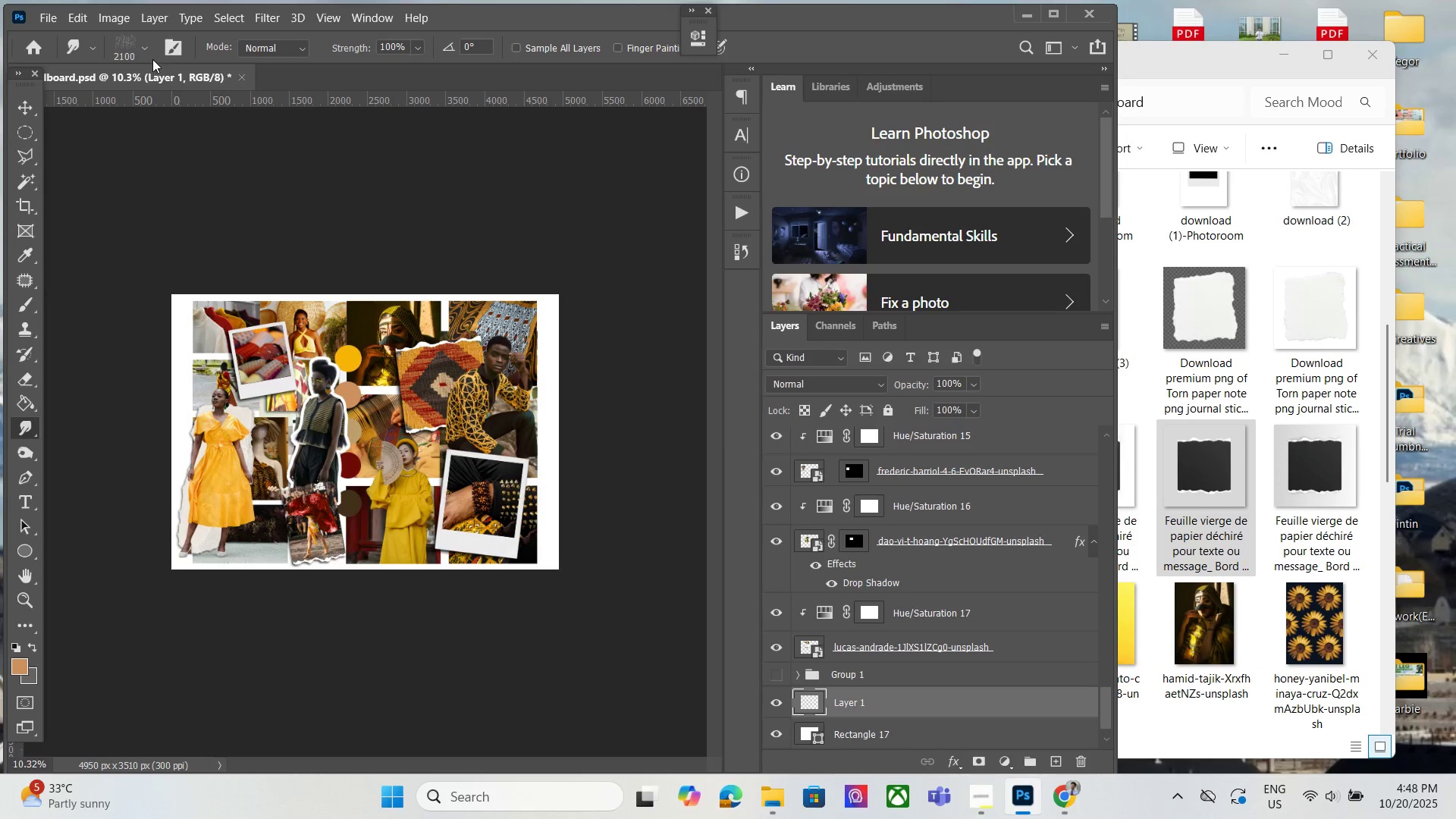 
left_click([147, 46])
 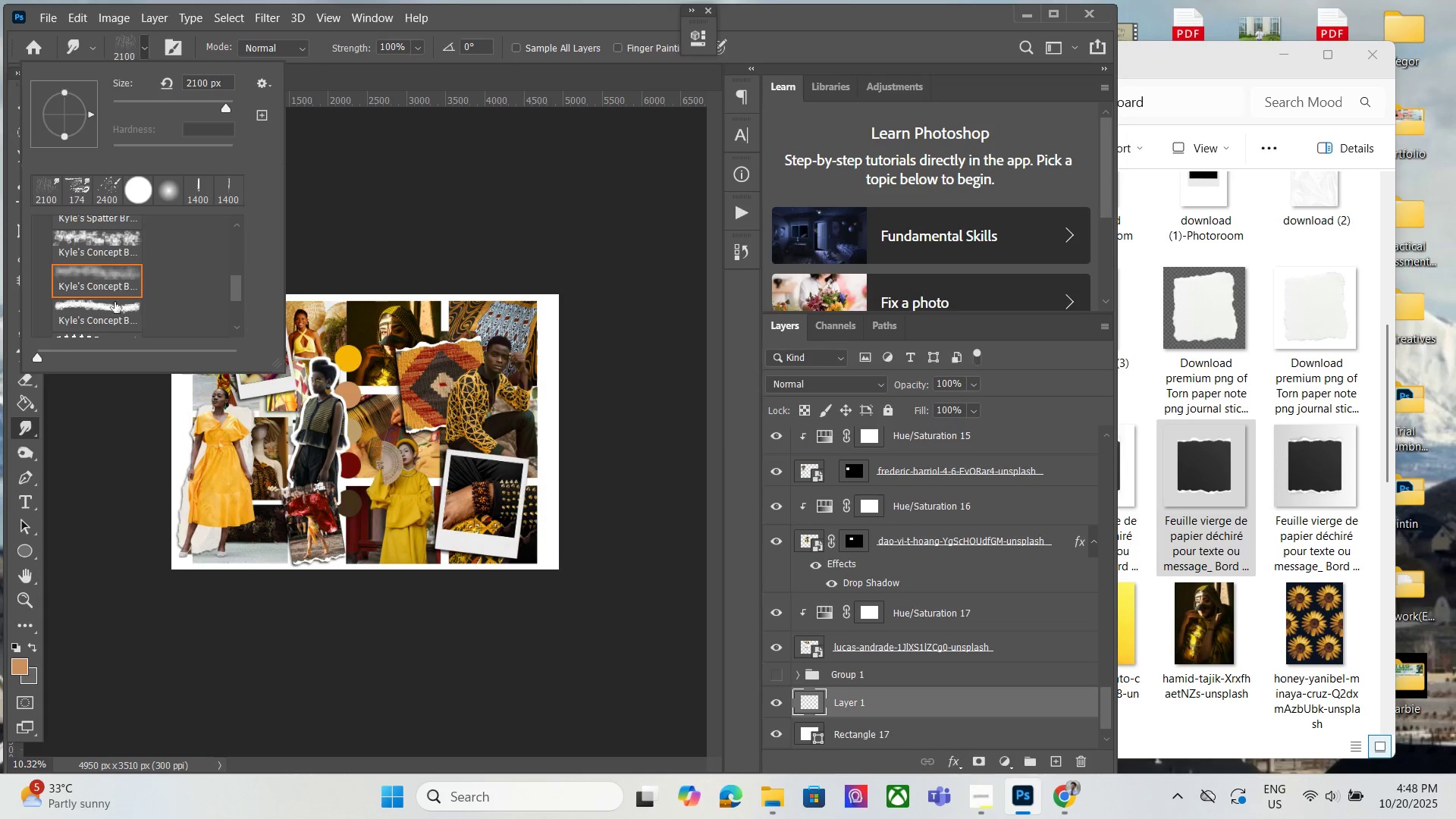 
left_click([105, 342])
 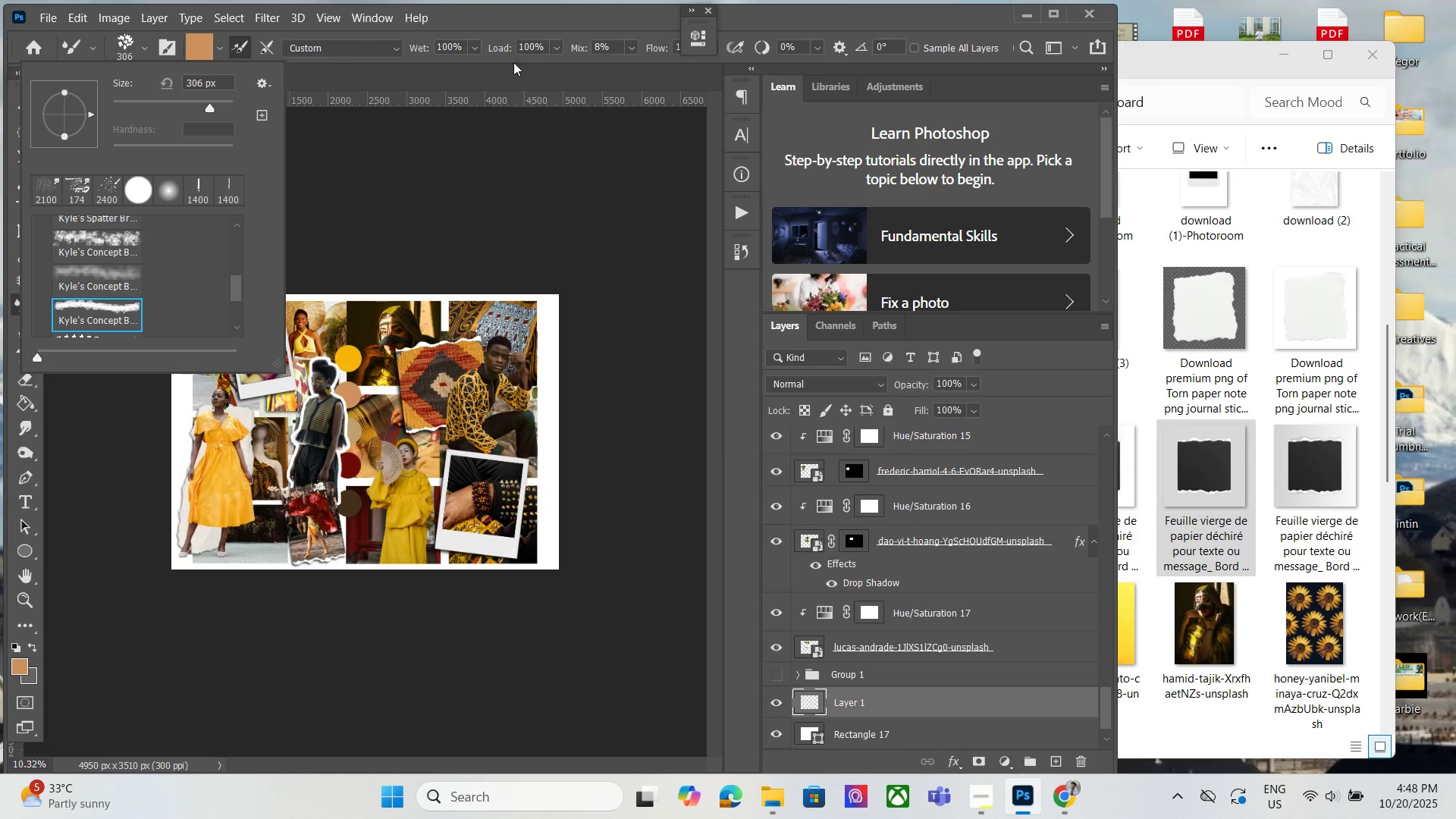 
left_click([510, 17])
 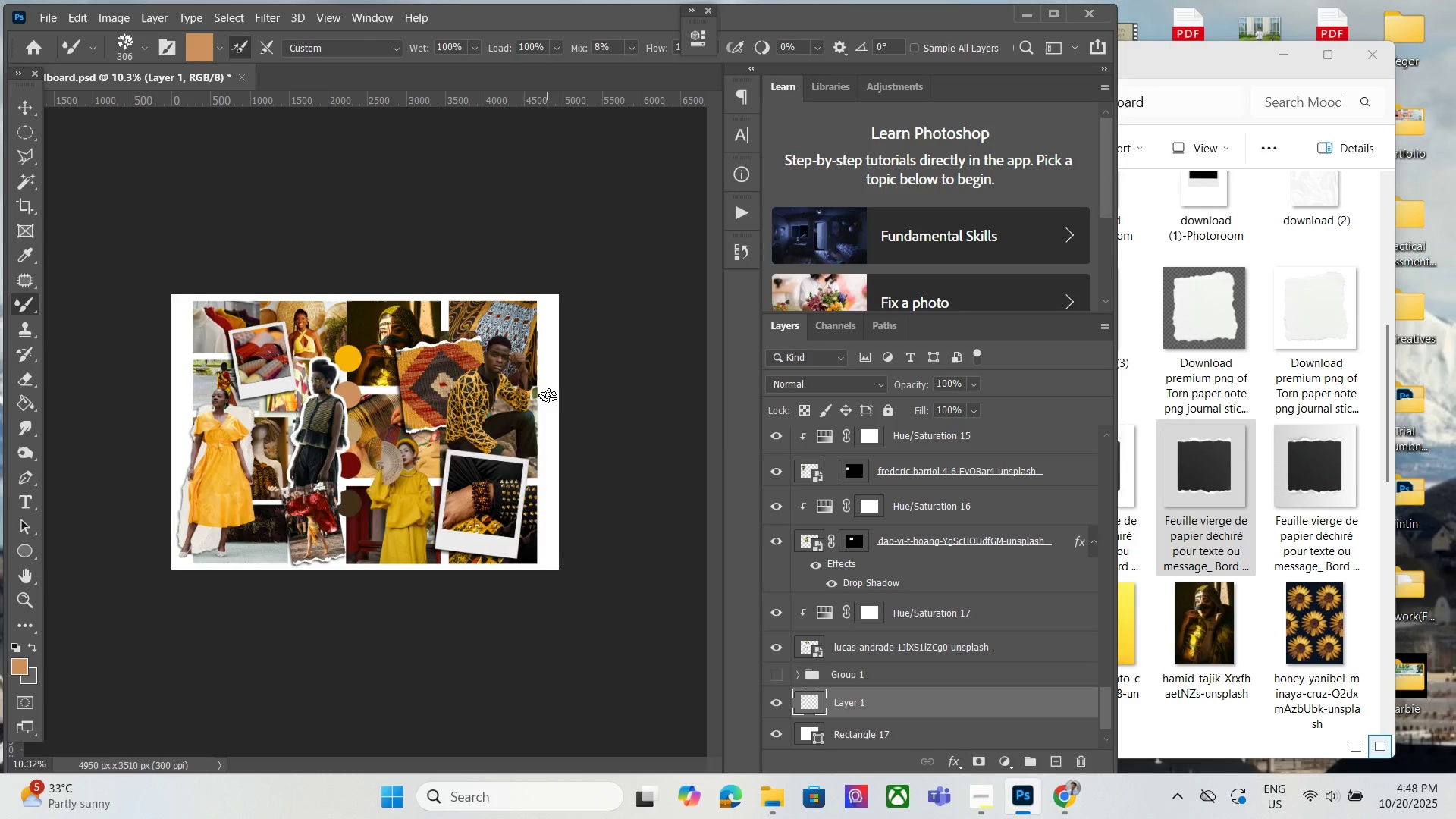 
key(BracketRight)
 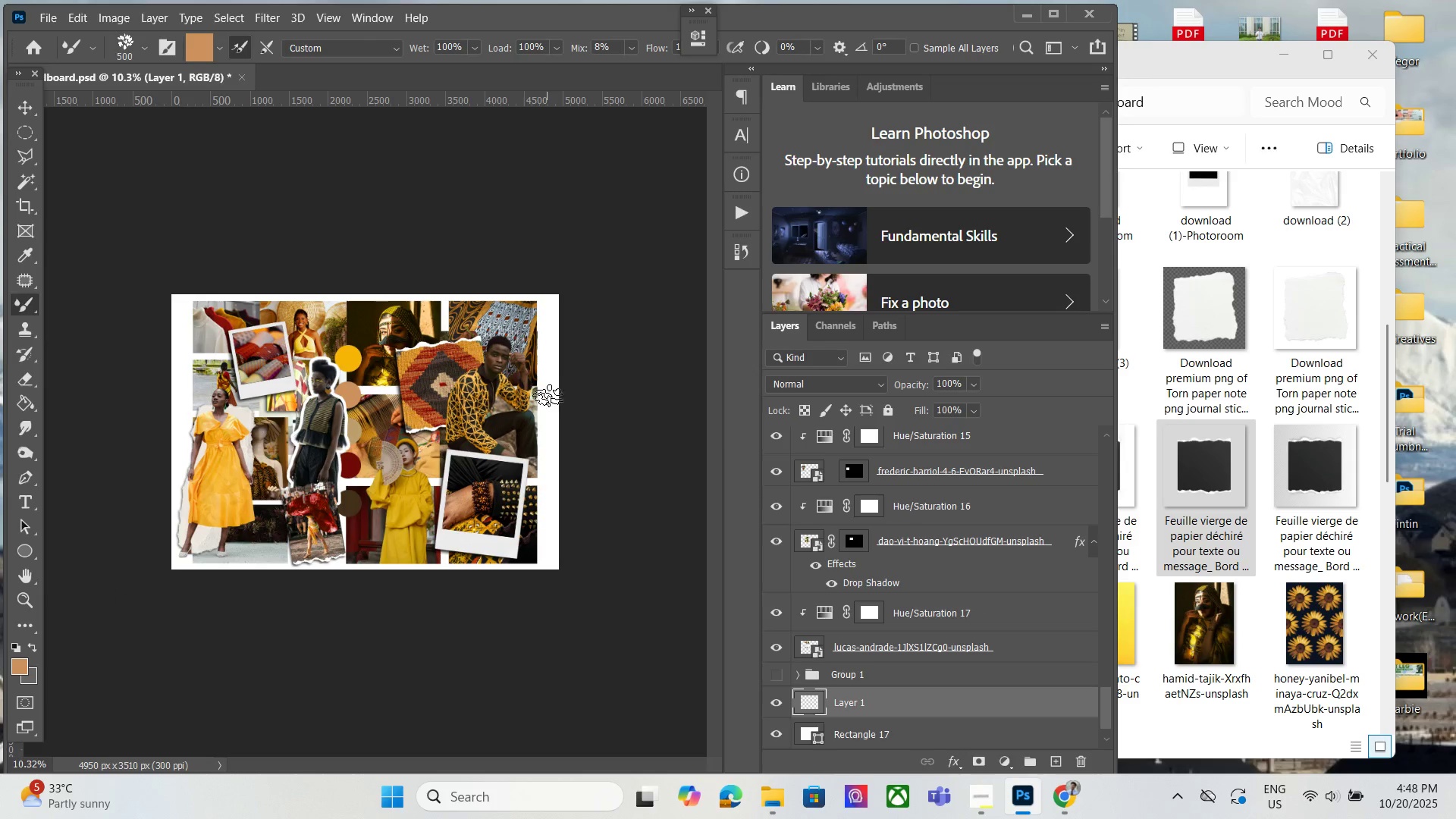 
key(BracketRight)
 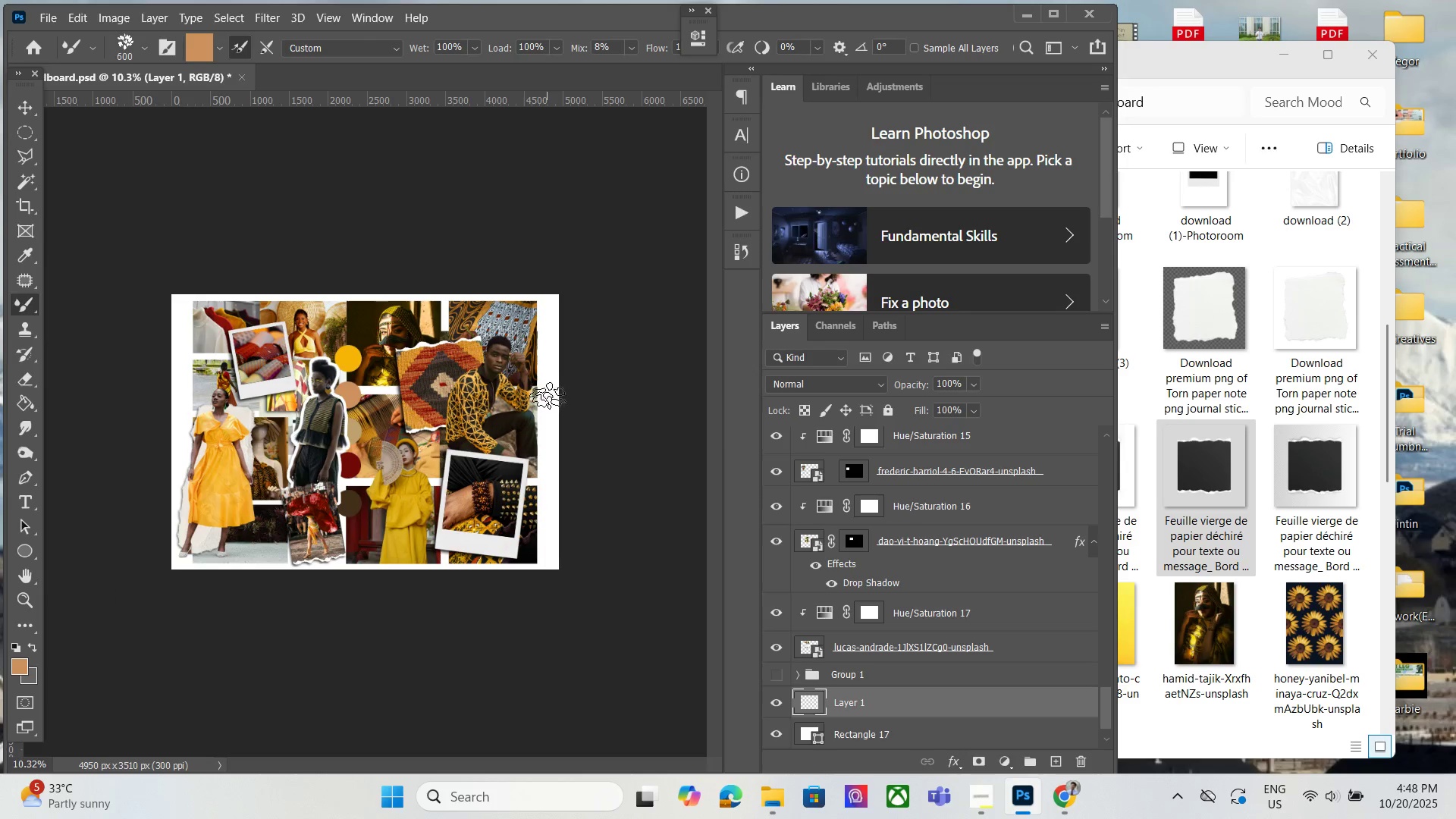 
key(BracketRight)
 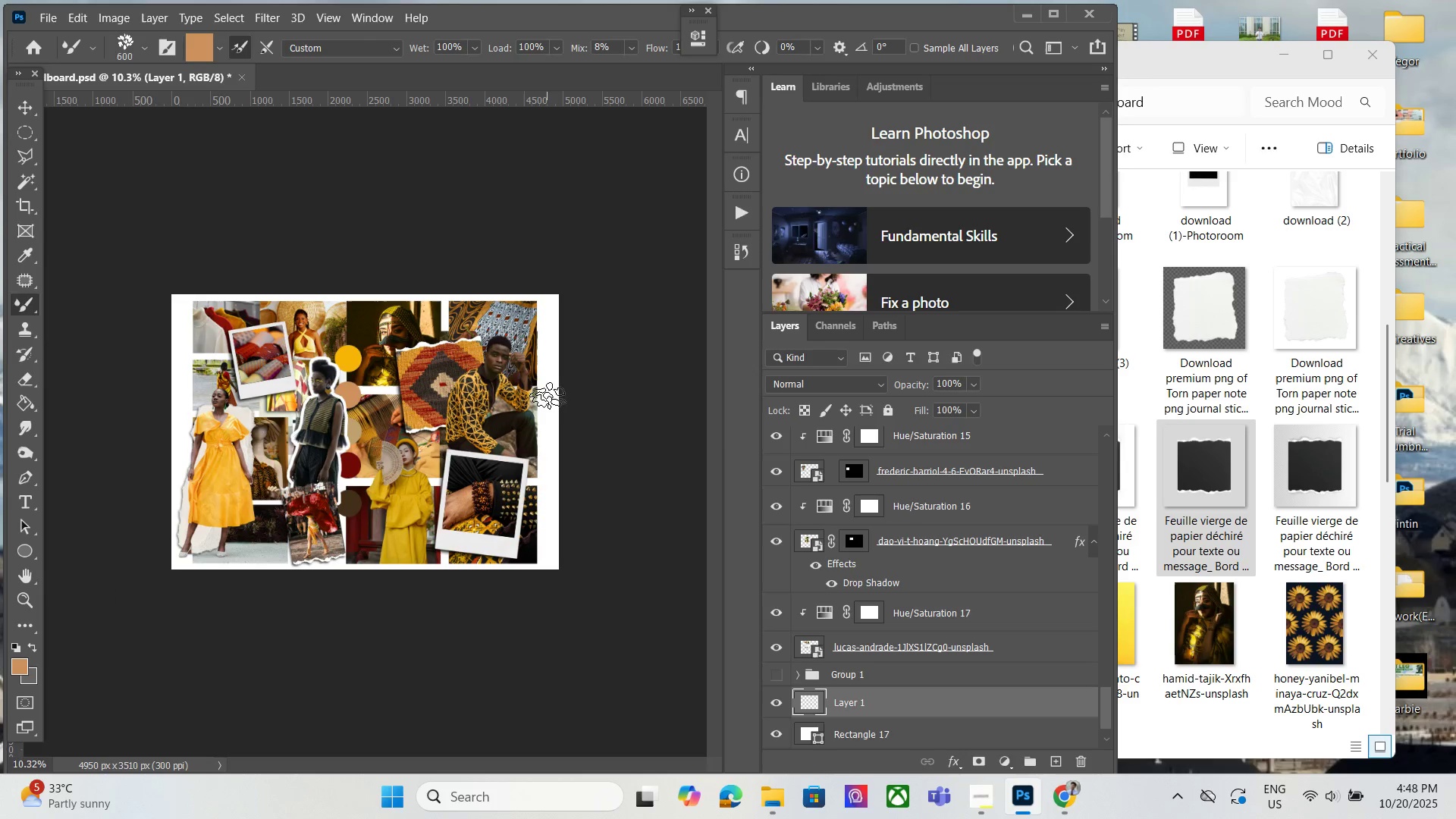 
key(BracketRight)
 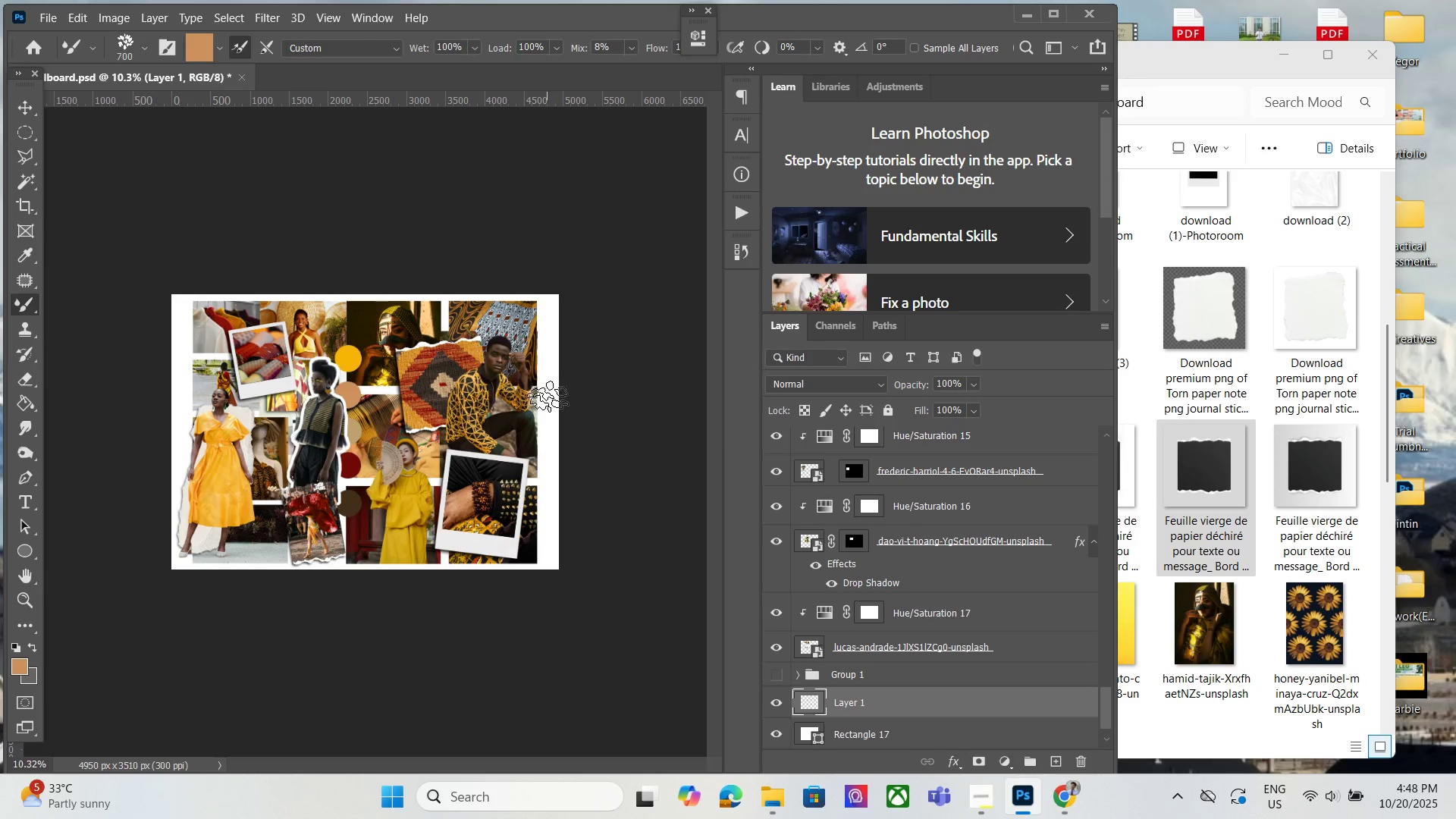 
key(BracketRight)
 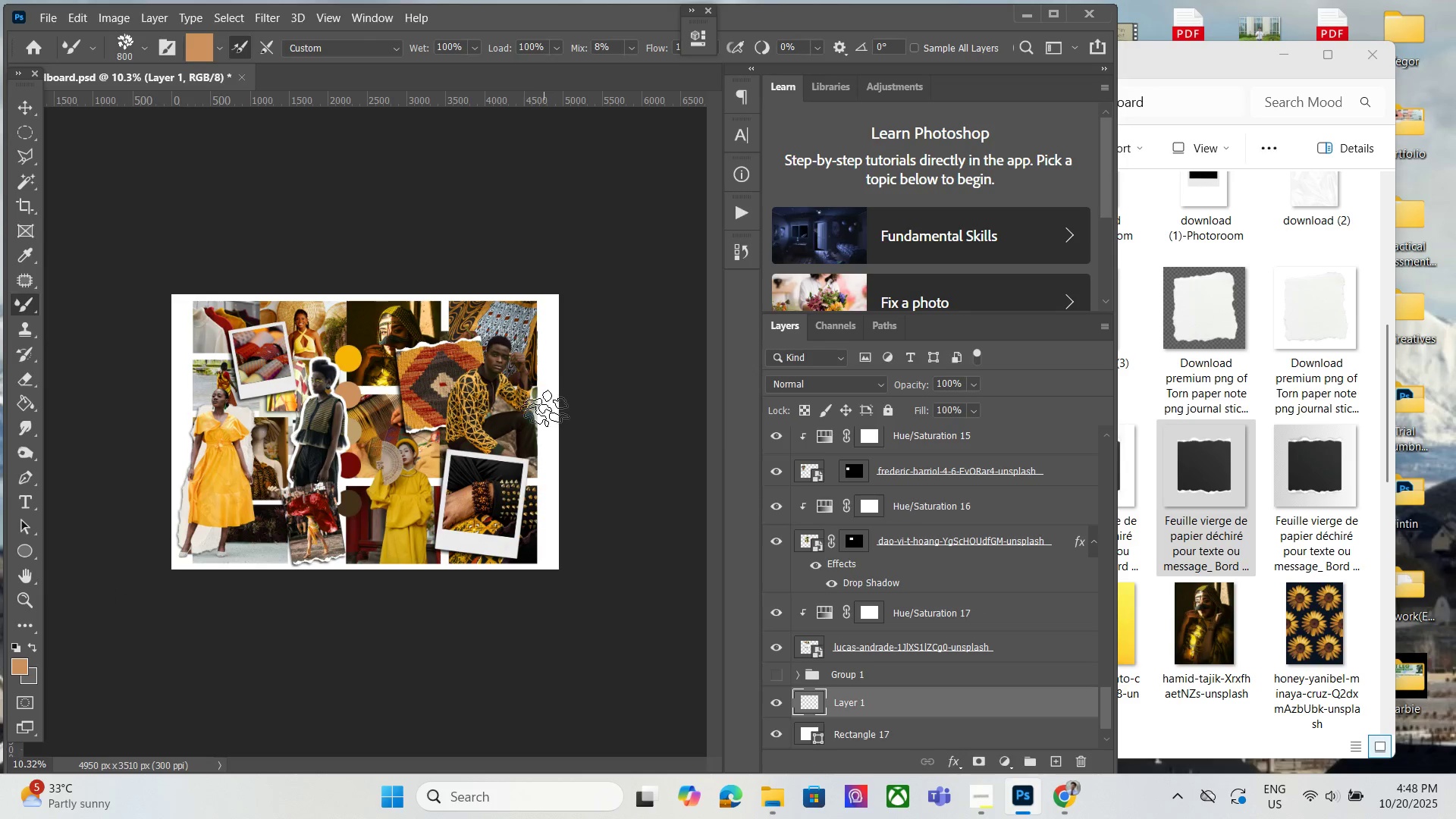 
key(BracketRight)
 